 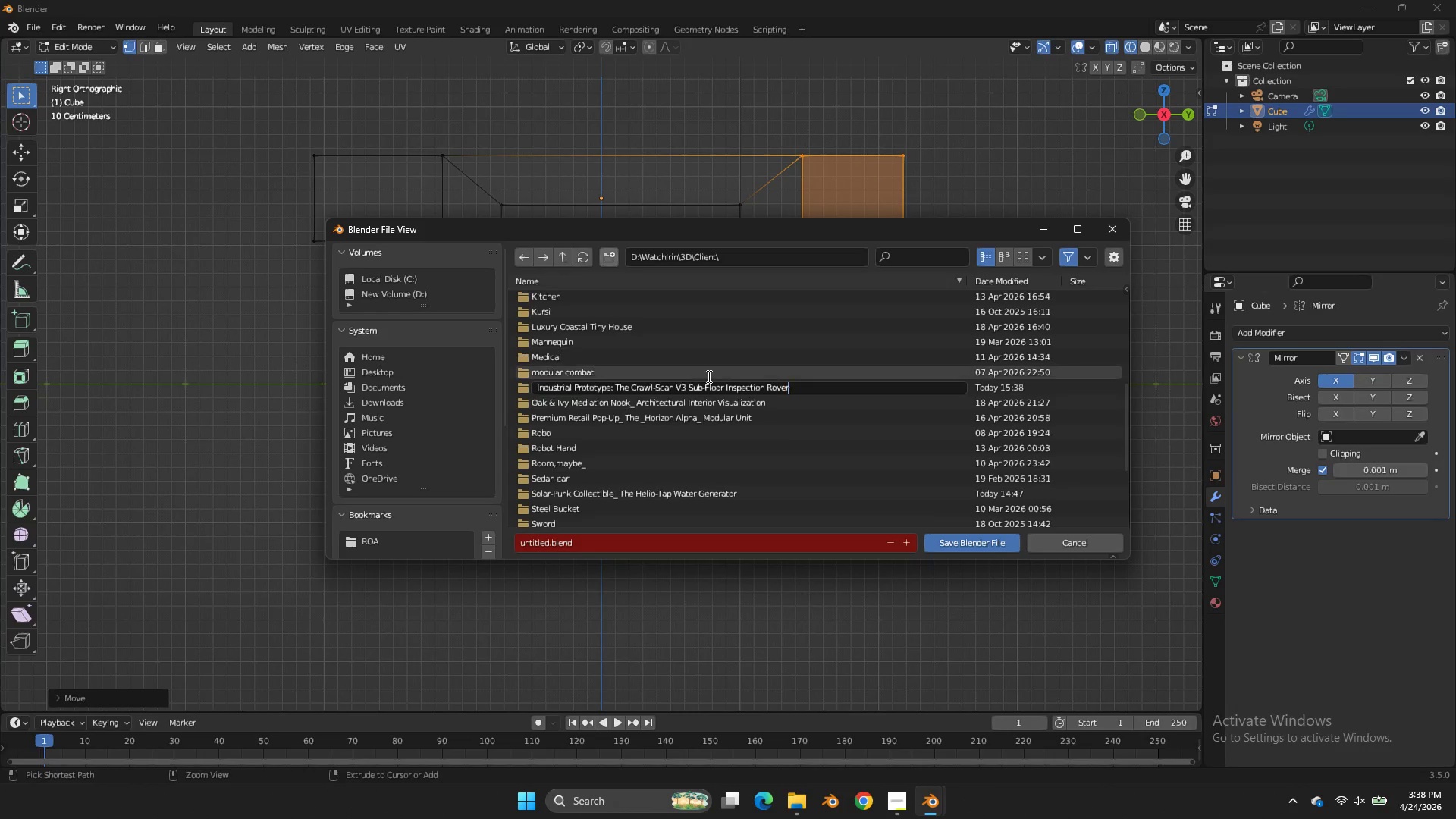 
key(Control+V)
 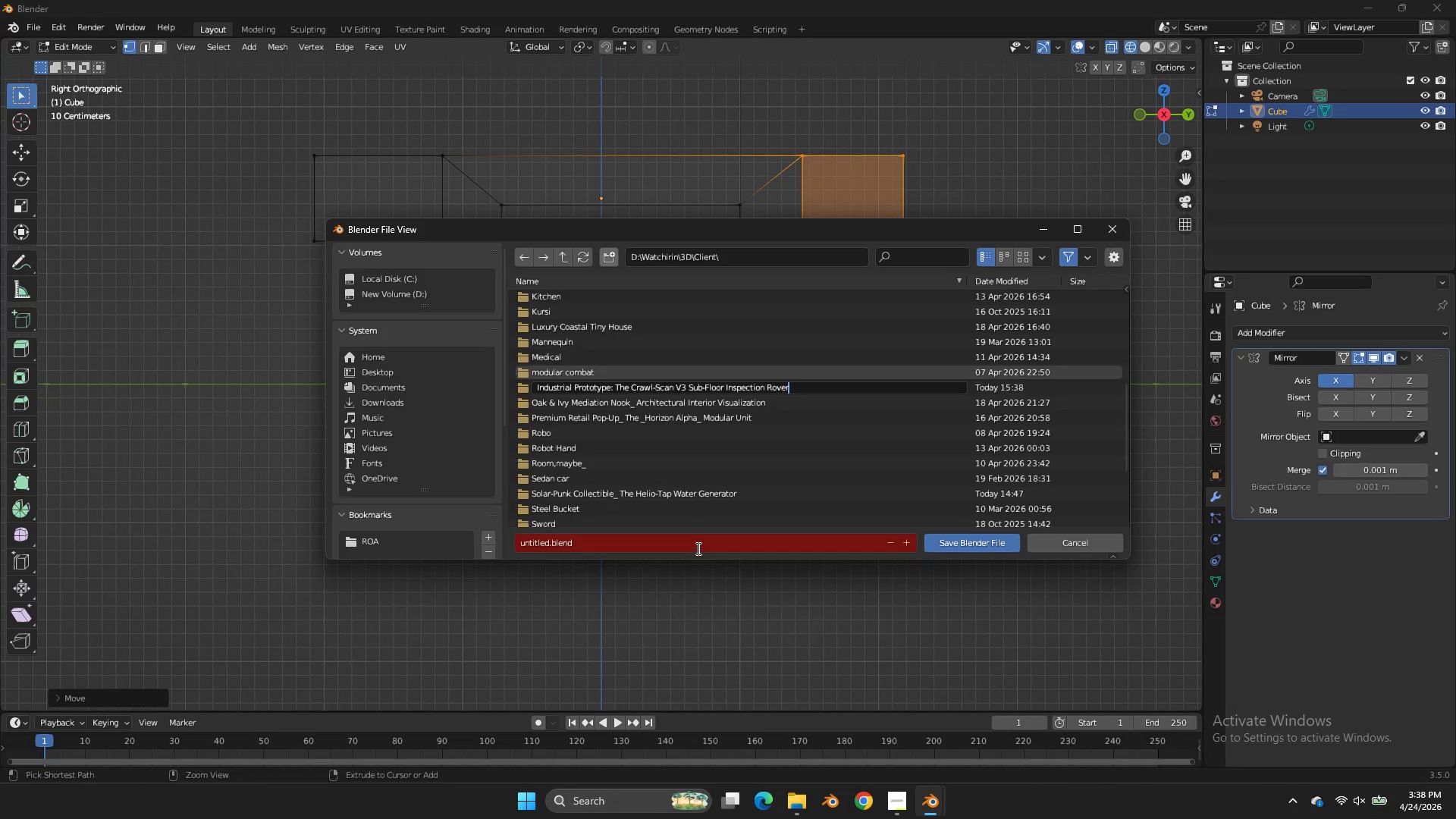 
left_click([697, 548])
 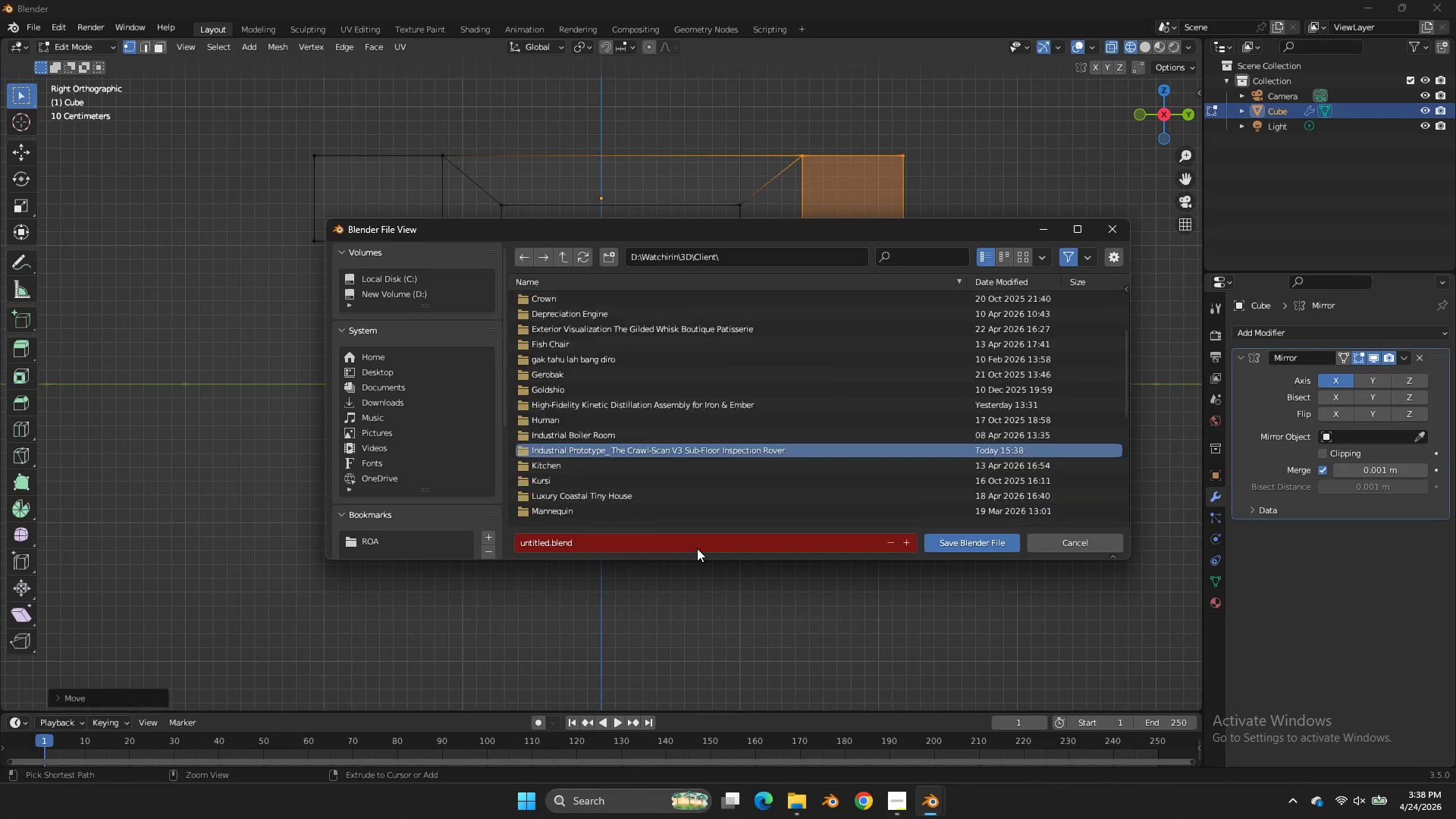 
hold_key(key=ControlLeft, duration=0.44)
 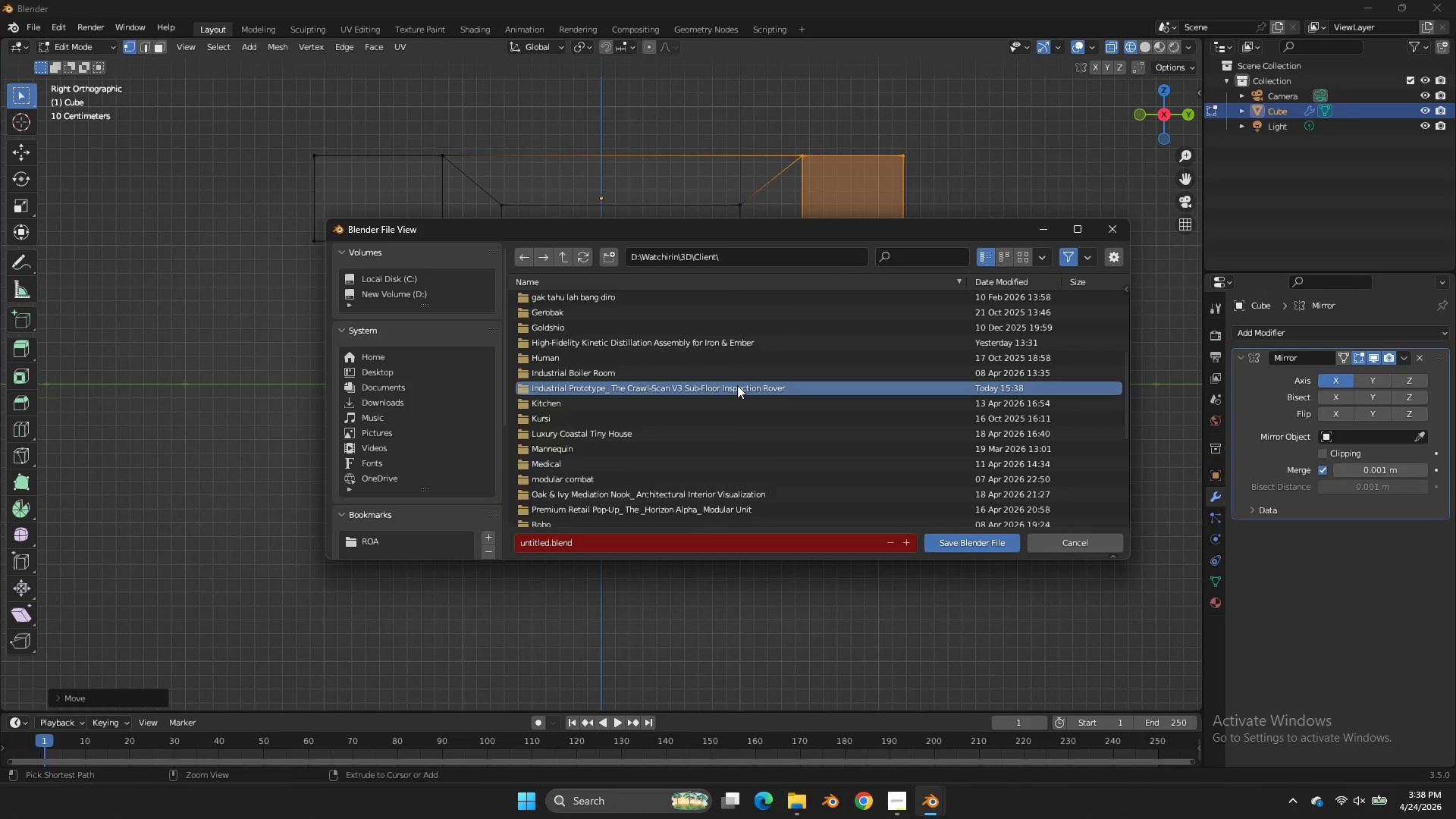 
double_click([737, 385])
 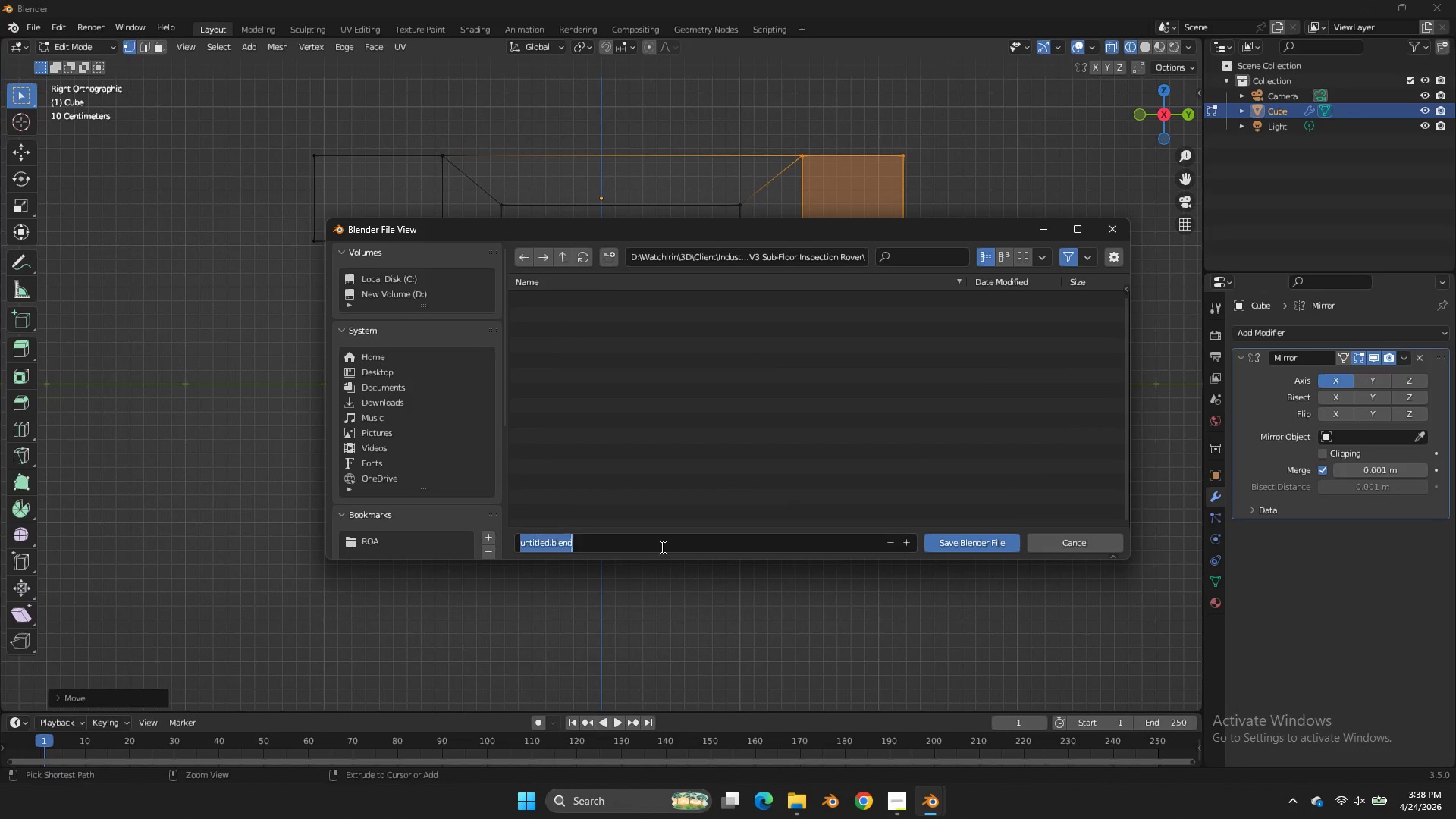 
left_click([661, 547])
 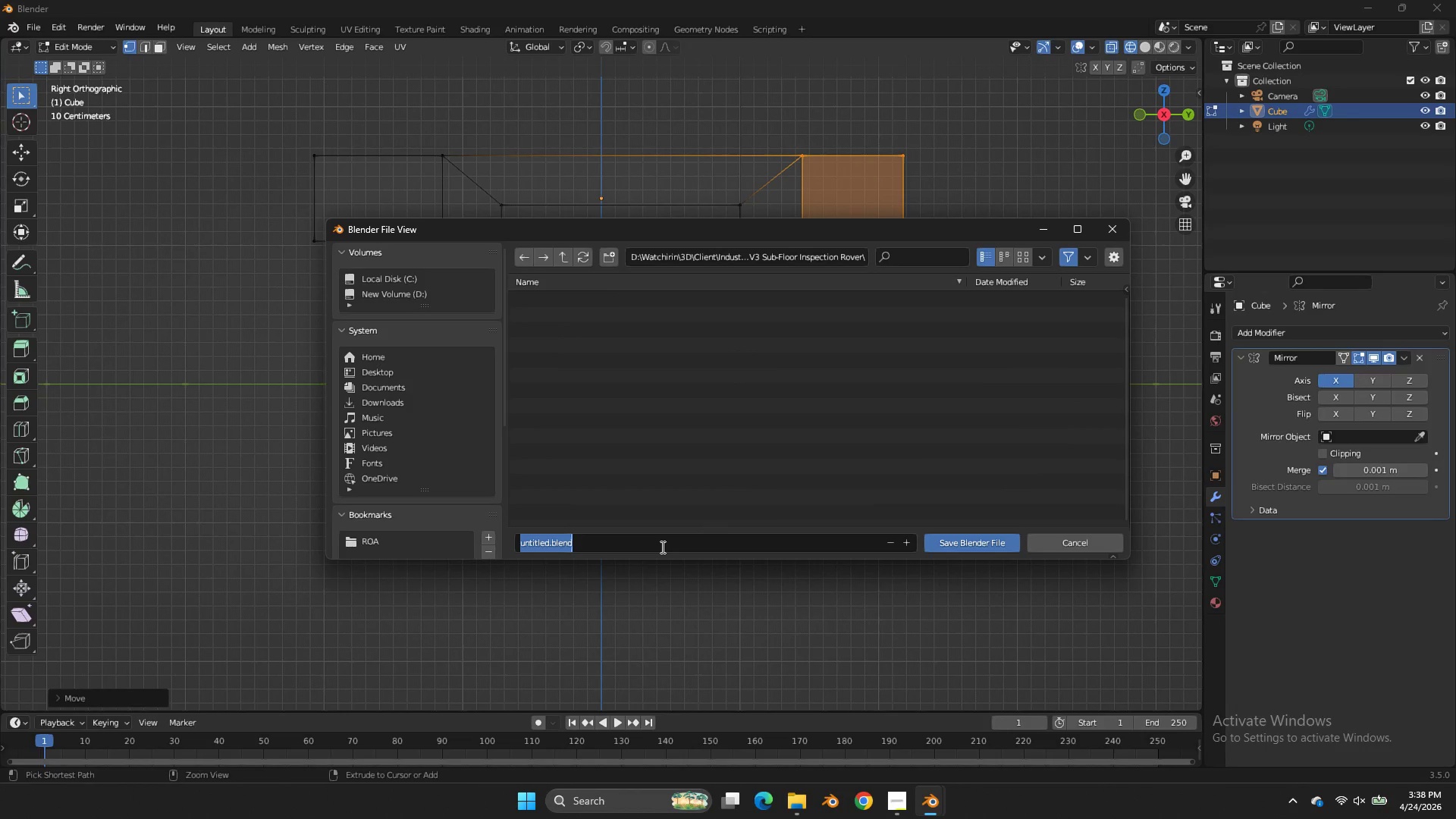 
key(Control+V)
 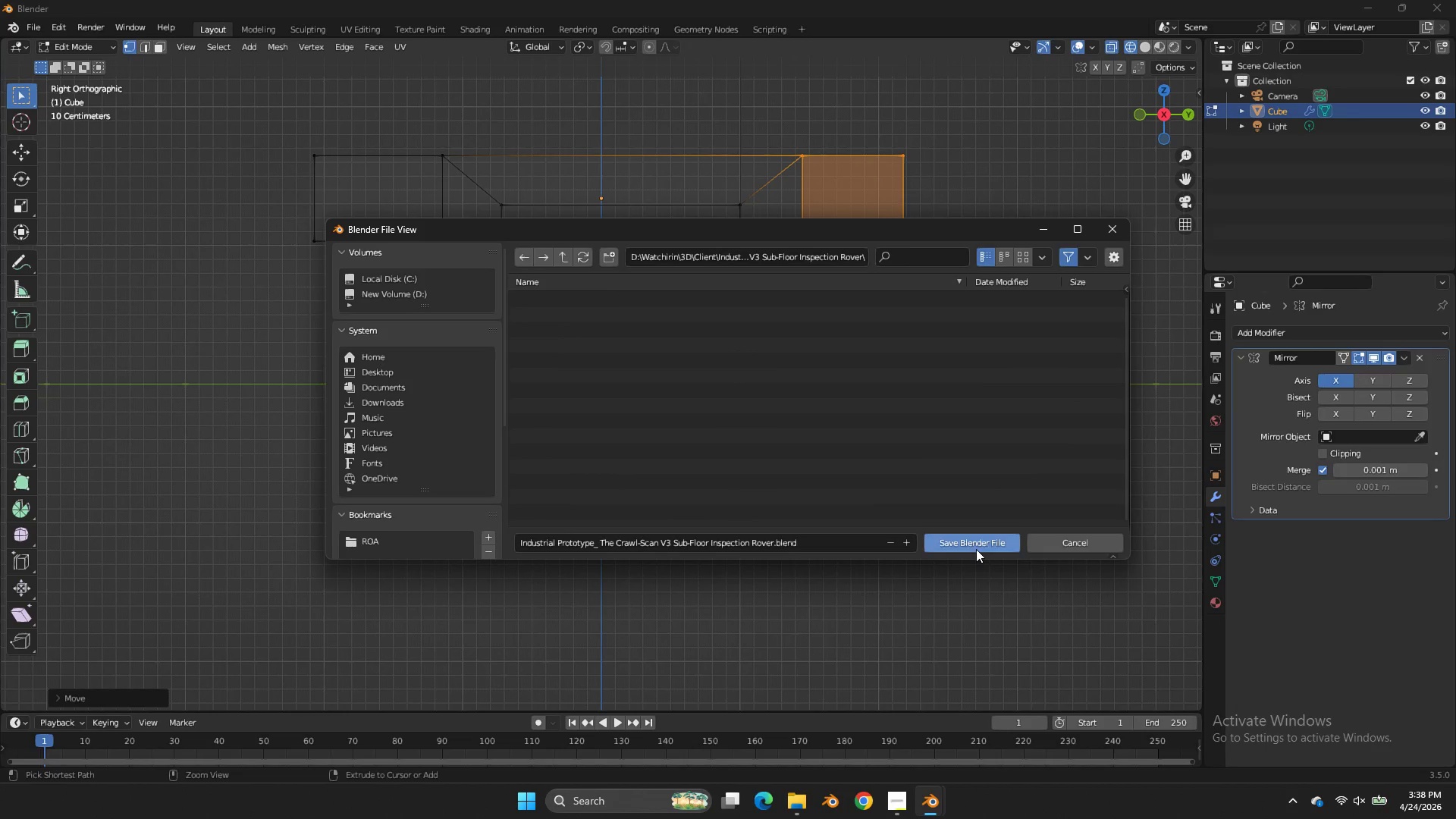 
double_click([976, 549])
 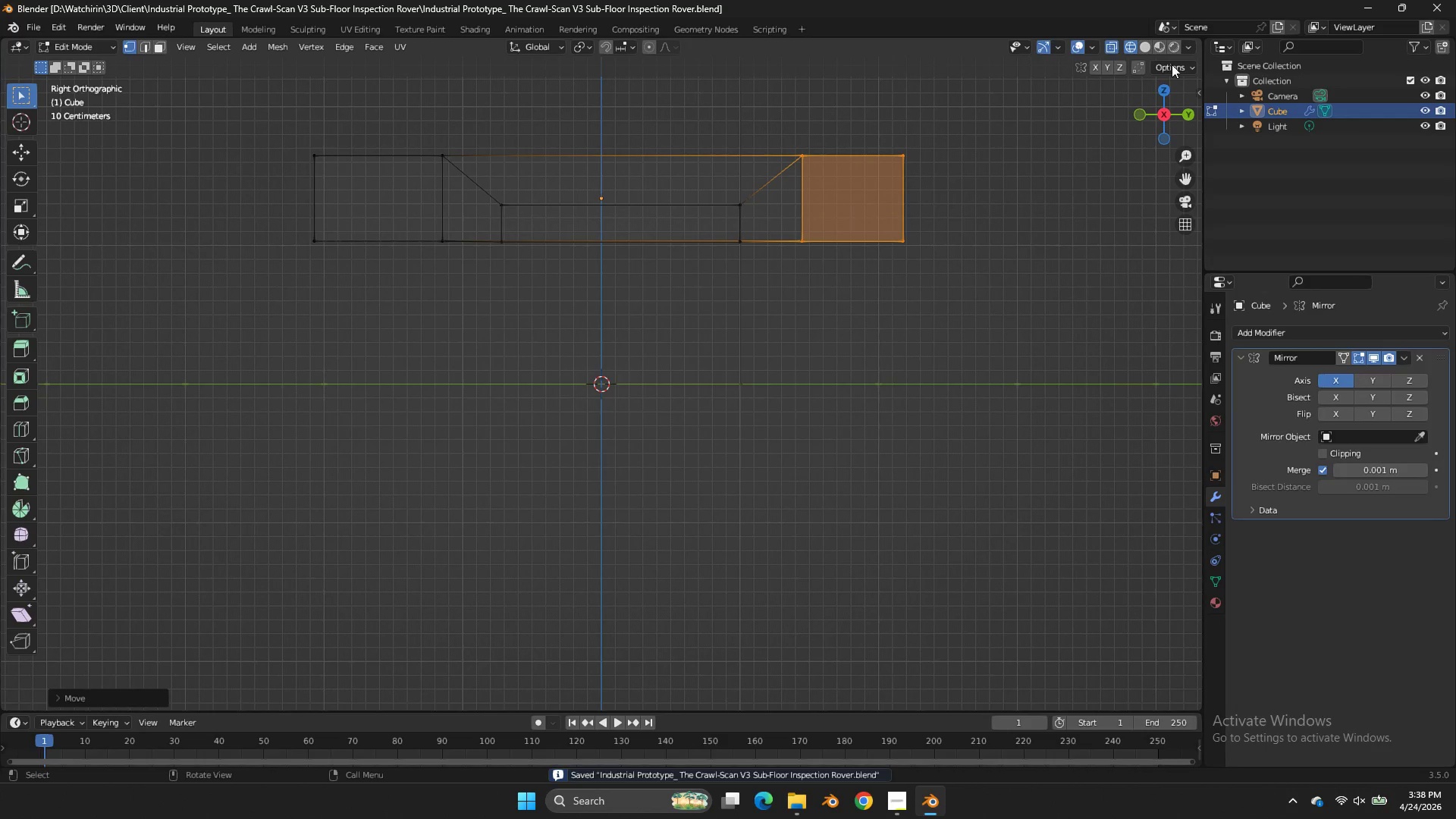 
key(Control+S)
 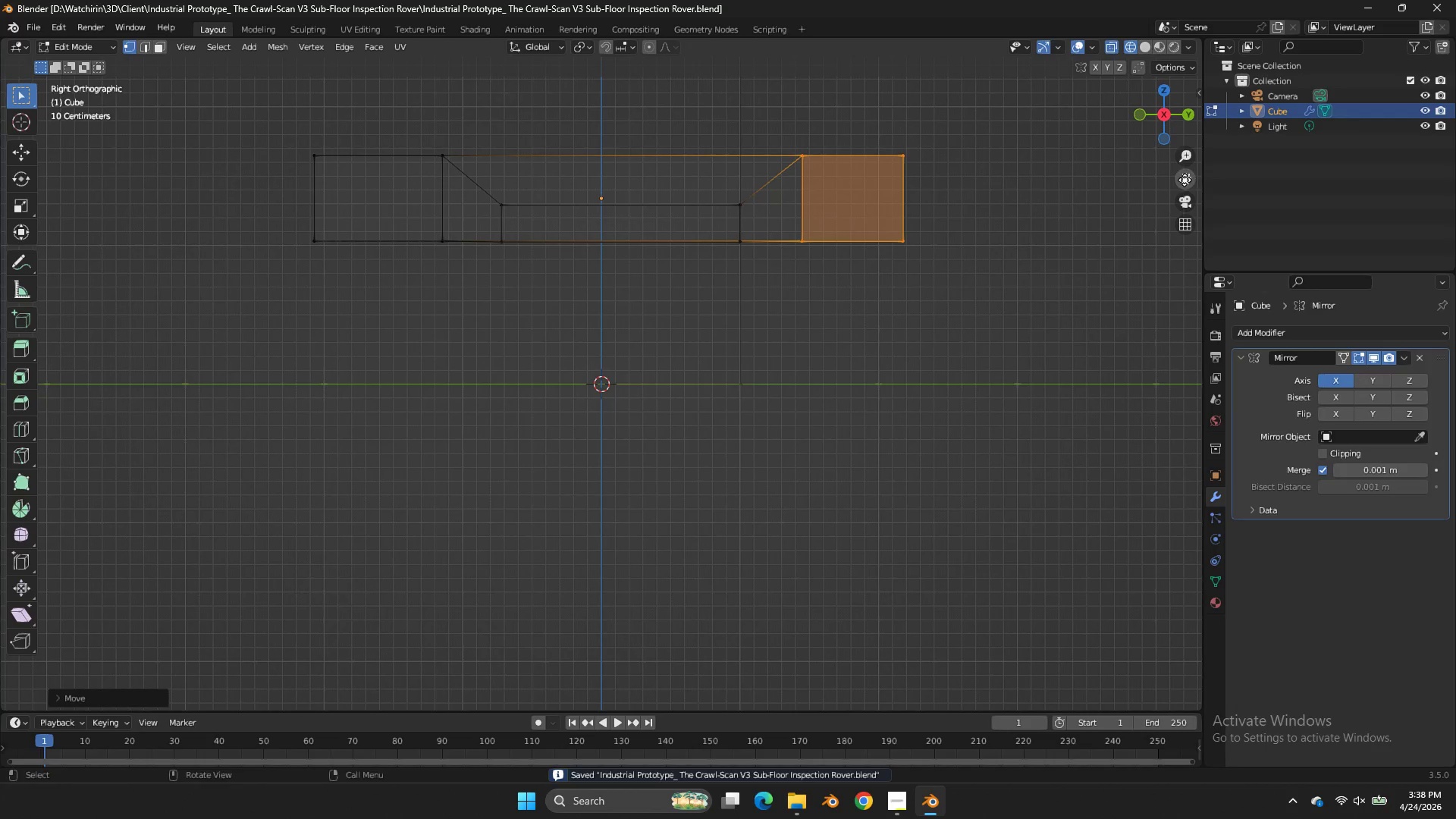 
left_click_drag(start_coordinate=[1185, 180], to_coordinate=[1039, 261])
 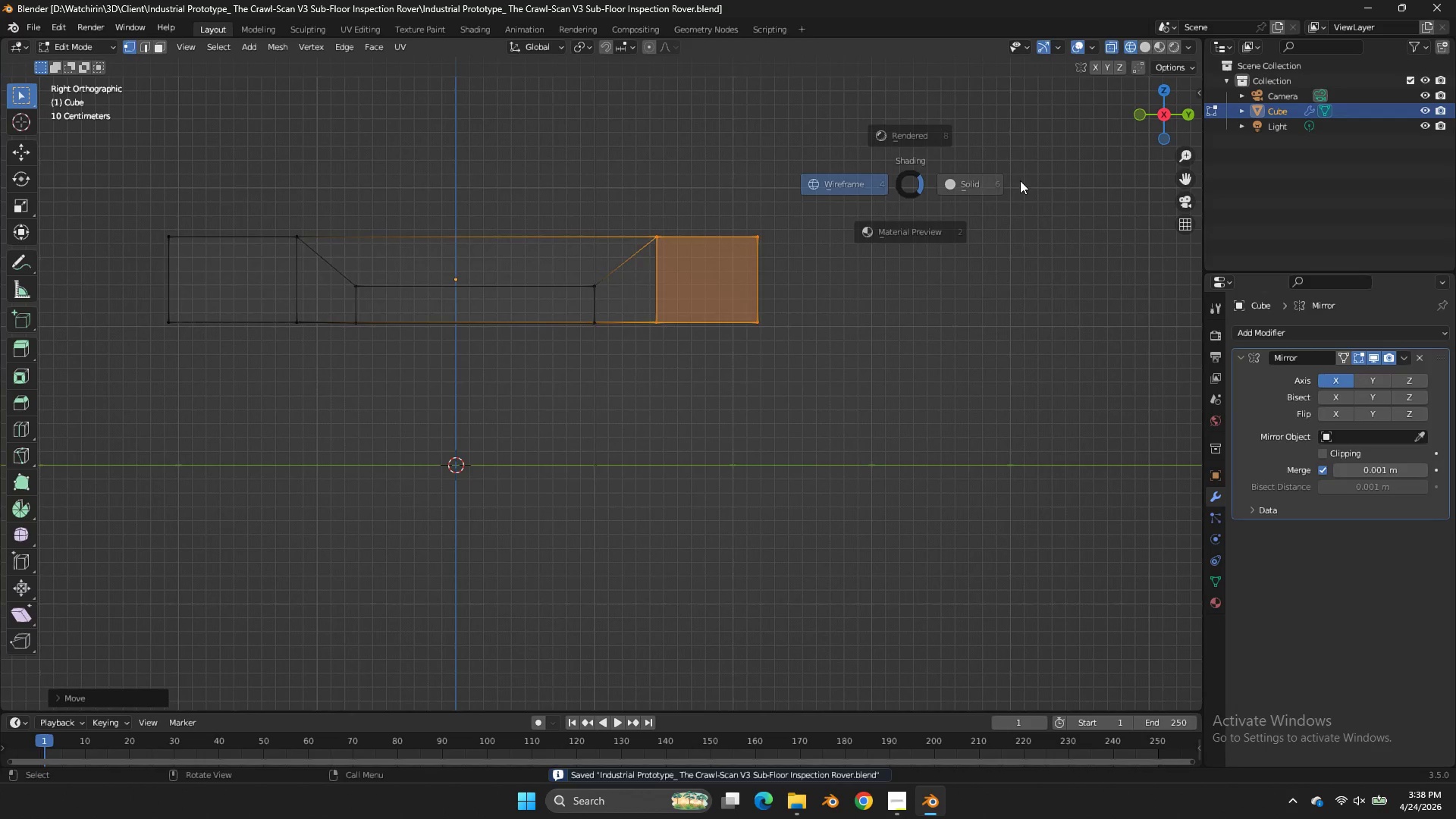 
key(Z)
 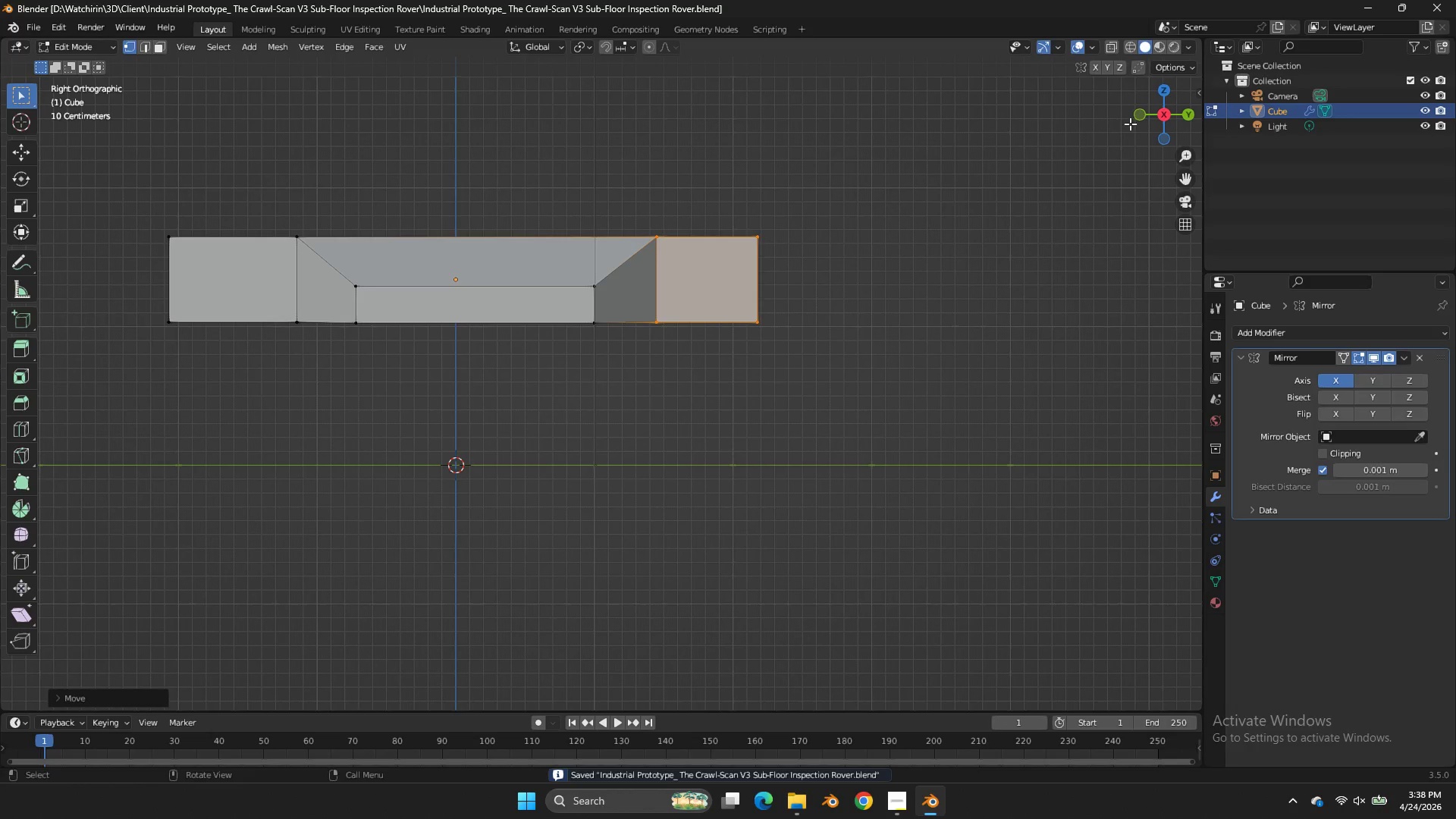 
left_click_drag(start_coordinate=[1130, 124], to_coordinate=[1112, 157])
 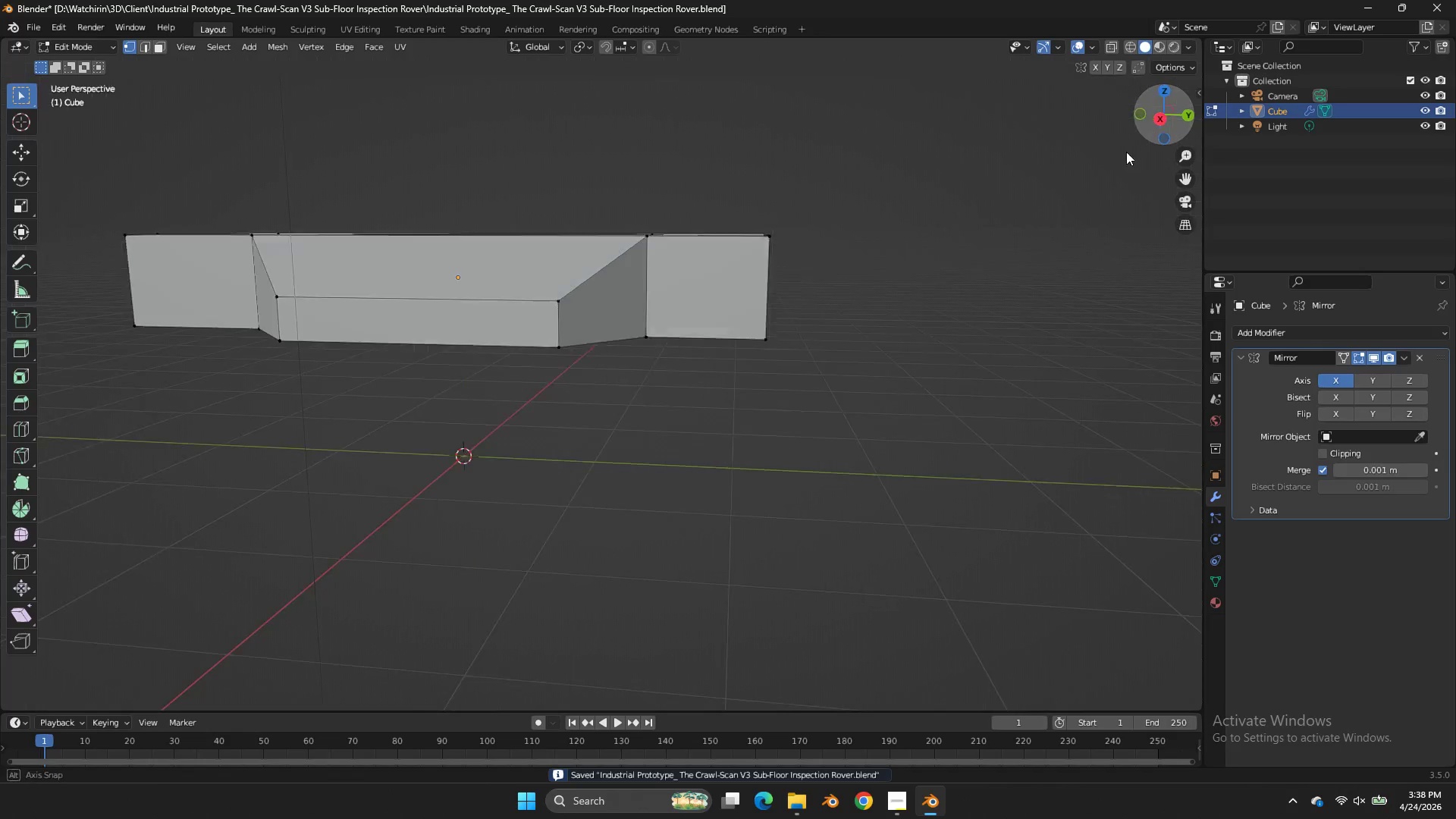 
left_click_drag(start_coordinate=[1147, 120], to_coordinate=[1014, 223])
 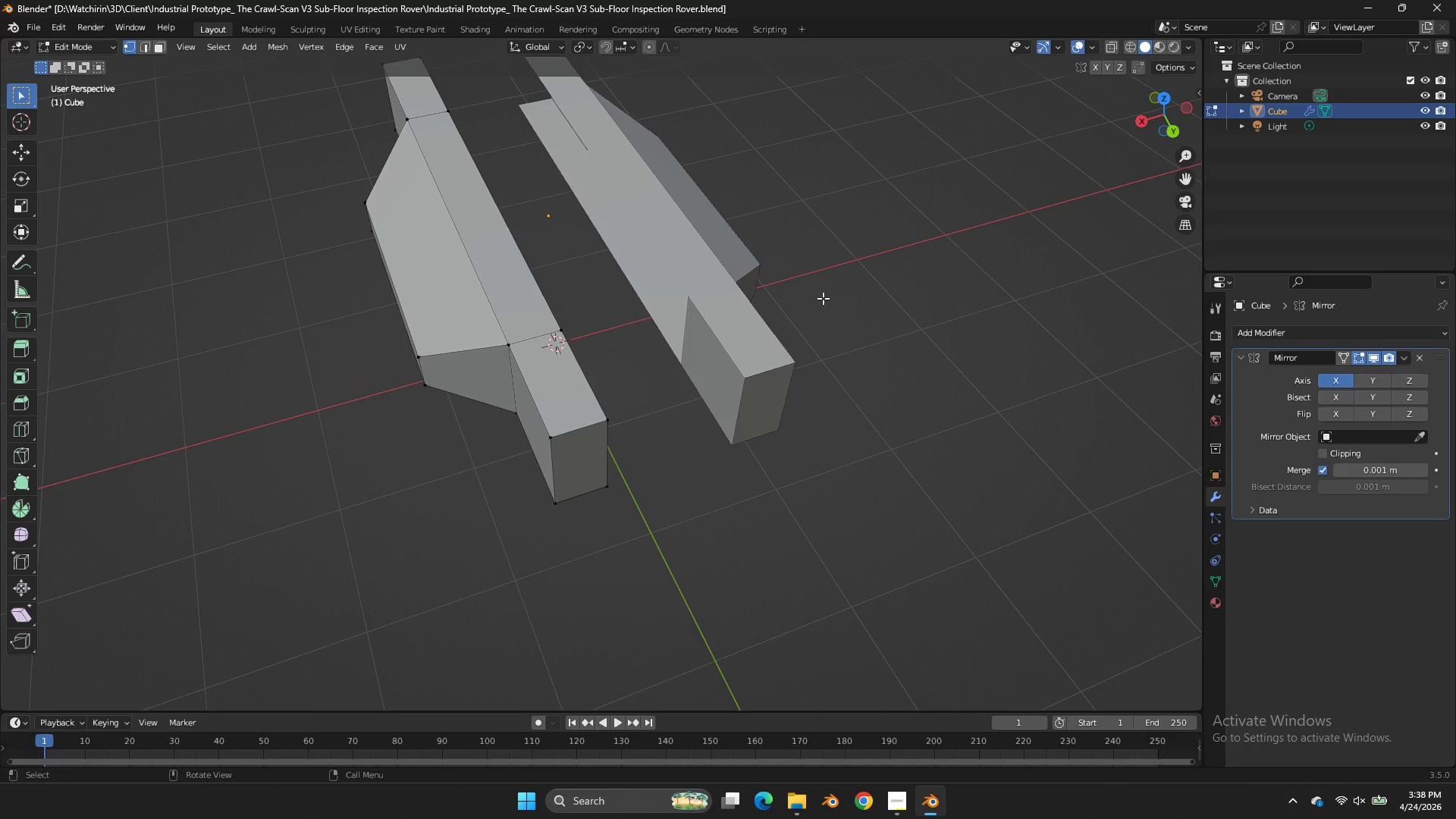 
key(Tab)
 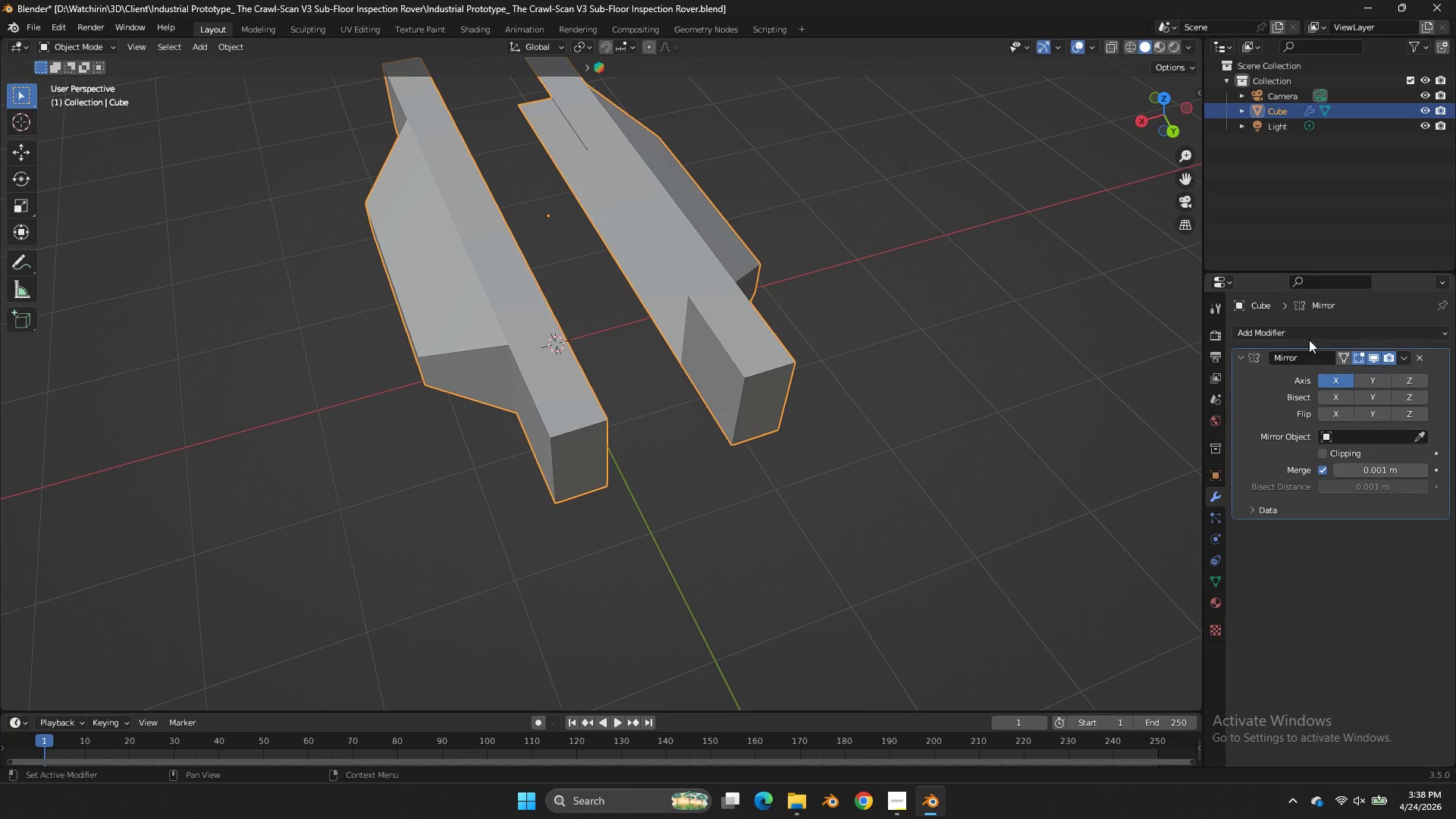 
left_click([1308, 329])
 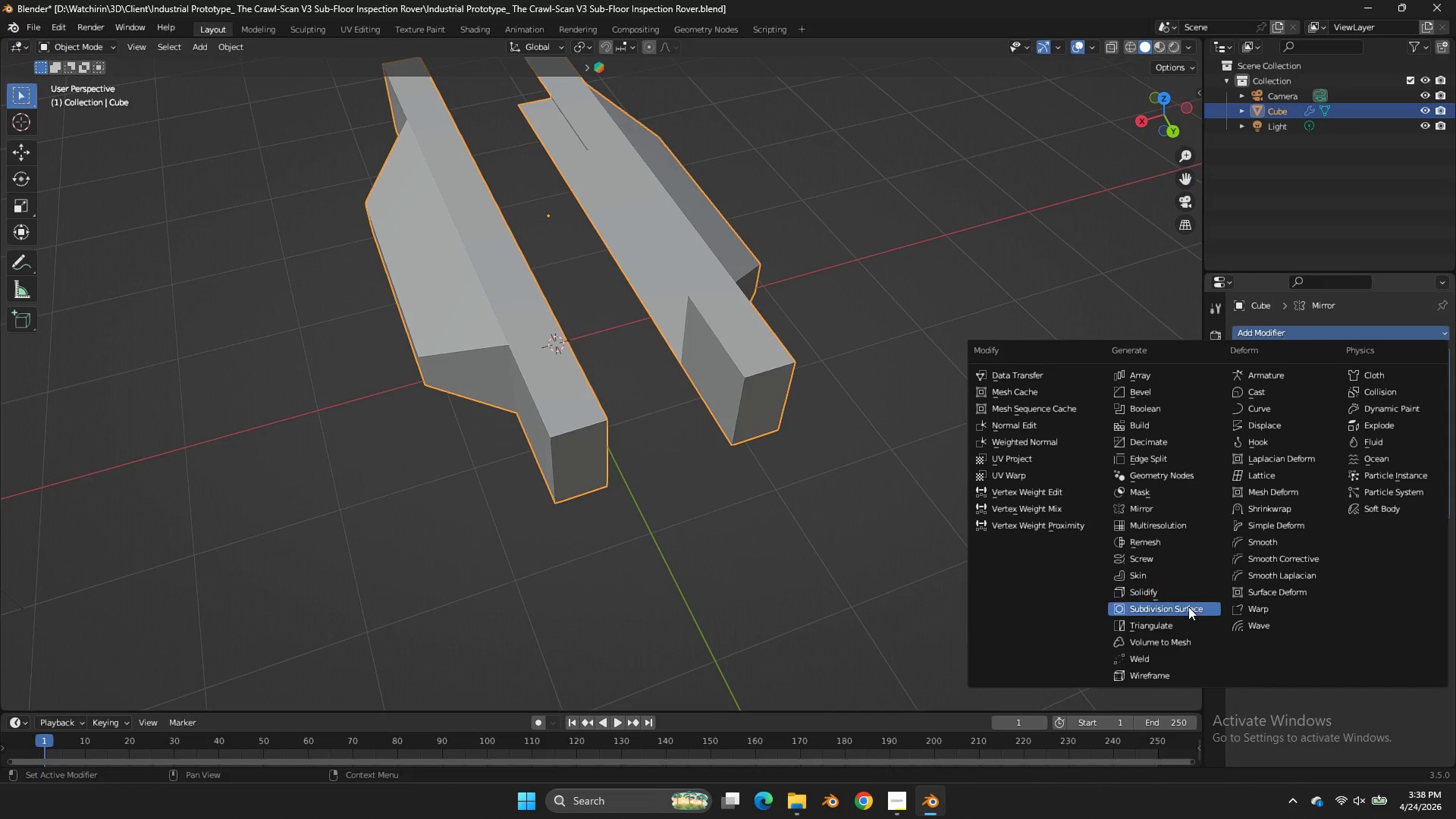 
left_click([1188, 610])
 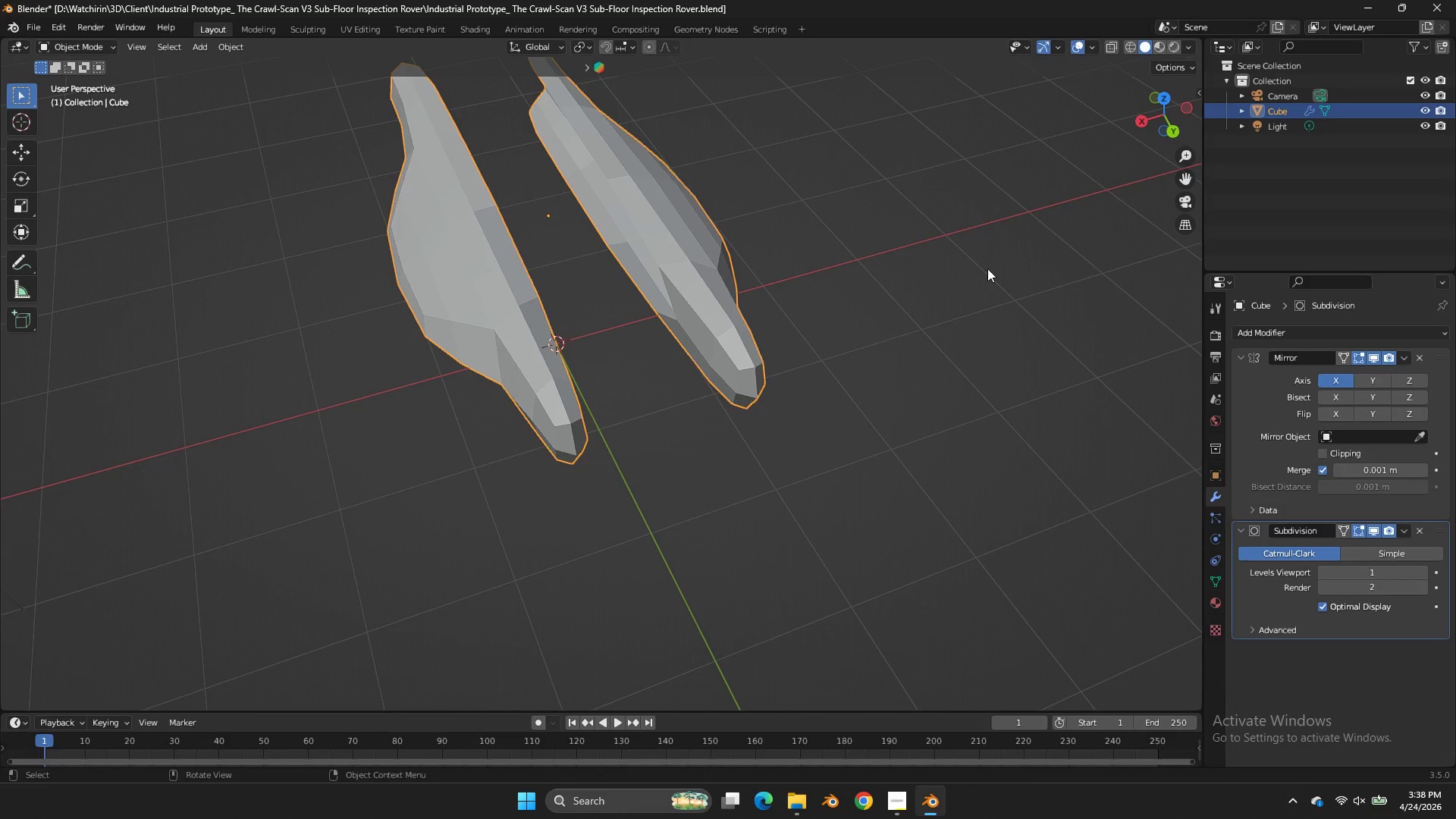 
key(Tab)
 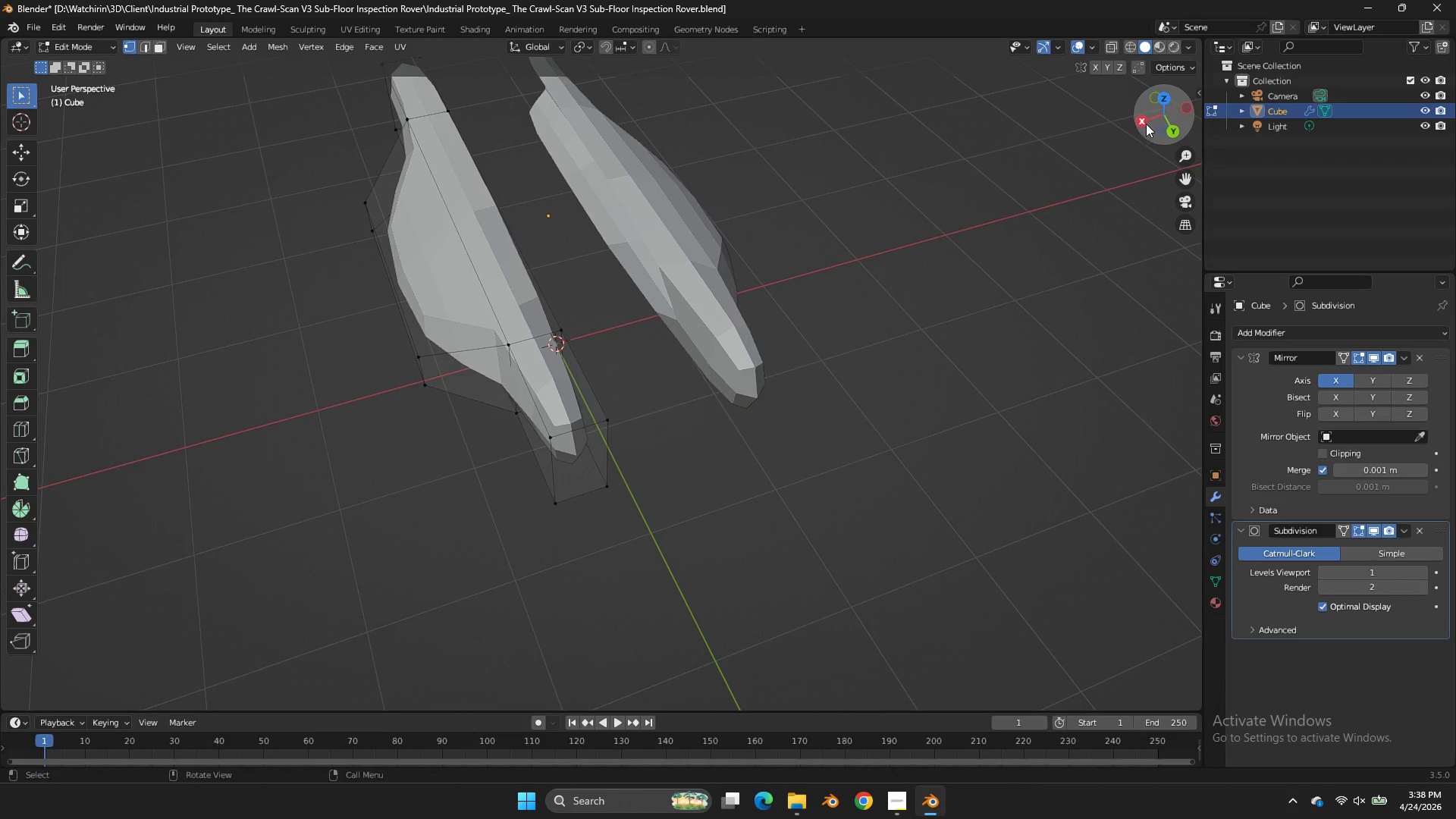 
left_click_drag(start_coordinate=[1152, 119], to_coordinate=[121, 91])
 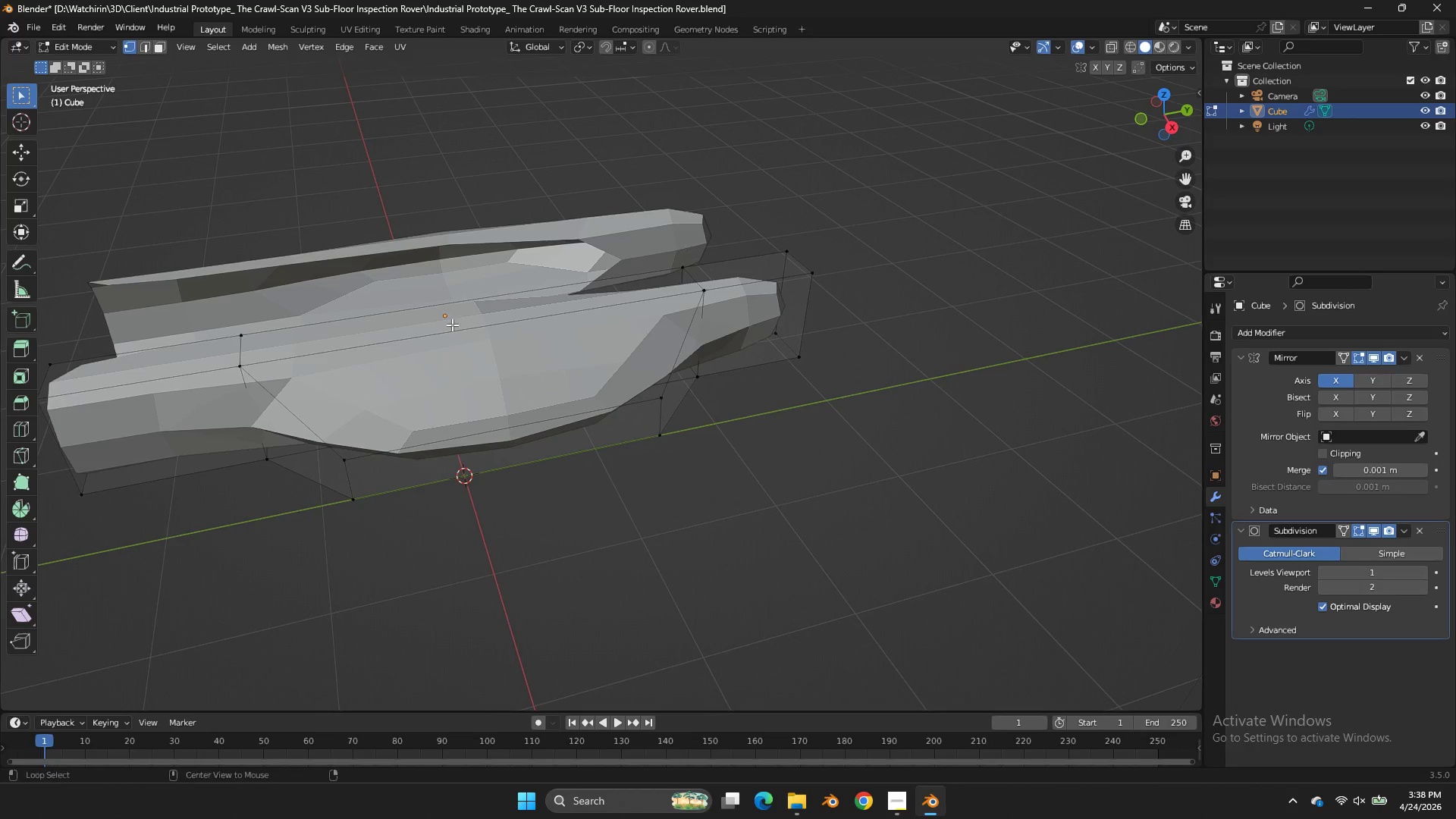 
hold_key(key=AltLeft, duration=2.55)
left_click([427, 337])
 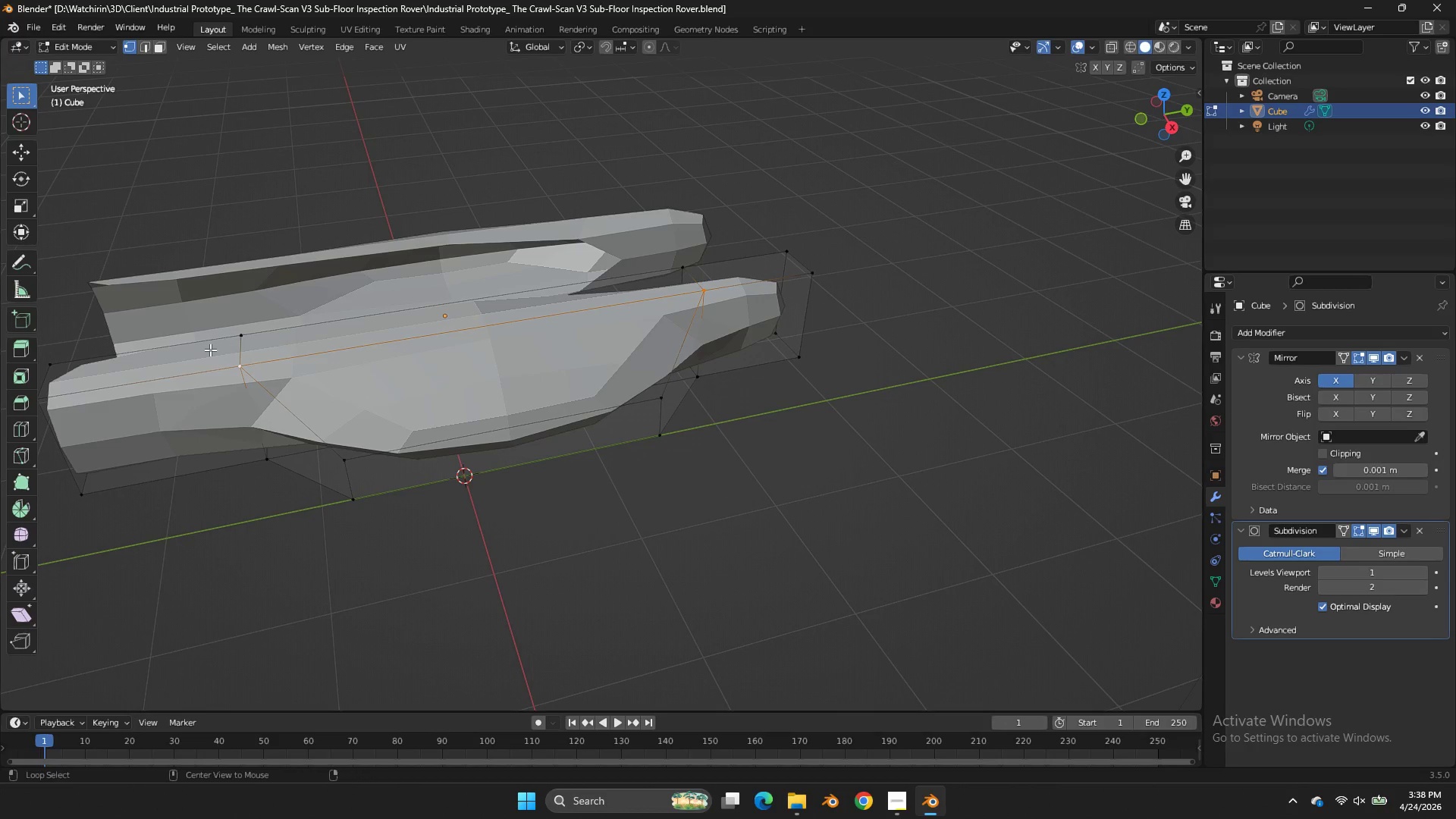 
left_click([201, 362])
 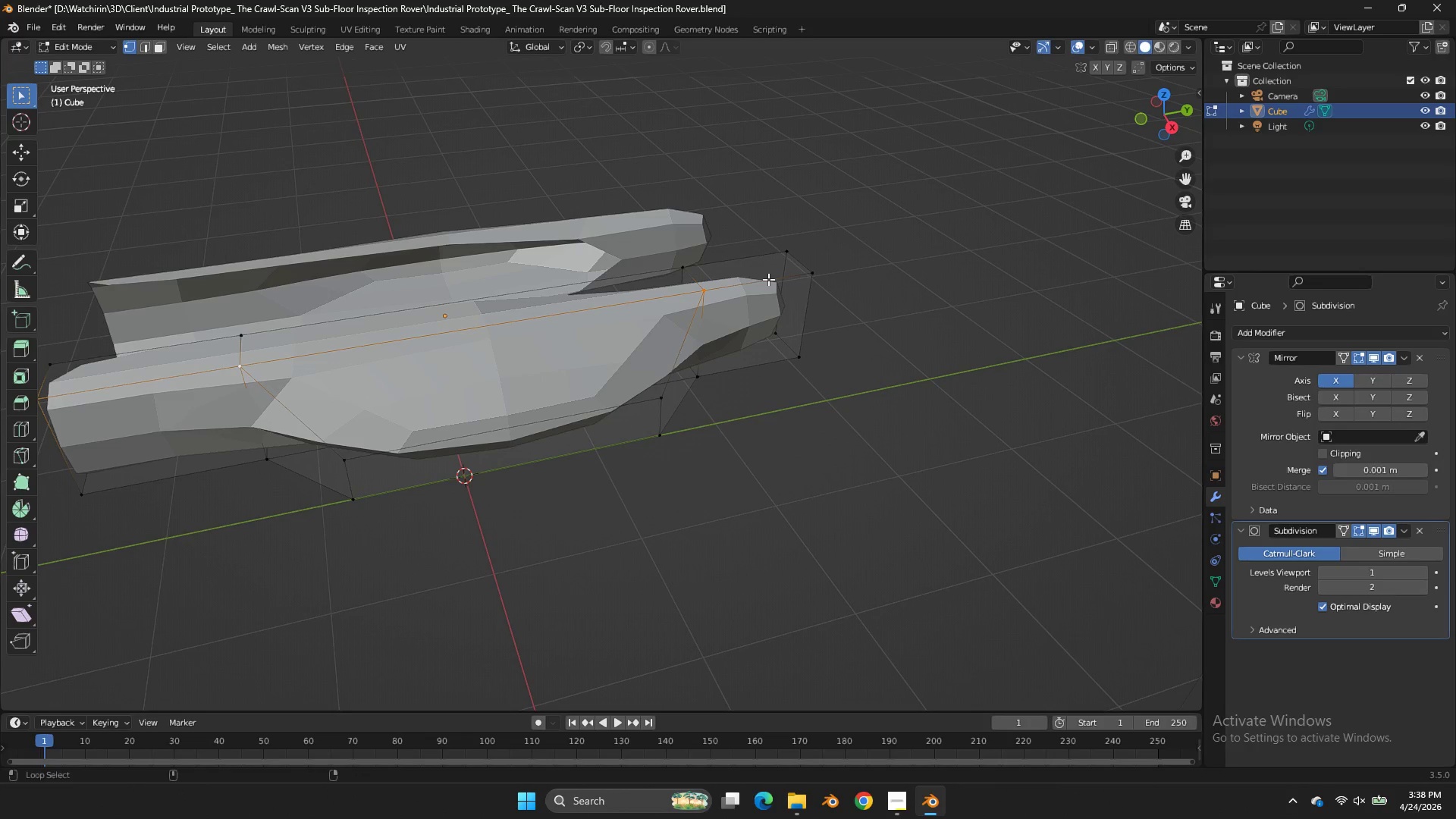 
left_click([768, 279])
 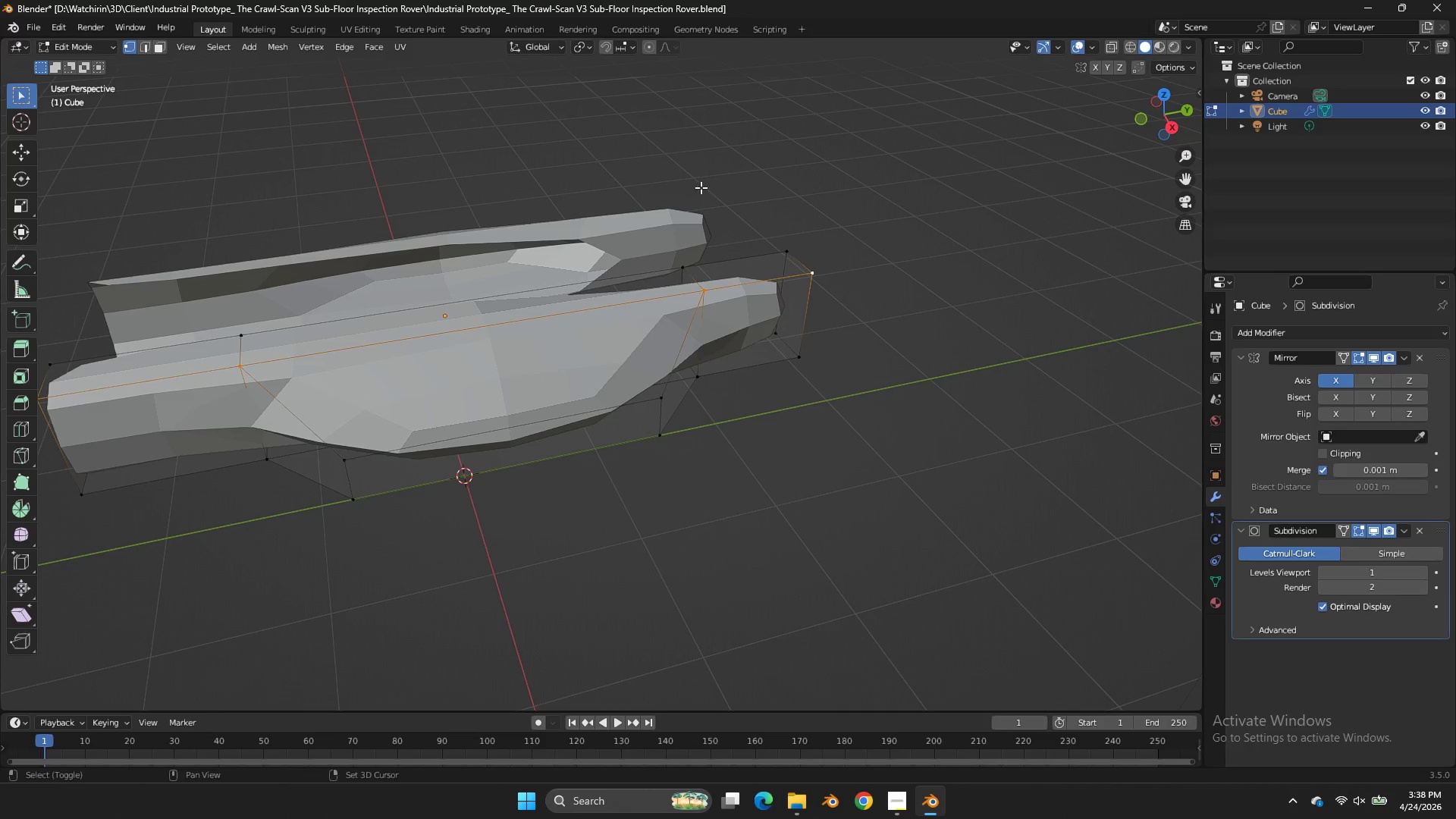 
key(Shift+E)
 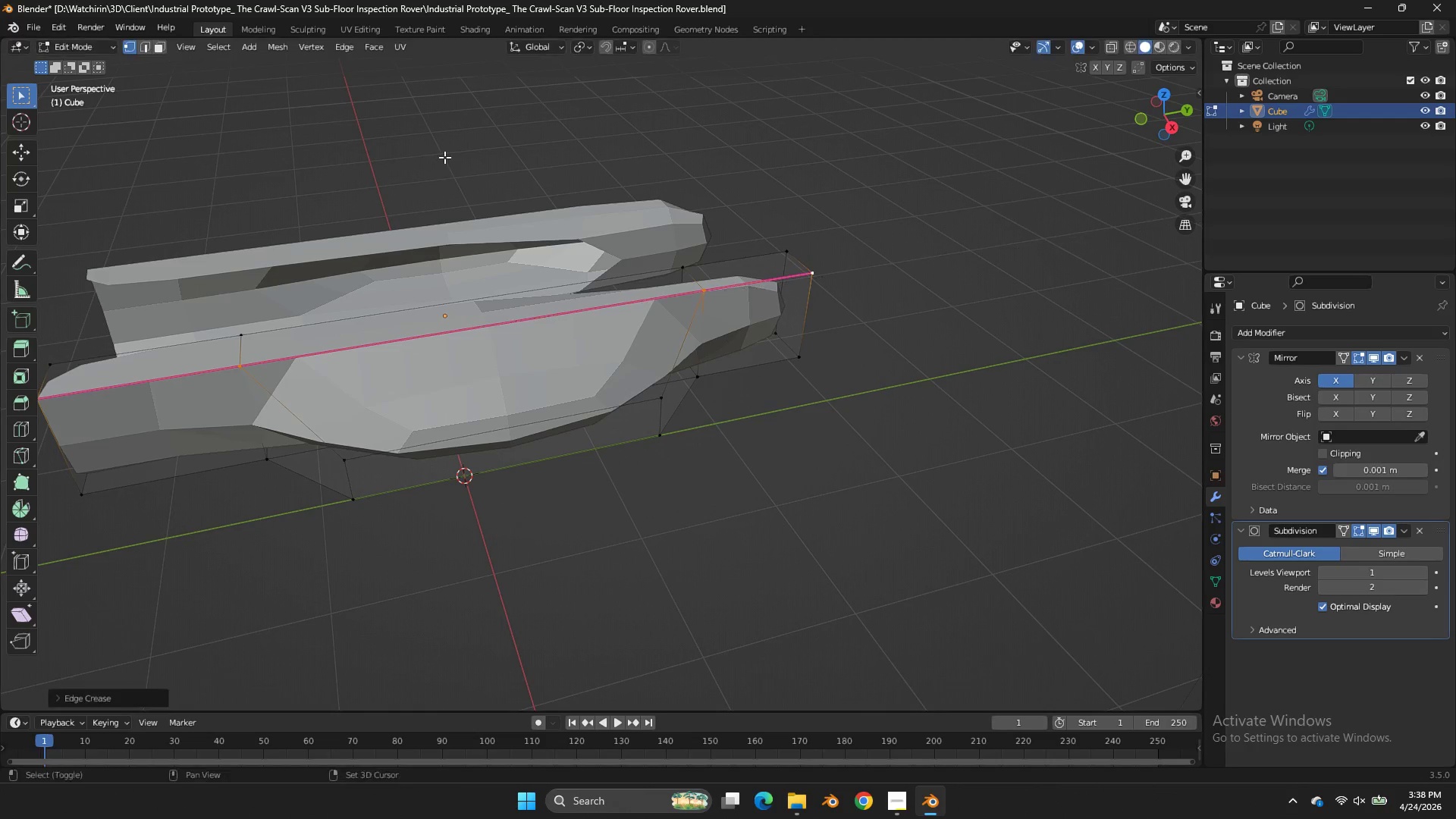 
left_click([444, 157])
 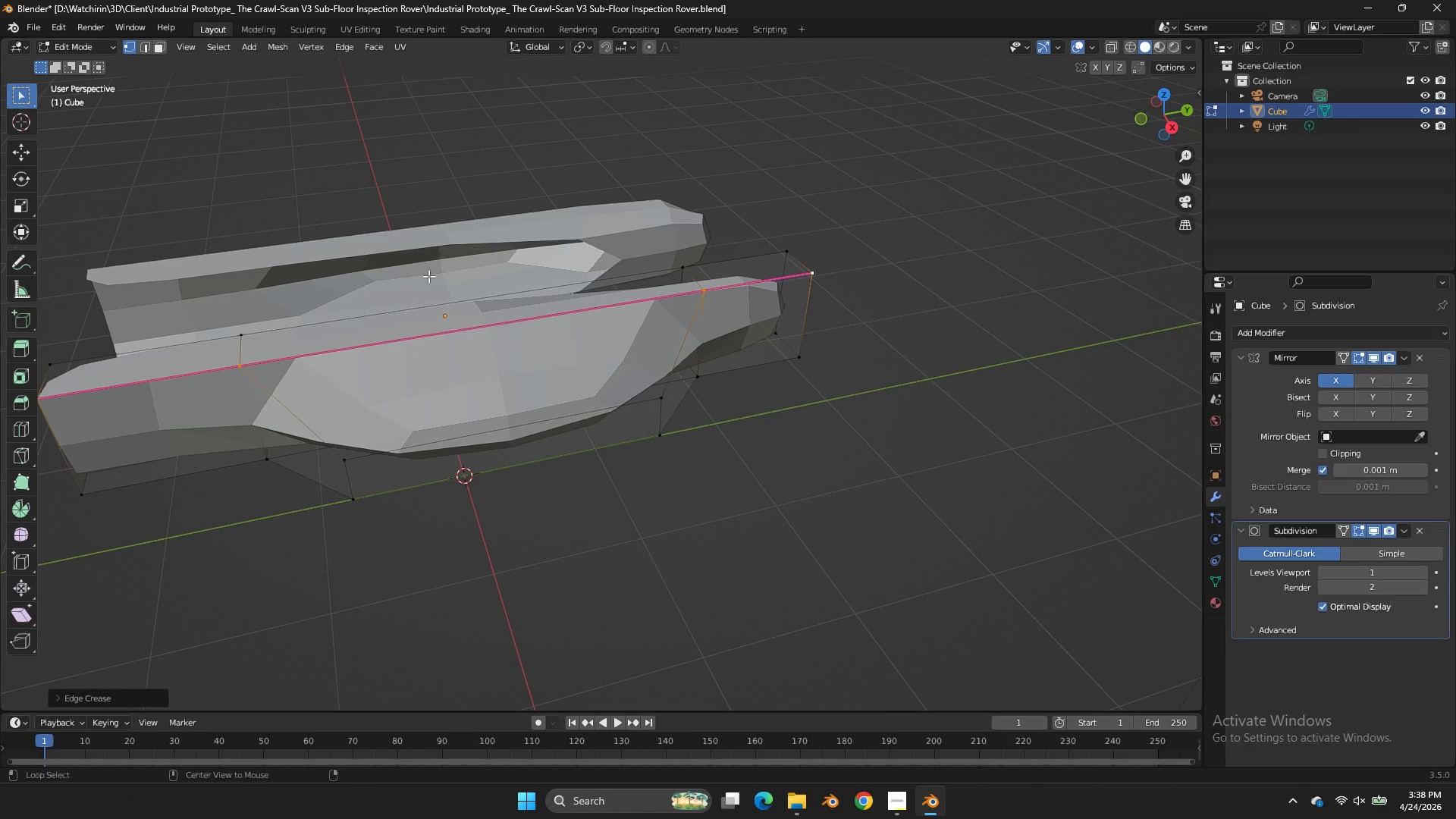 
hold_key(key=AltLeft, duration=0.58)
 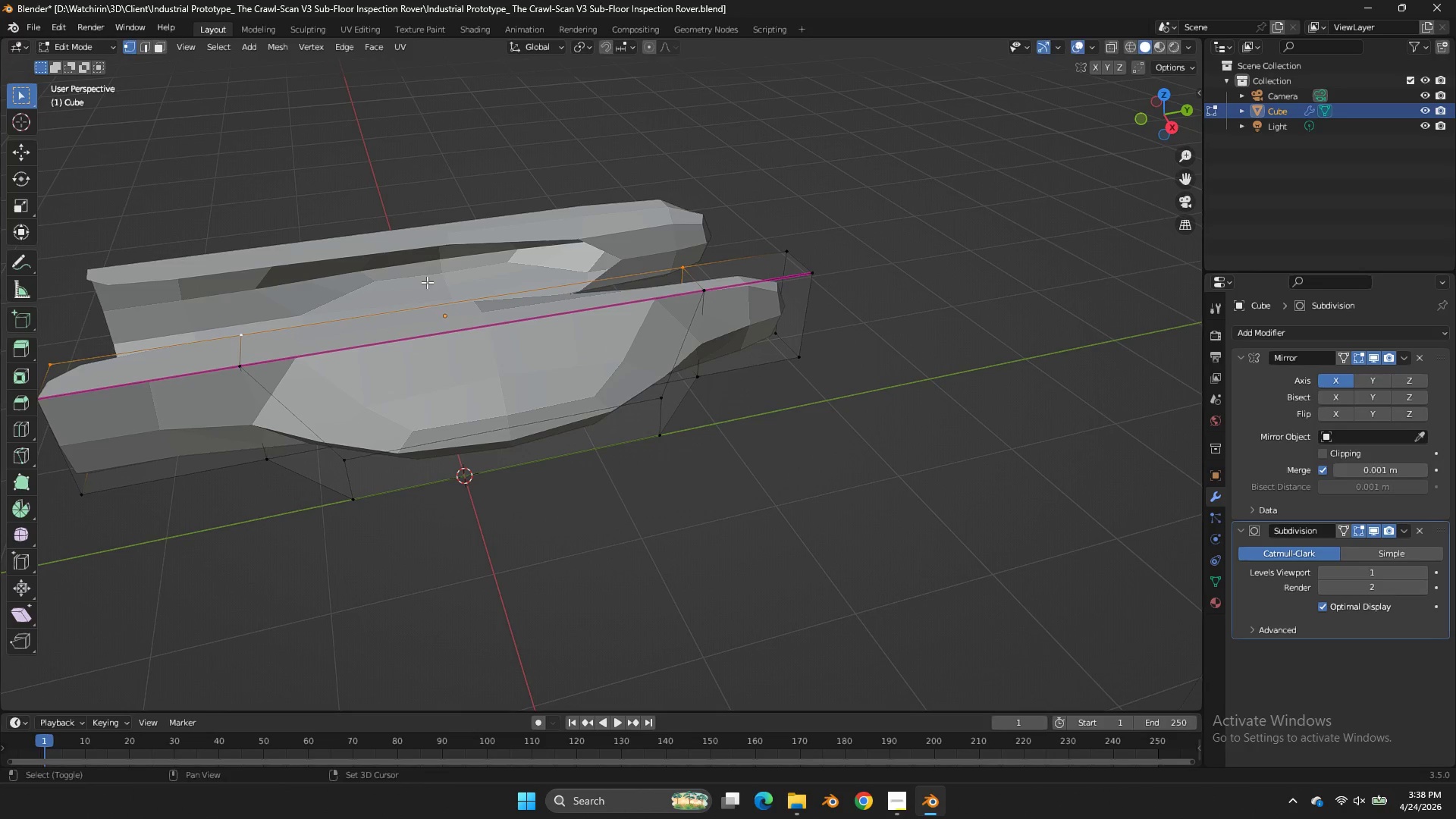 
key(Shift+E)
 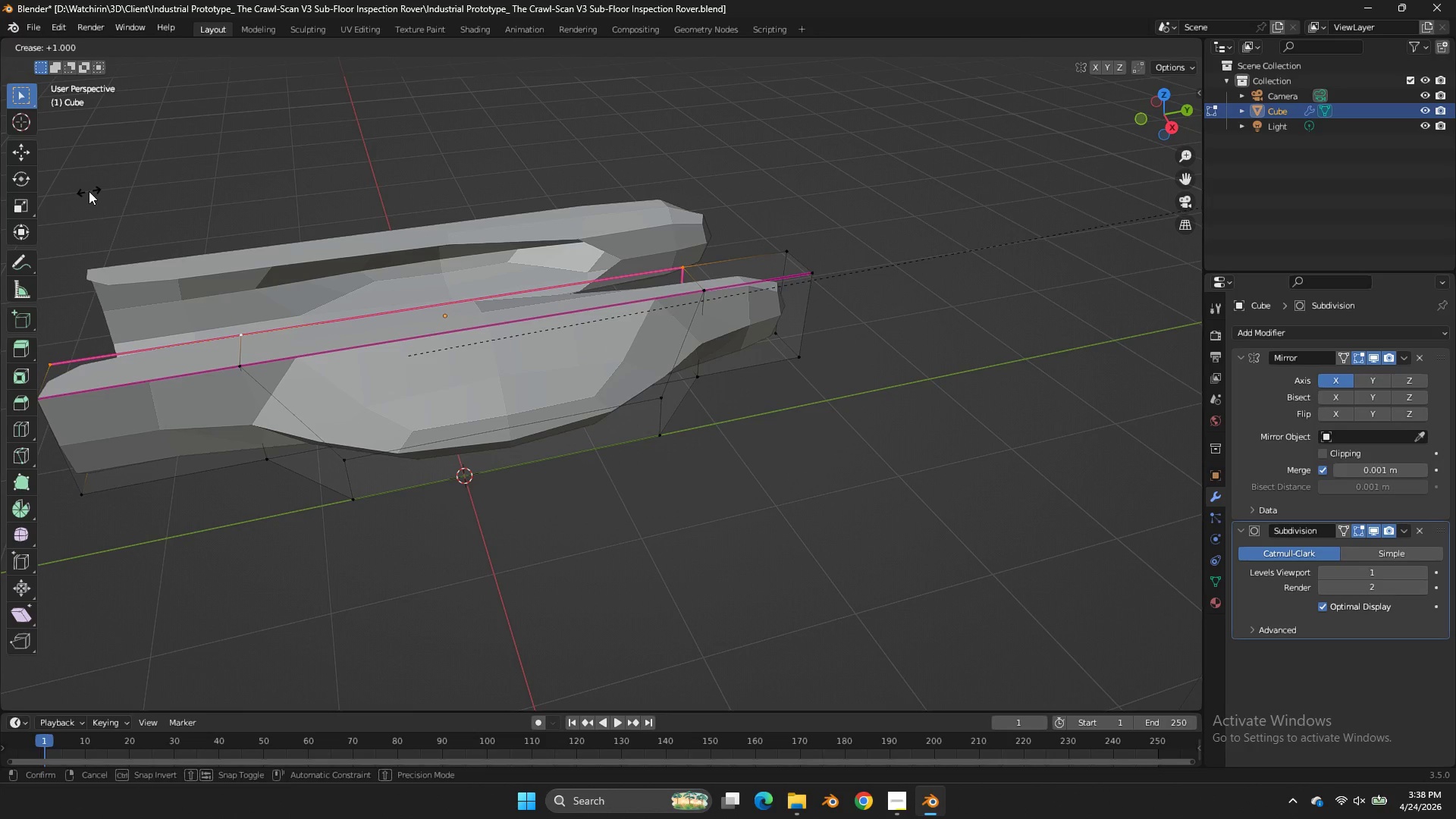 
left_click_drag(start_coordinate=[89, 191], to_coordinate=[120, 191])
 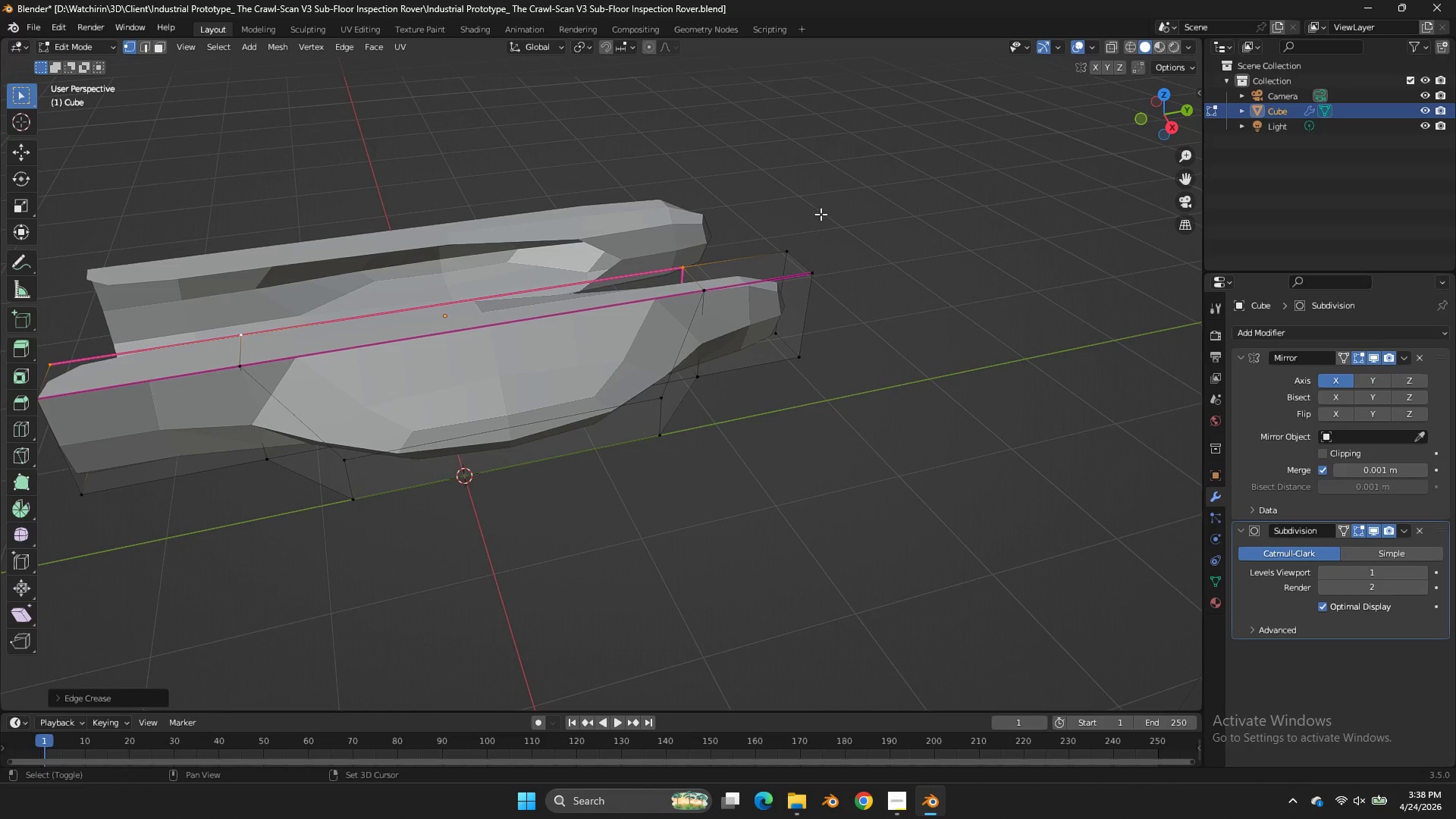 
left_click([821, 215])
 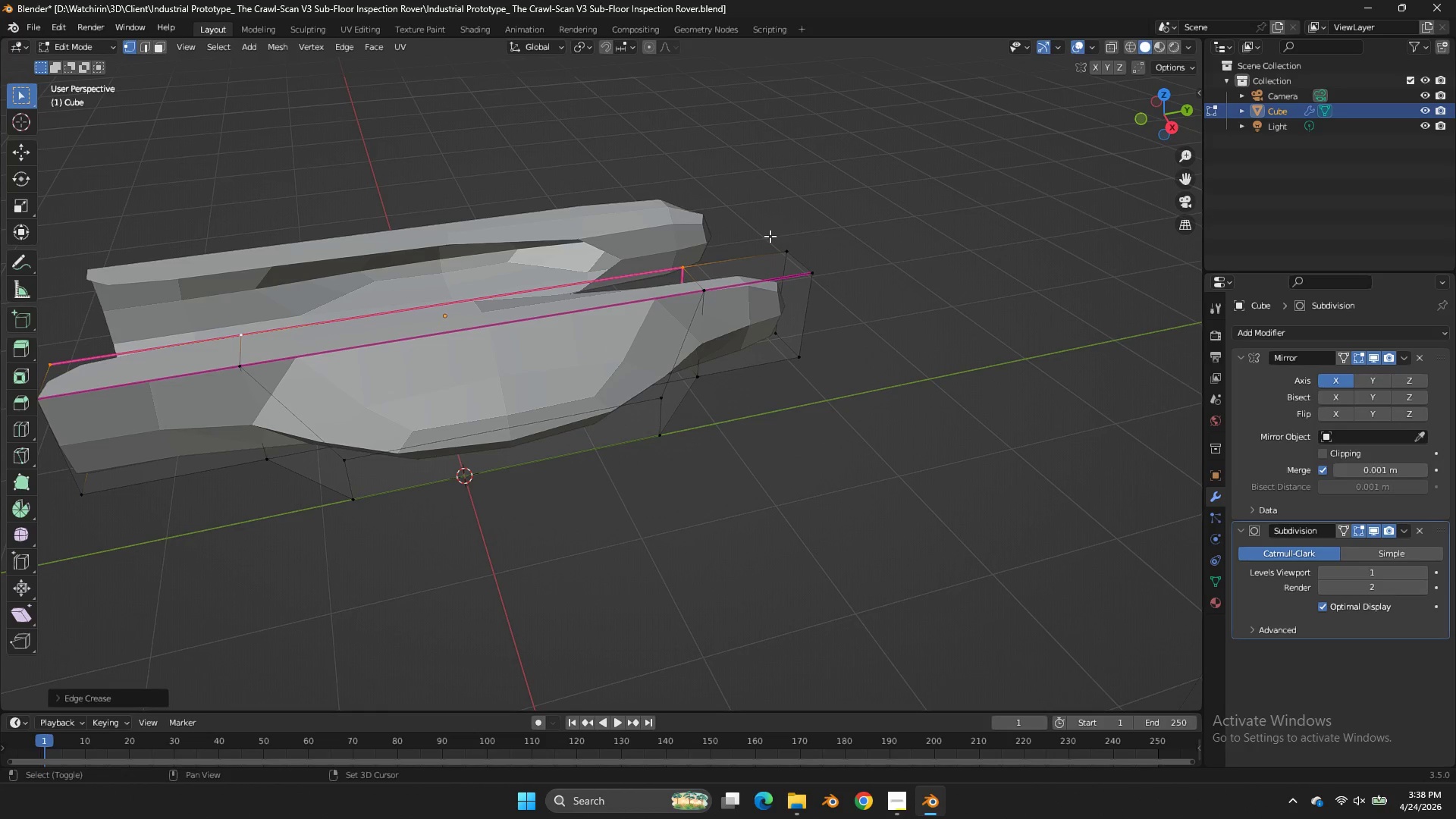 
left_click([770, 236])
 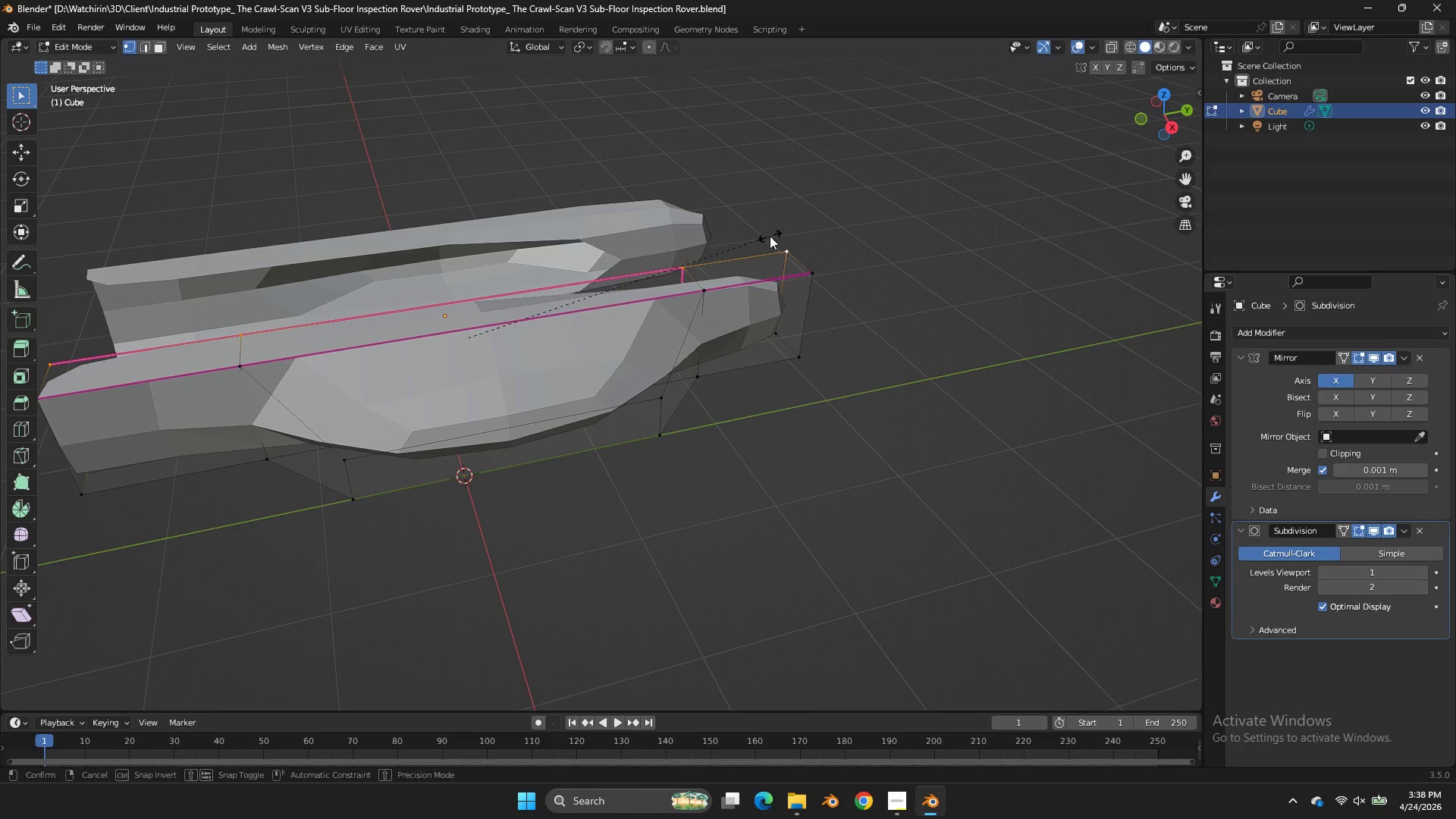 
key(Shift+E)
 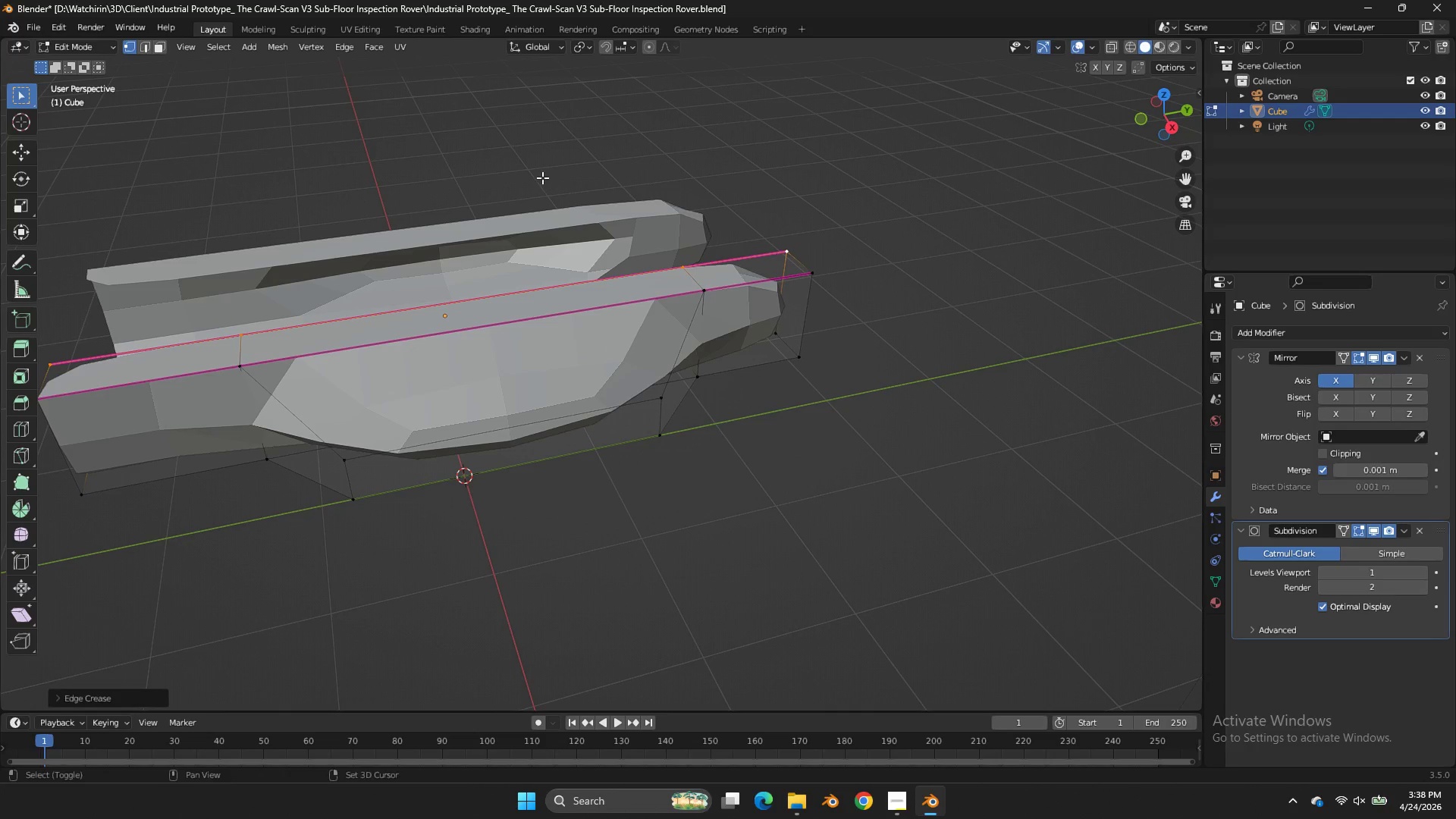 
left_click_drag(start_coordinate=[542, 177], to_coordinate=[689, 153])
 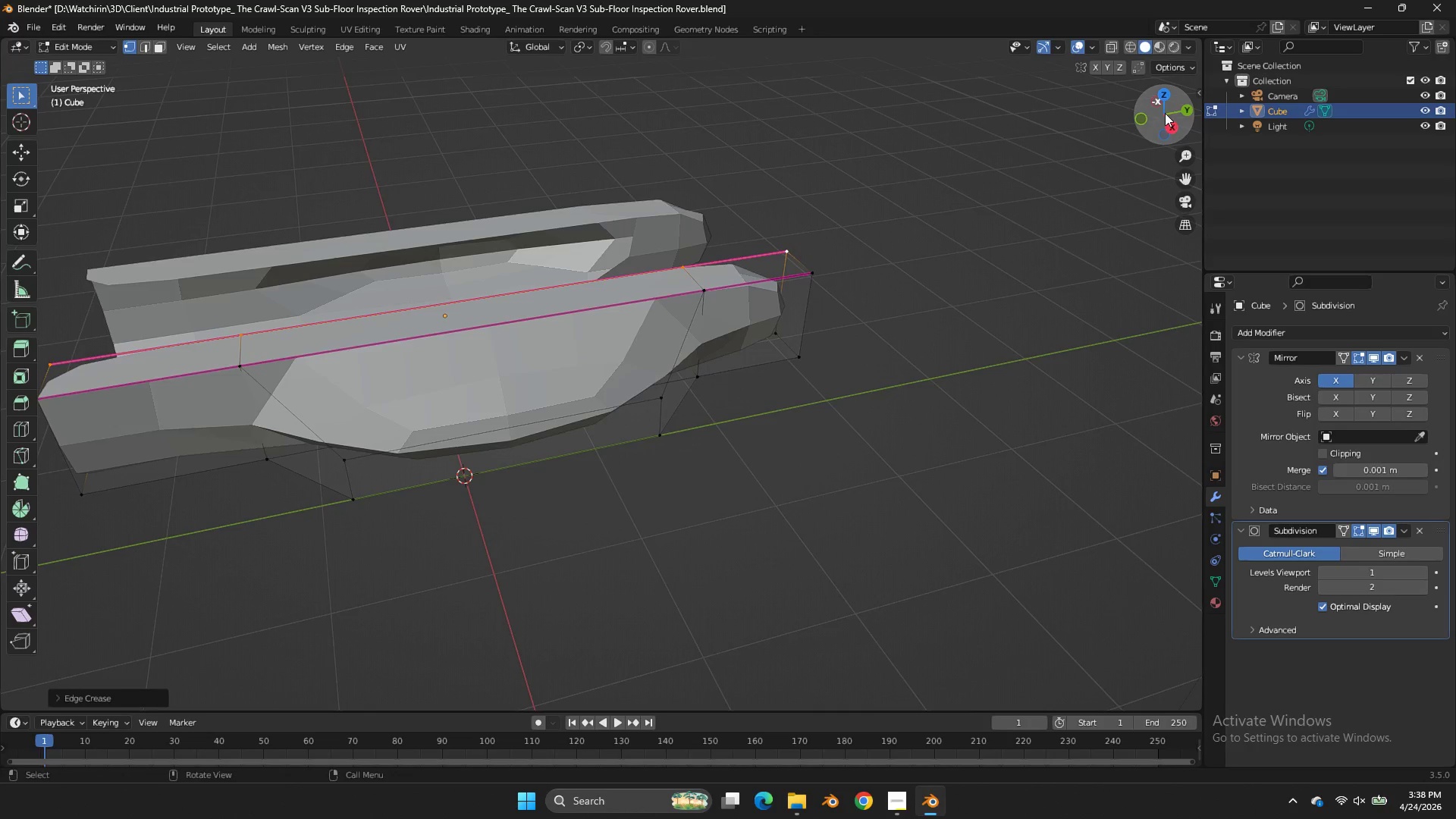 
left_click_drag(start_coordinate=[1153, 115], to_coordinate=[899, 99])
 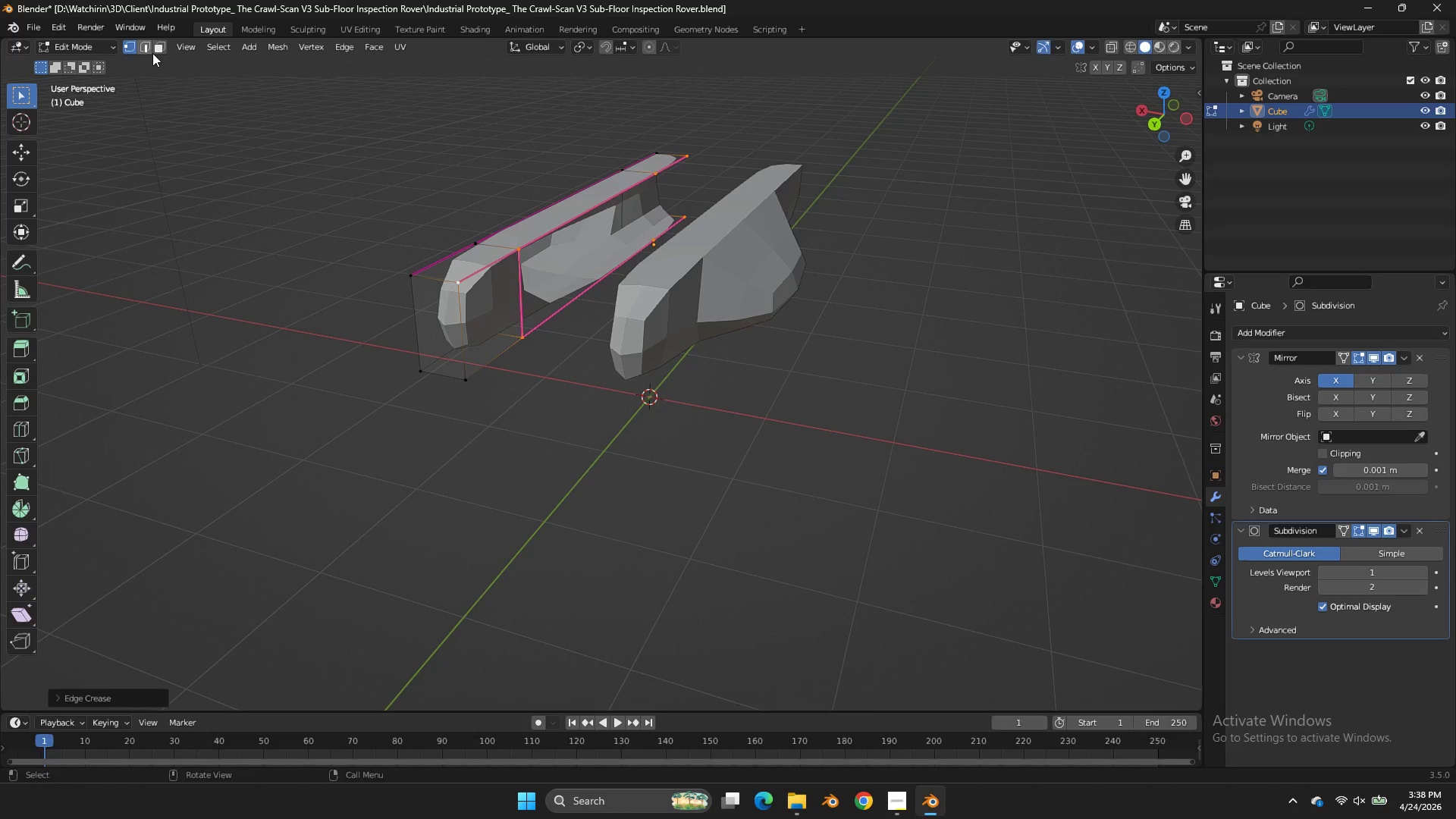 
left_click([152, 53])
 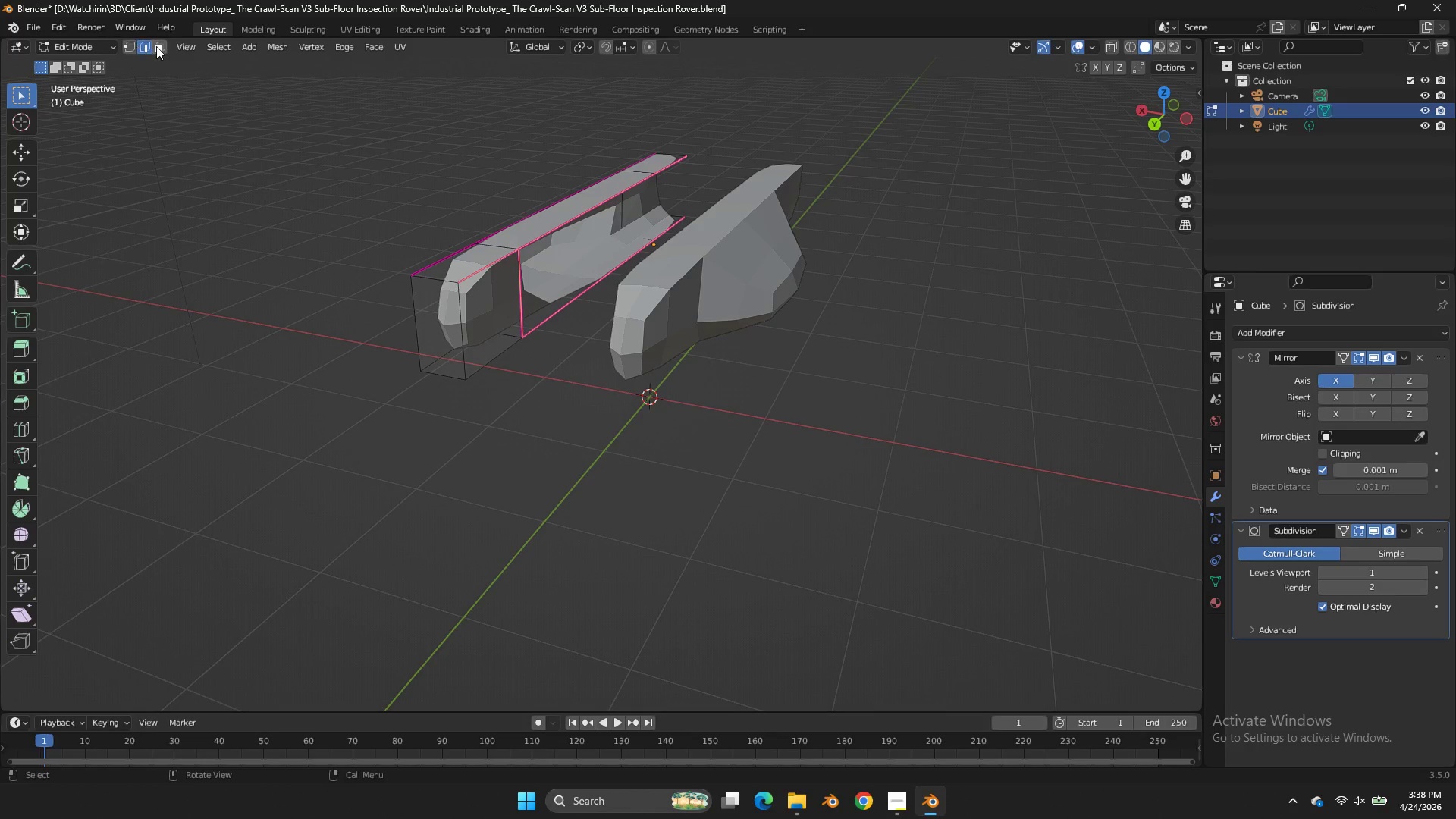 
left_click([157, 46])
 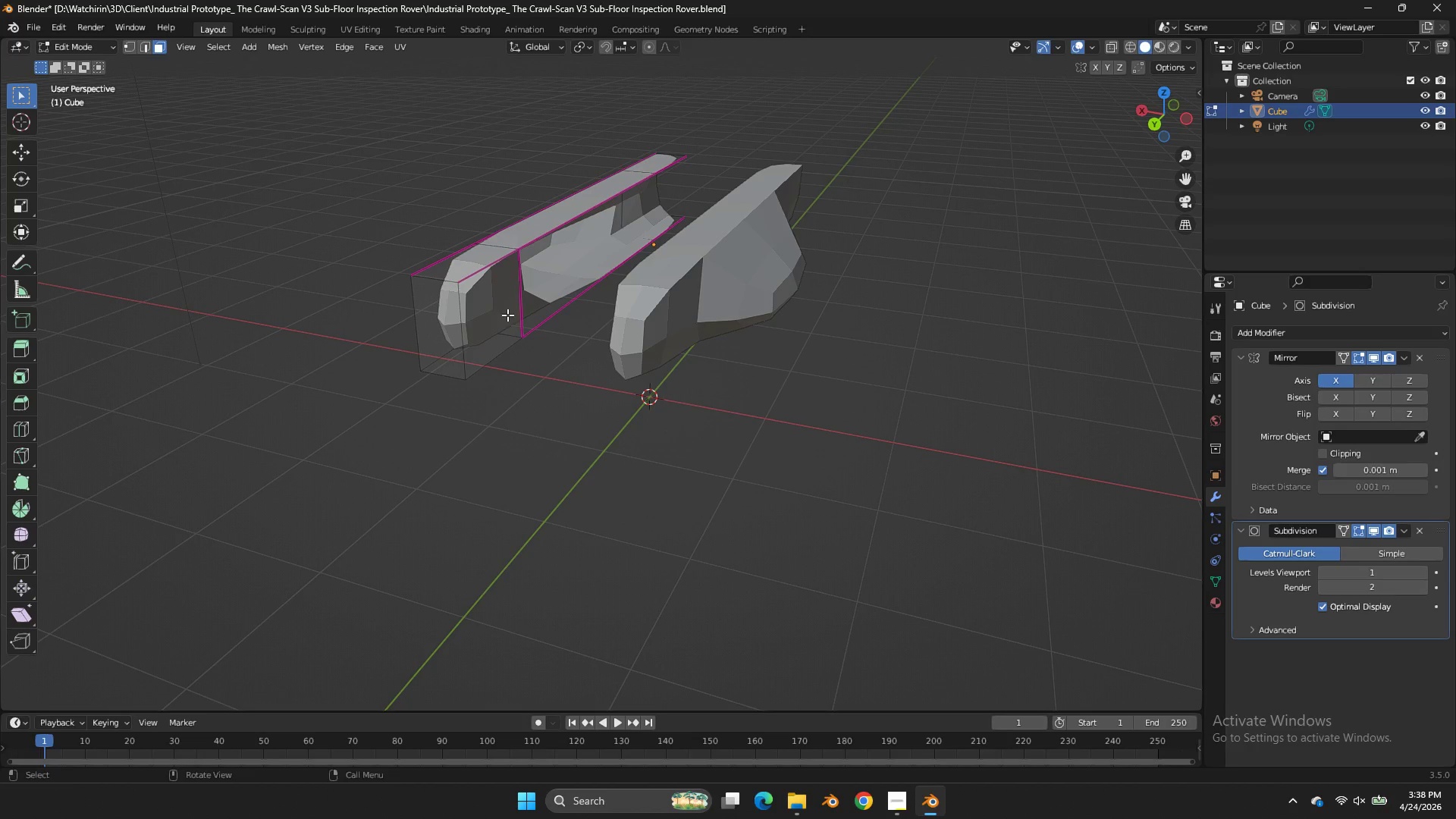 
left_click_drag(start_coordinate=[507, 315], to_coordinate=[502, 315])
 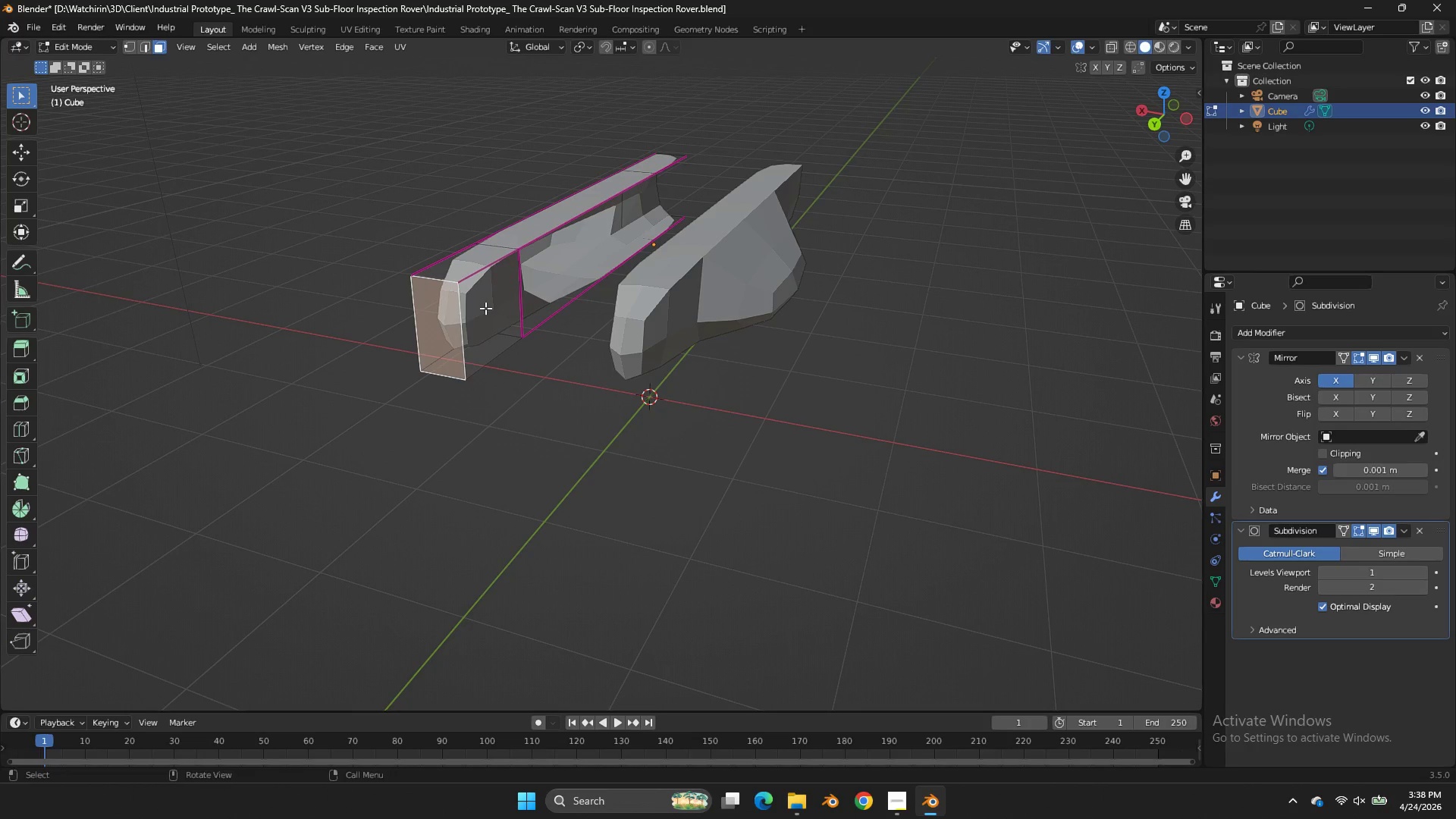 
hold_key(key=ShiftLeft, duration=0.41)
double_click([438, 317])
 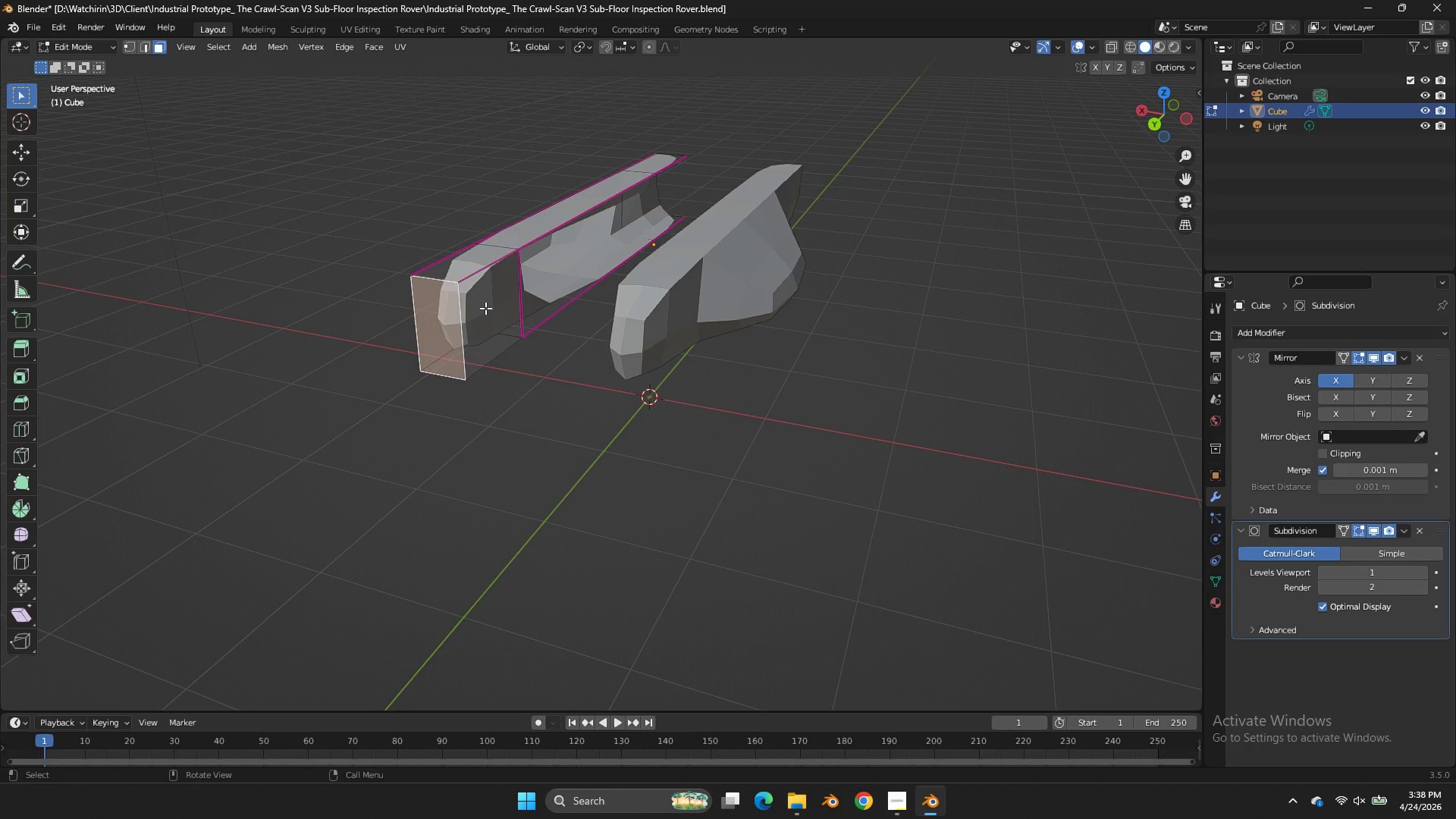 
triple_click([485, 308])
 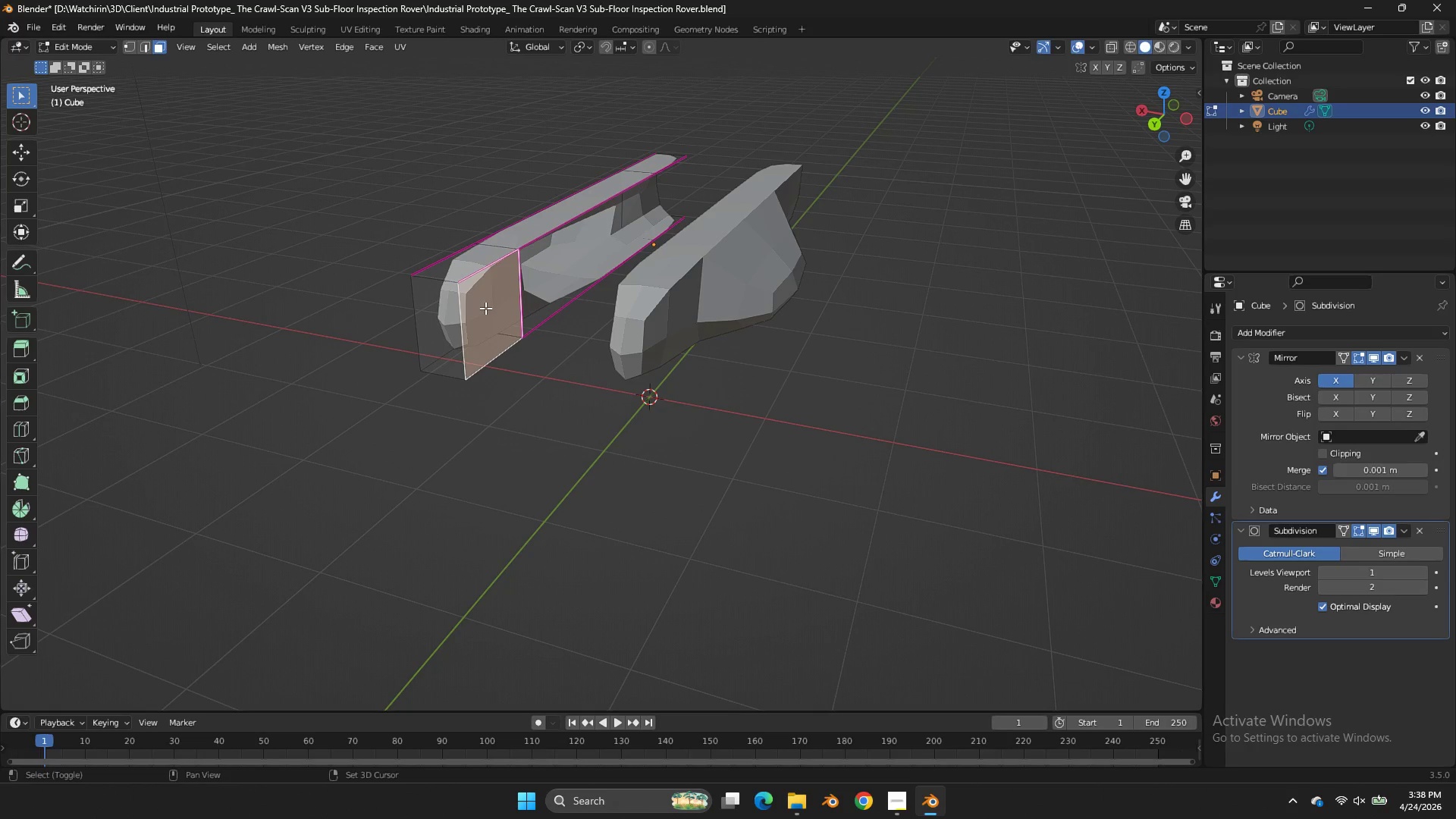 
hold_key(key=ShiftLeft, duration=0.73)
triple_click([459, 316])
 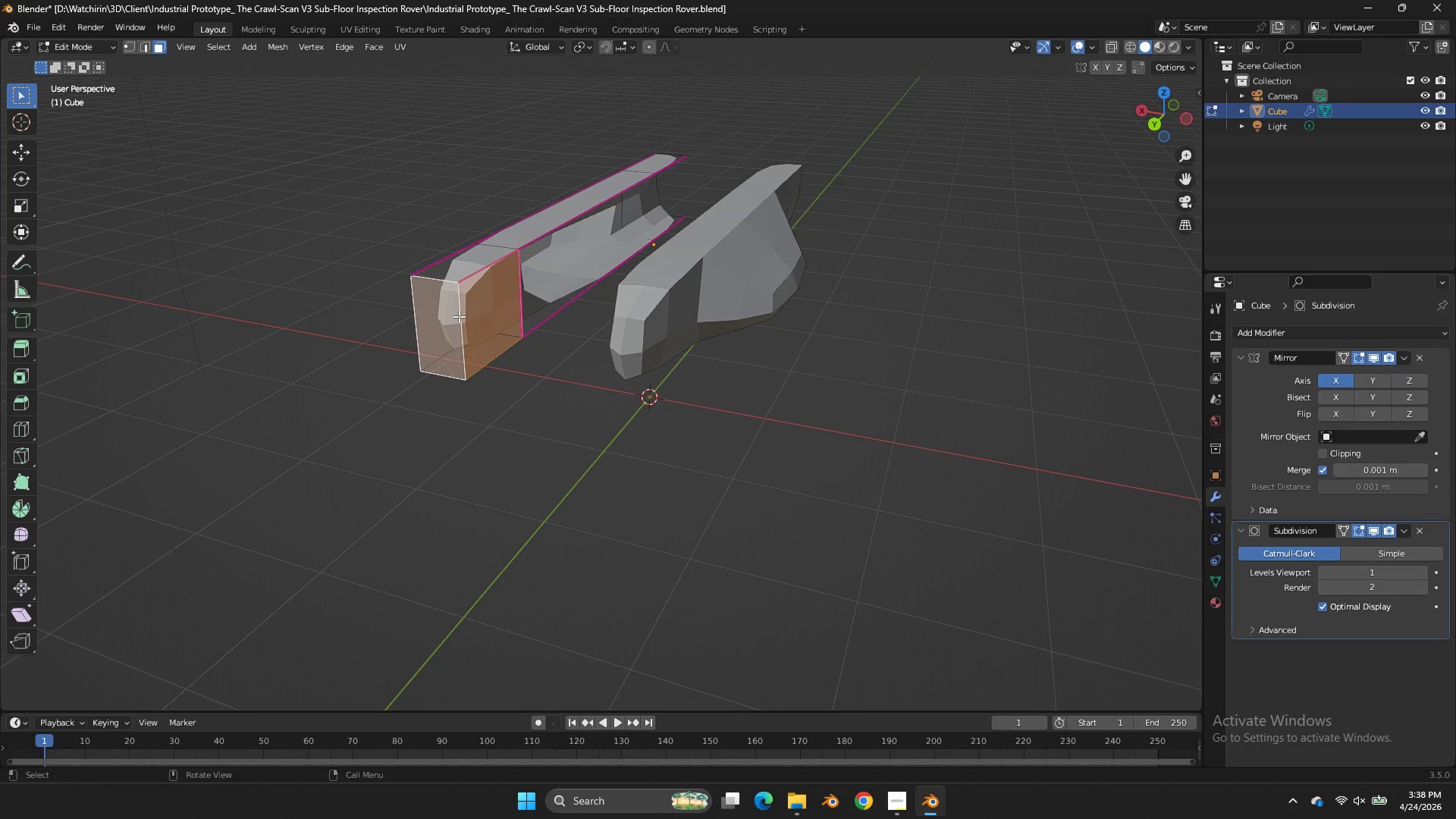 
key(X)
 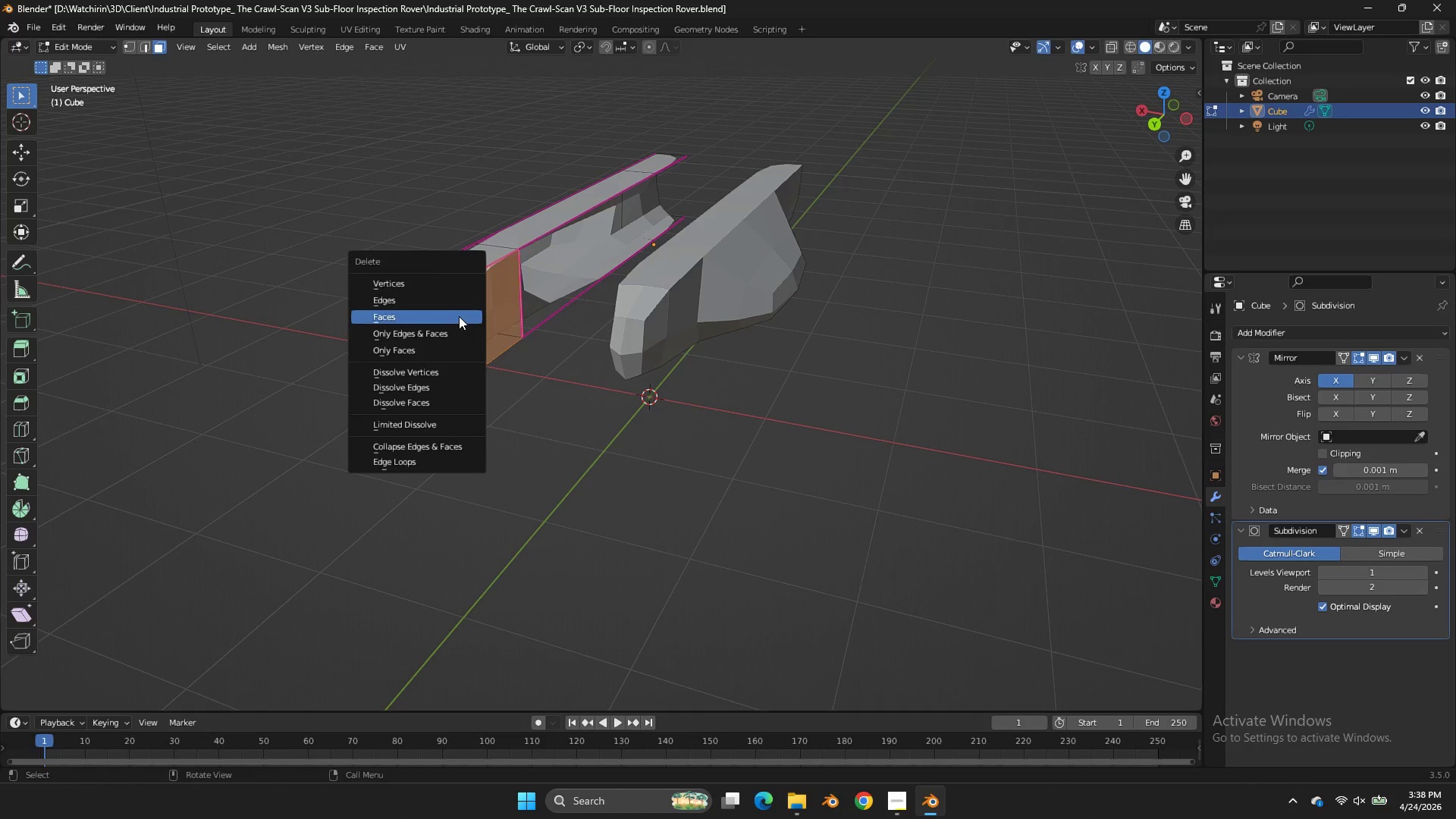 
left_click([459, 316])
 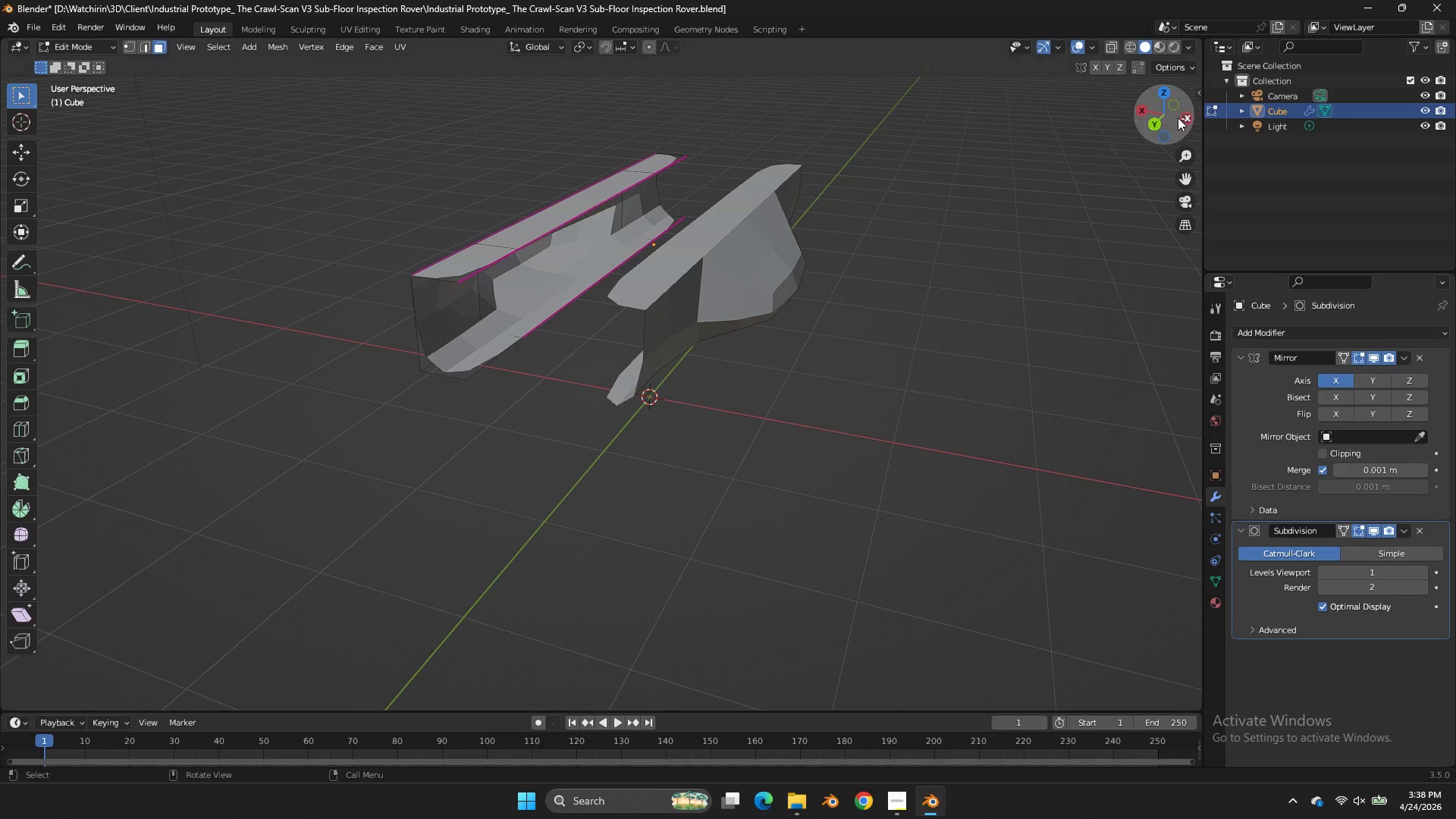 
left_click_drag(start_coordinate=[1174, 116], to_coordinate=[196, 129])
 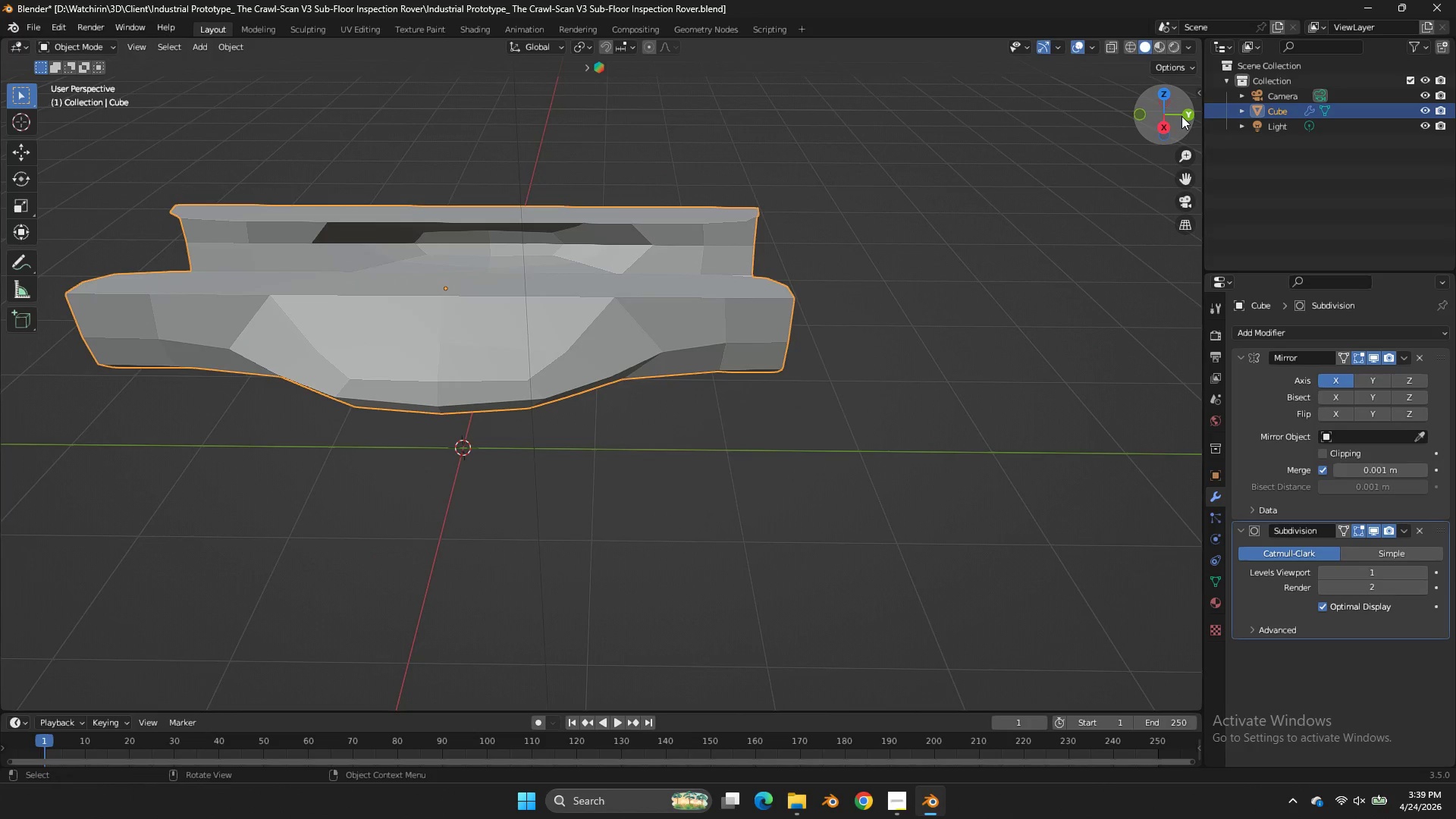 
key(Tab)
 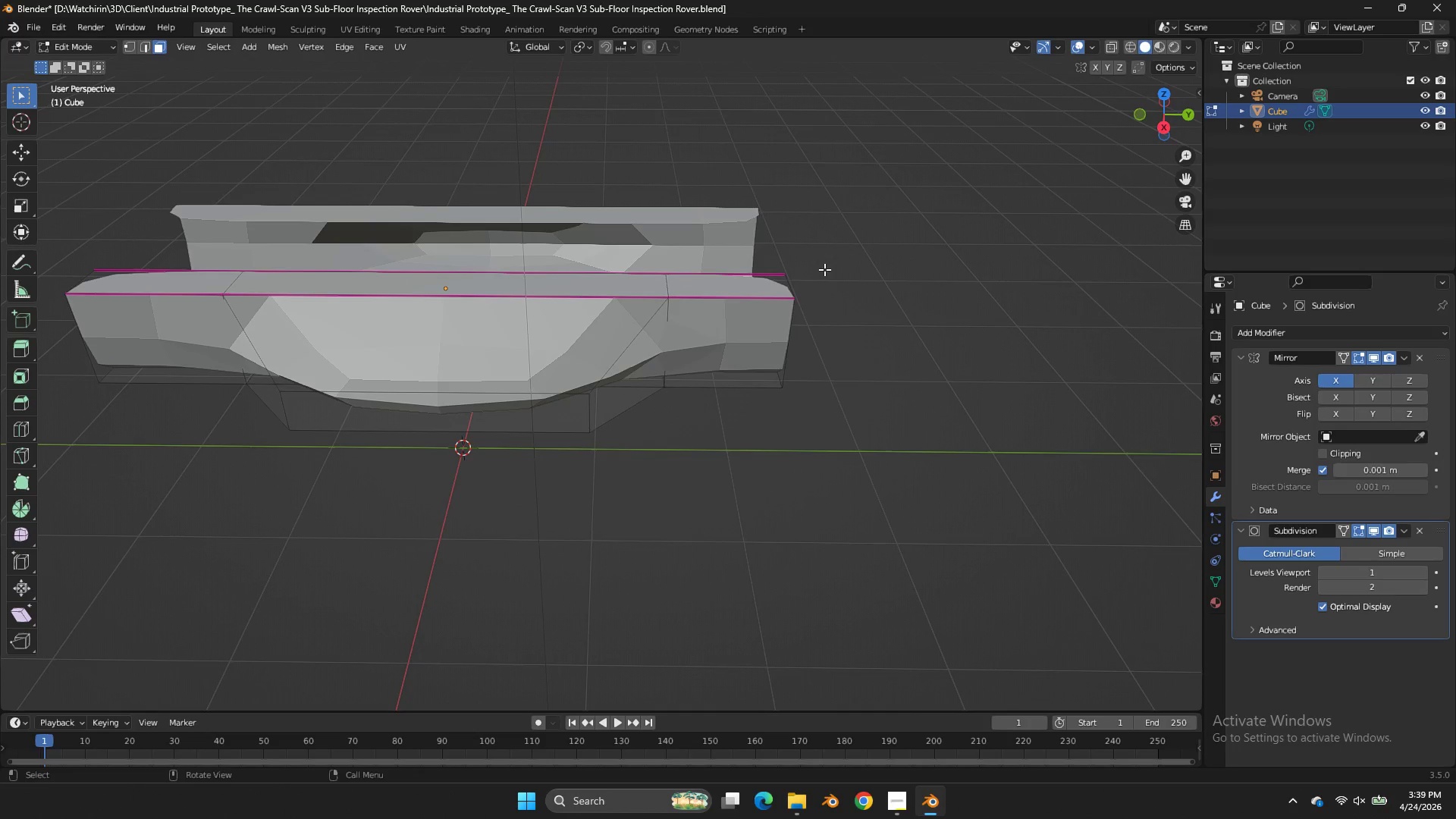 
key(Tab)
 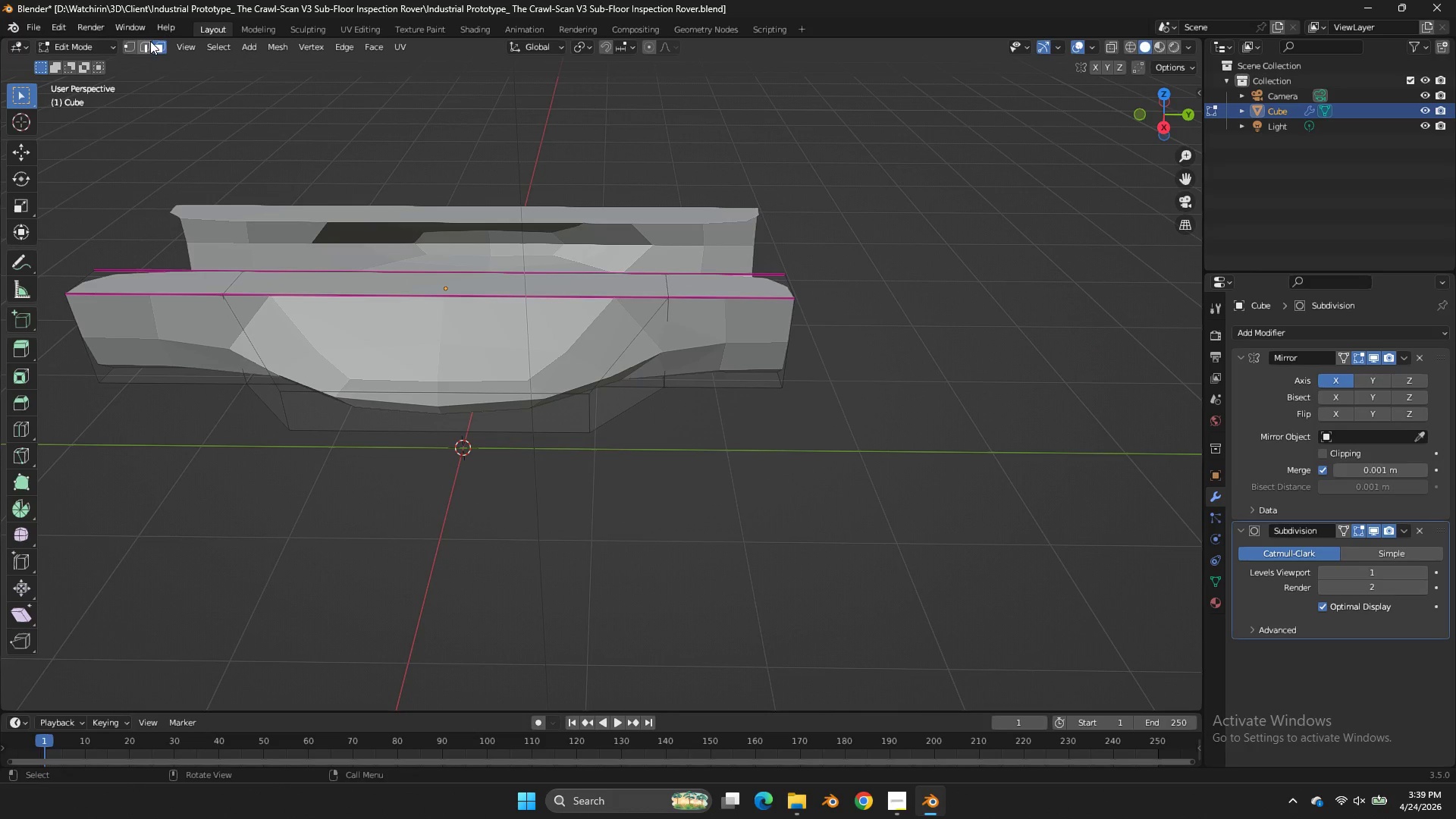 
left_click([147, 51])
 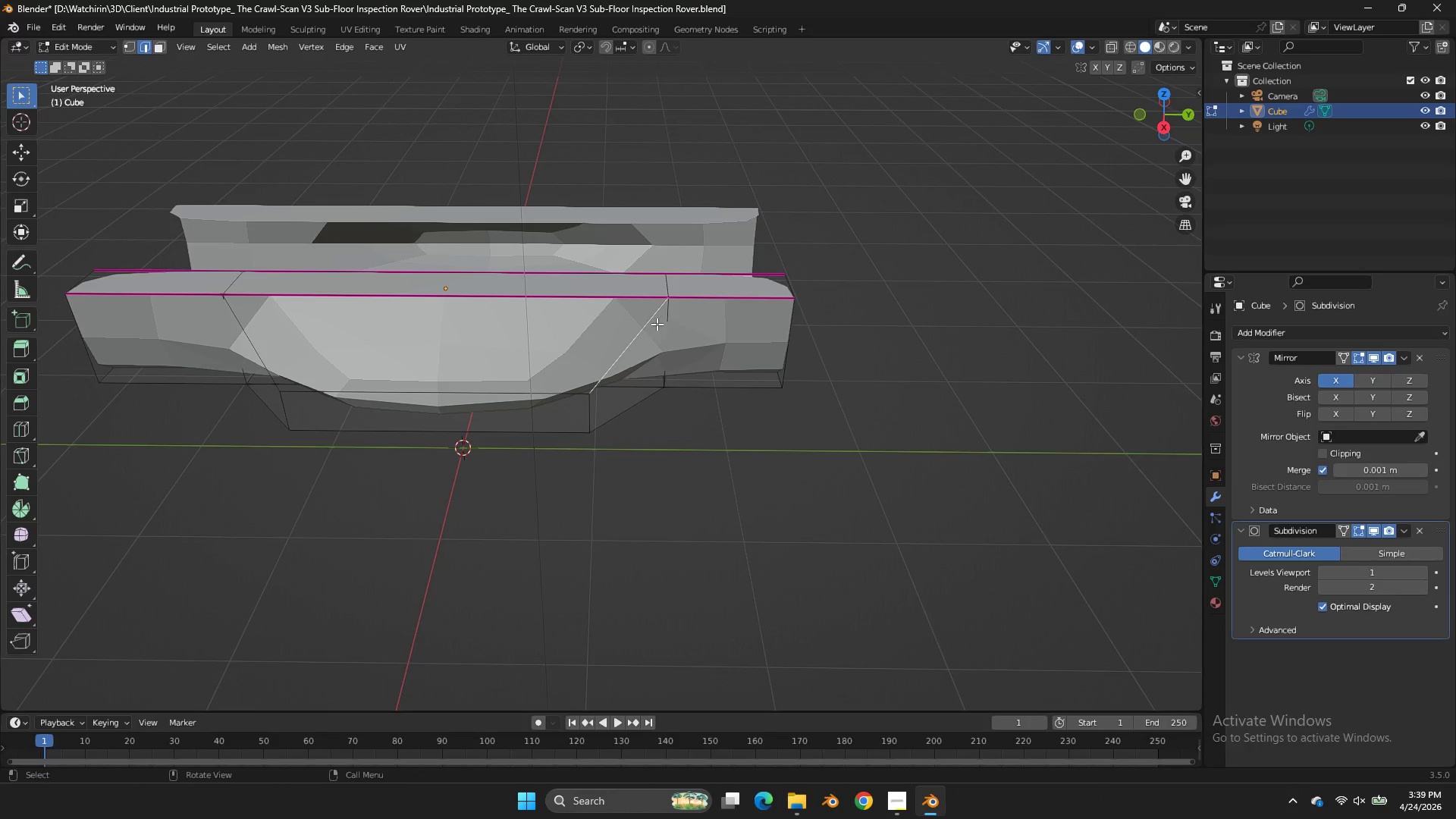 
double_click([661, 325])
 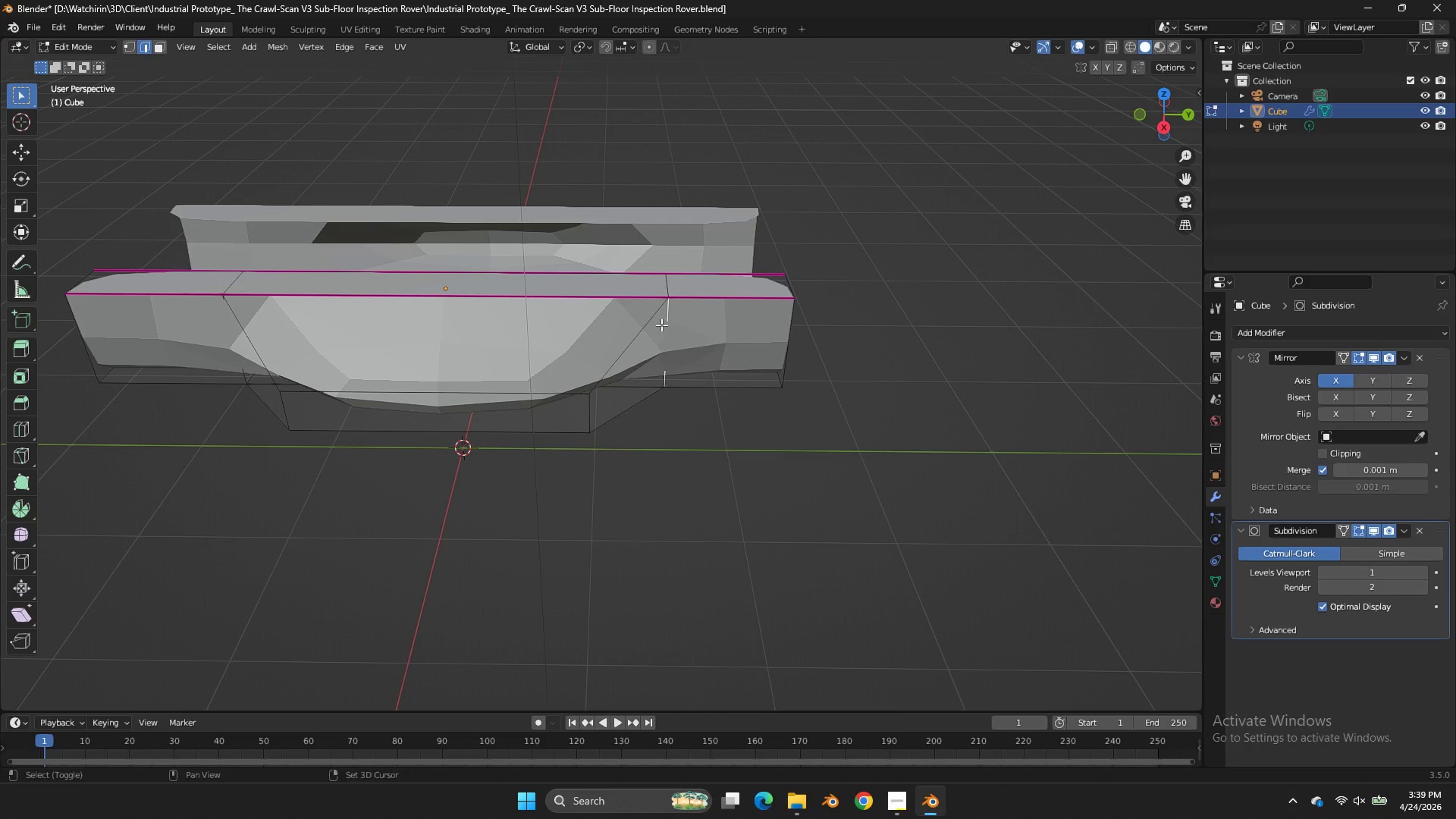 
key(Shift+E)
 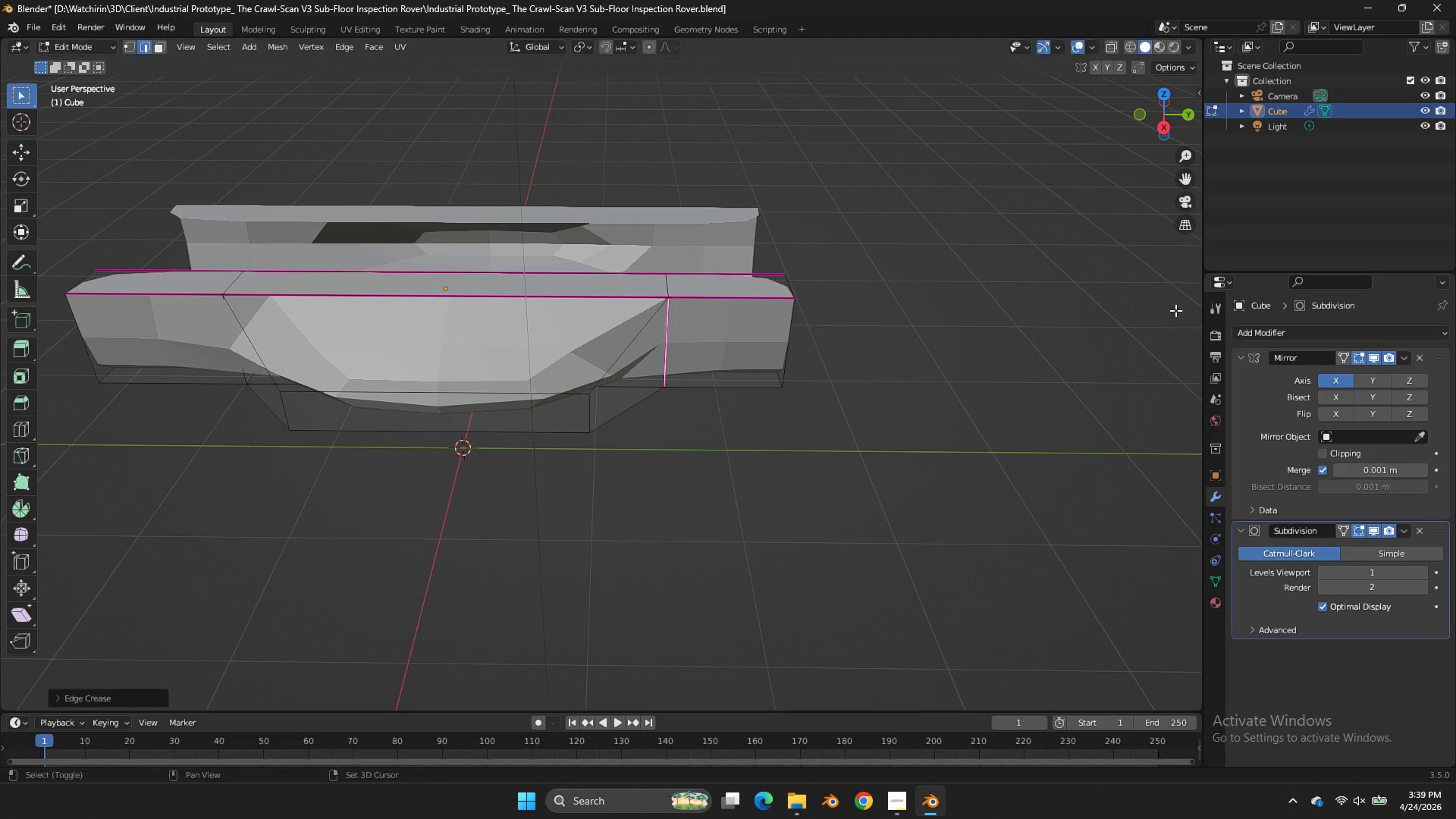 
left_click([1175, 310])
 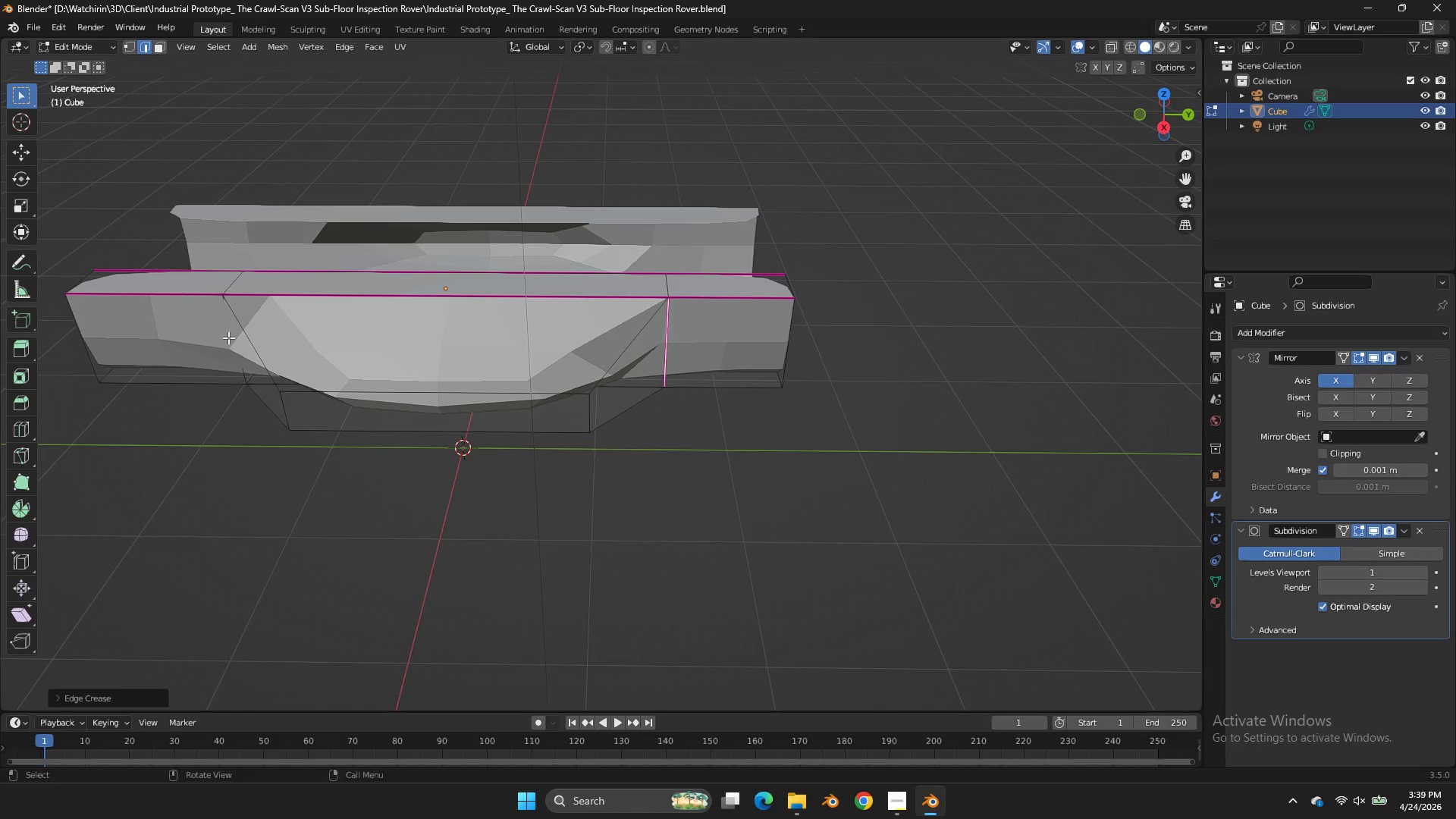 
left_click([229, 338])
 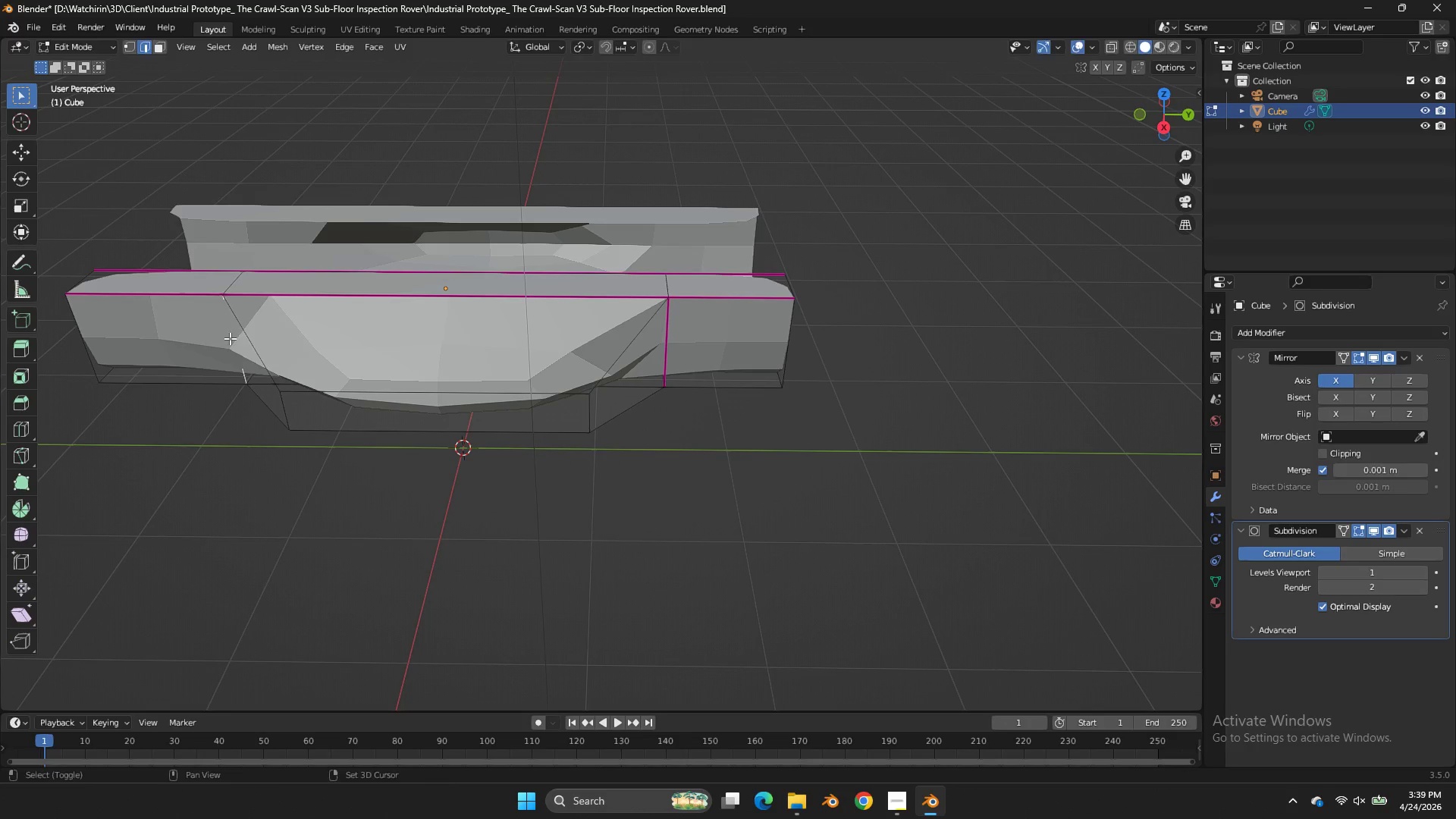 
key(Shift+E)
 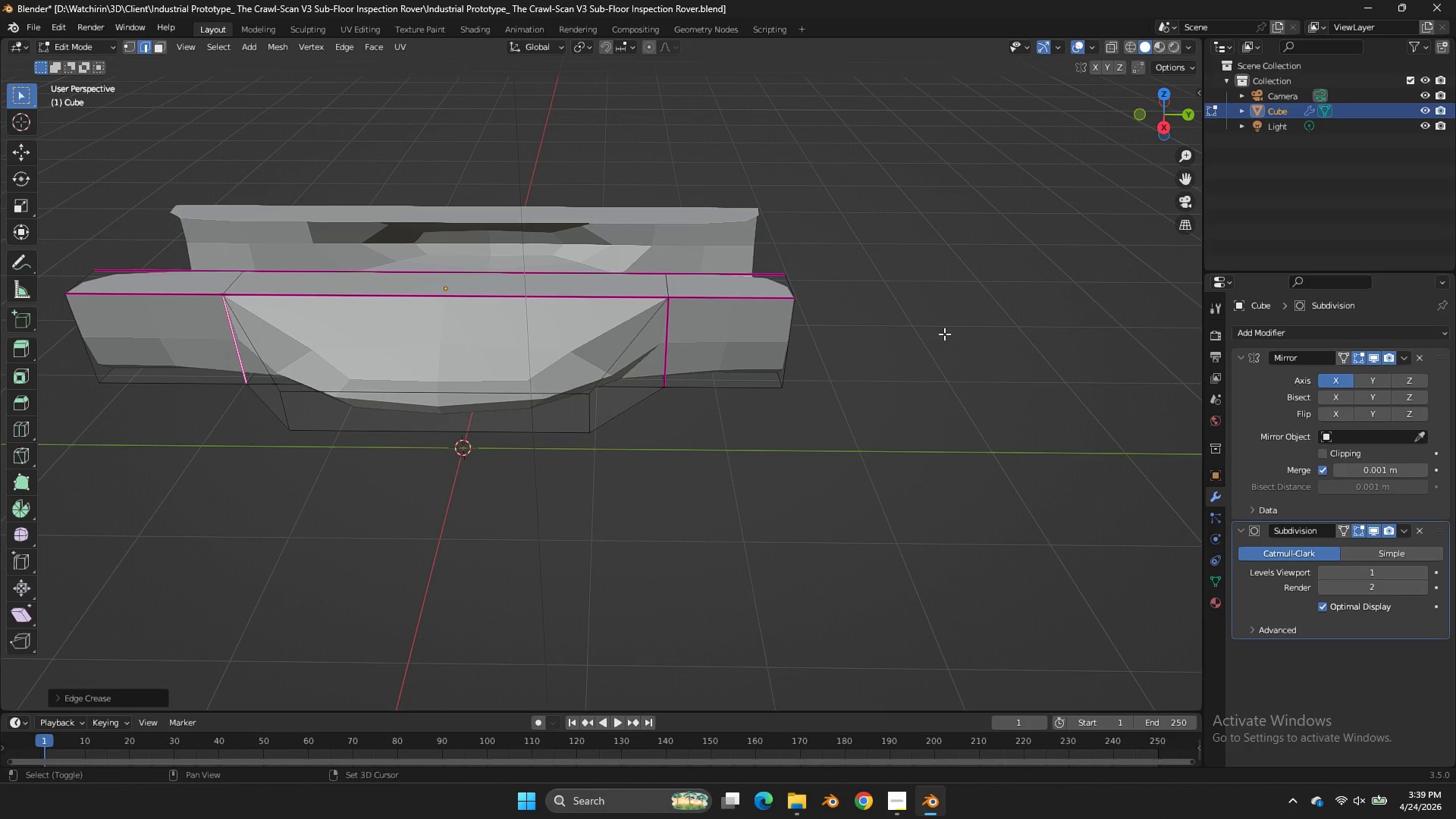 
left_click_drag(start_coordinate=[944, 334], to_coordinate=[969, 331])
 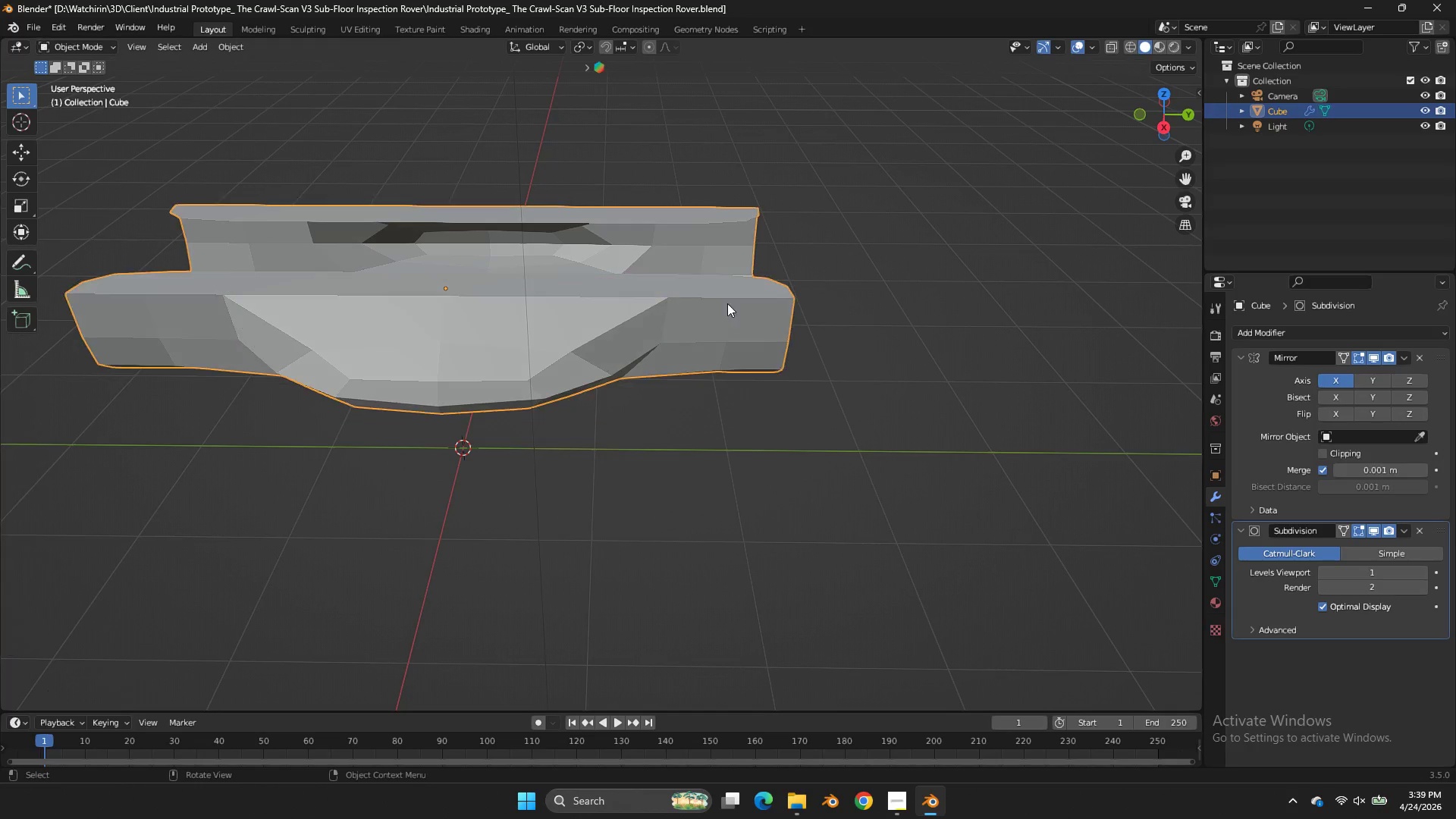 
key(Tab)
 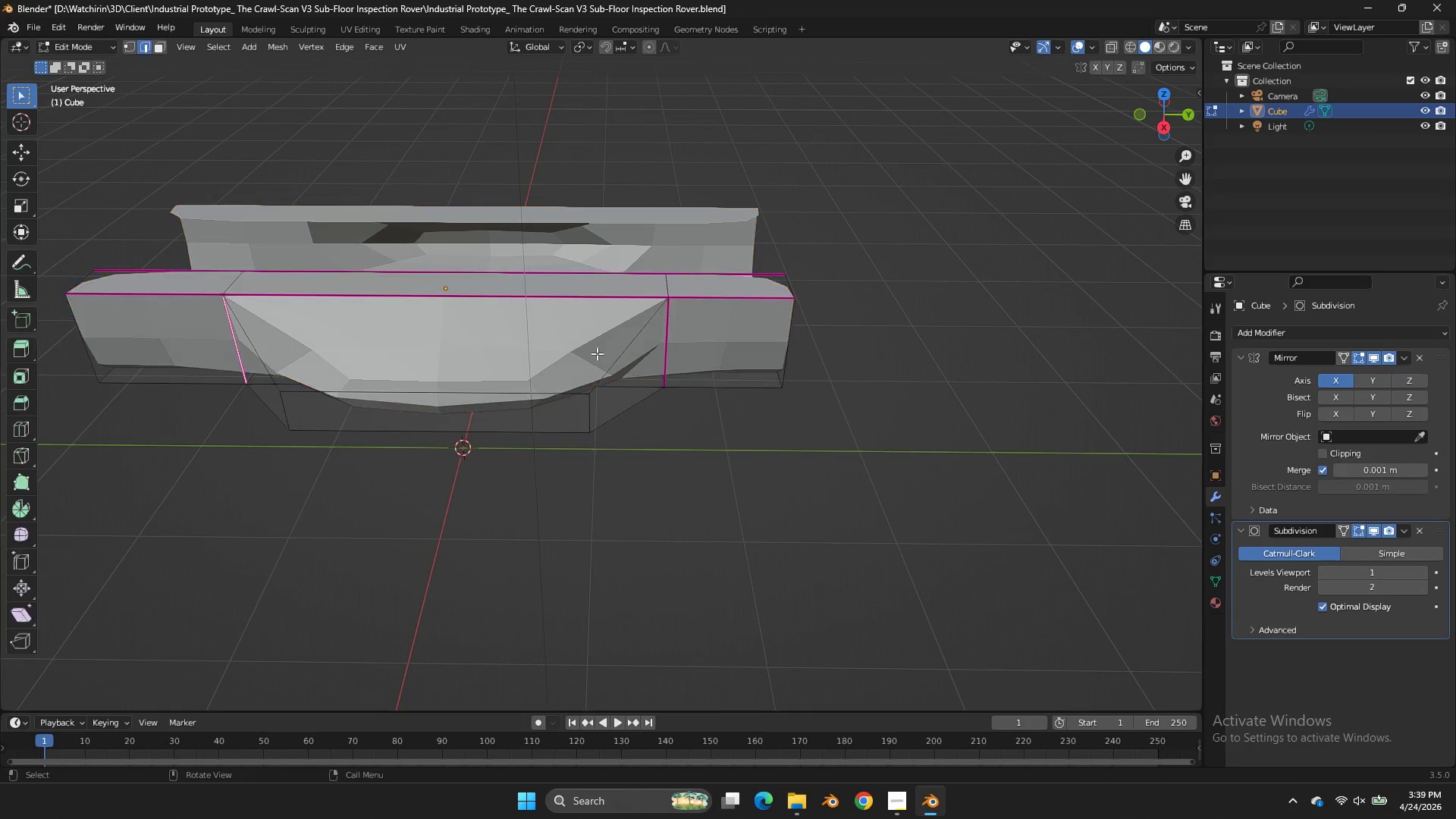 
key(Tab)
 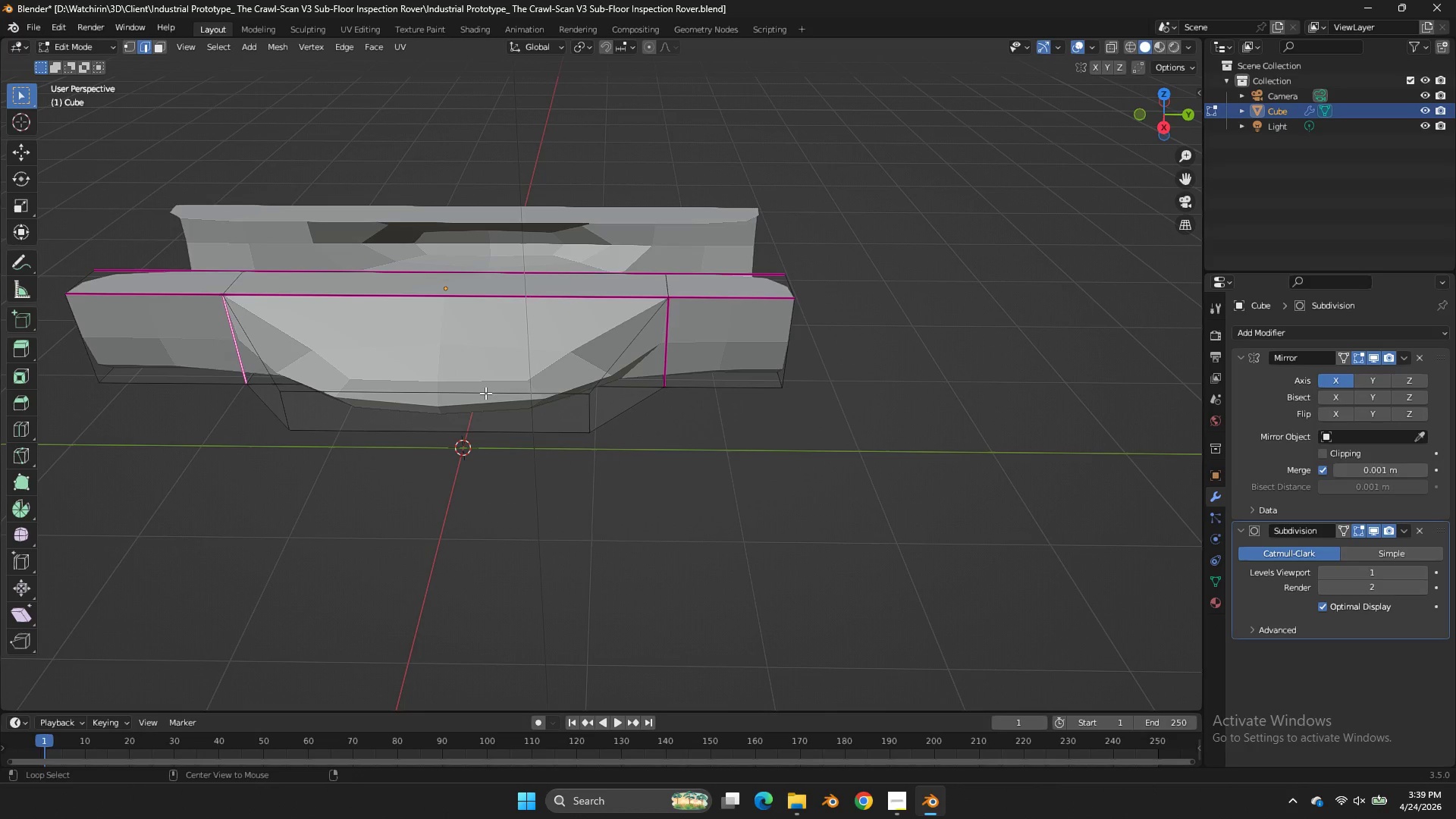 
hold_key(key=AltLeft, duration=0.61)
left_click([485, 393])
 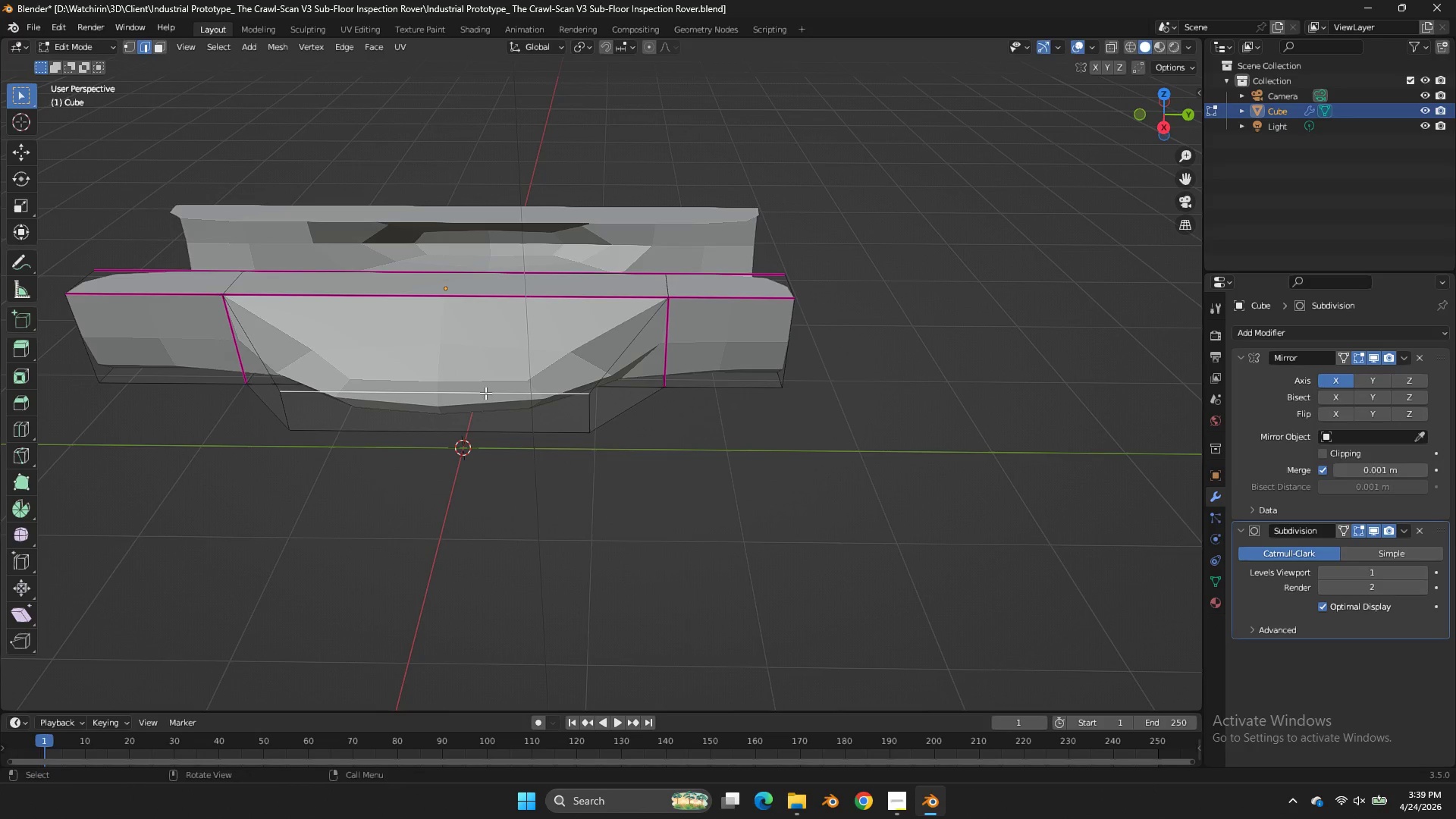 
key(Shift+E)
 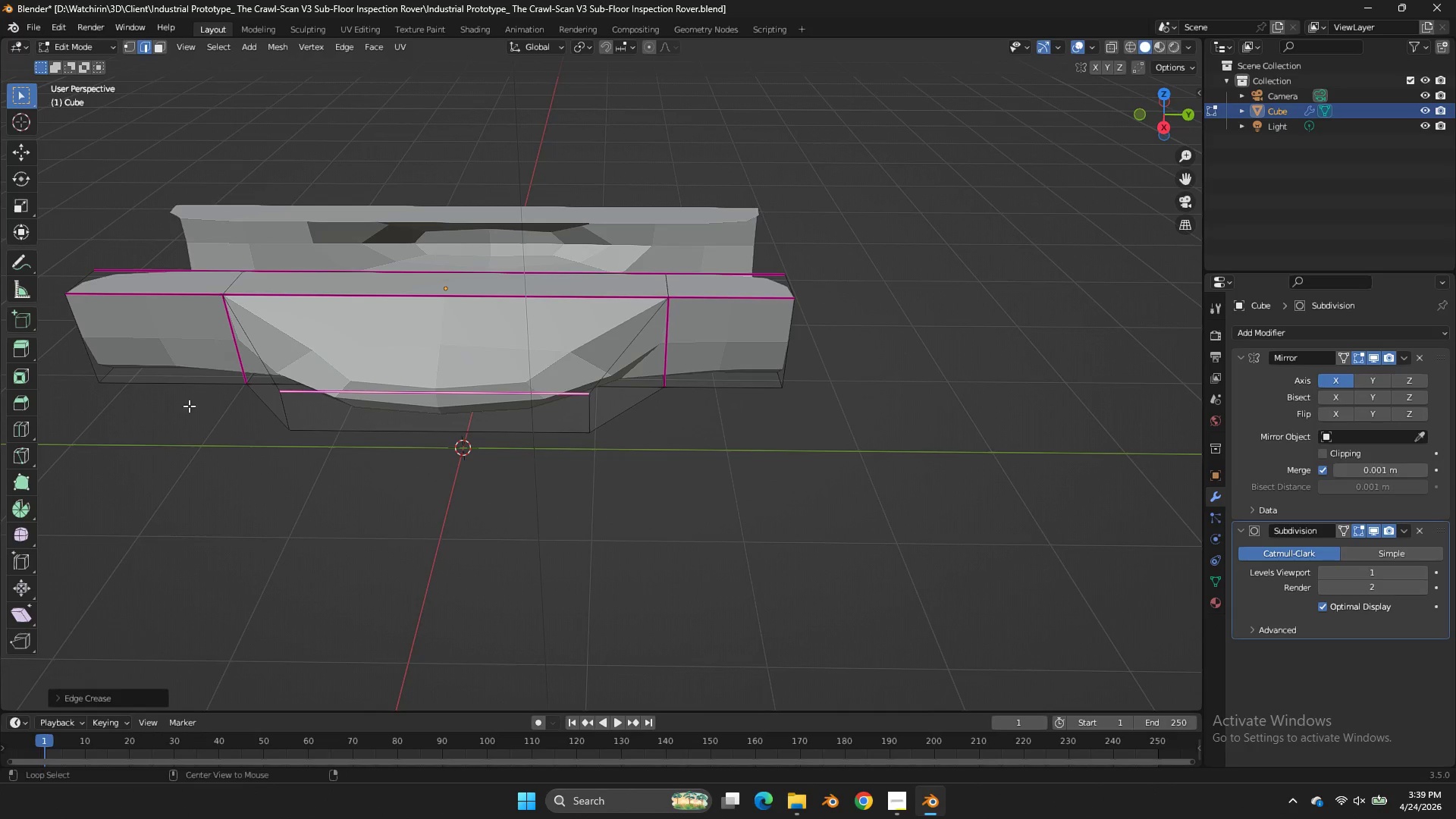 
hold_key(key=AltLeft, duration=0.52)
left_click([445, 441])
 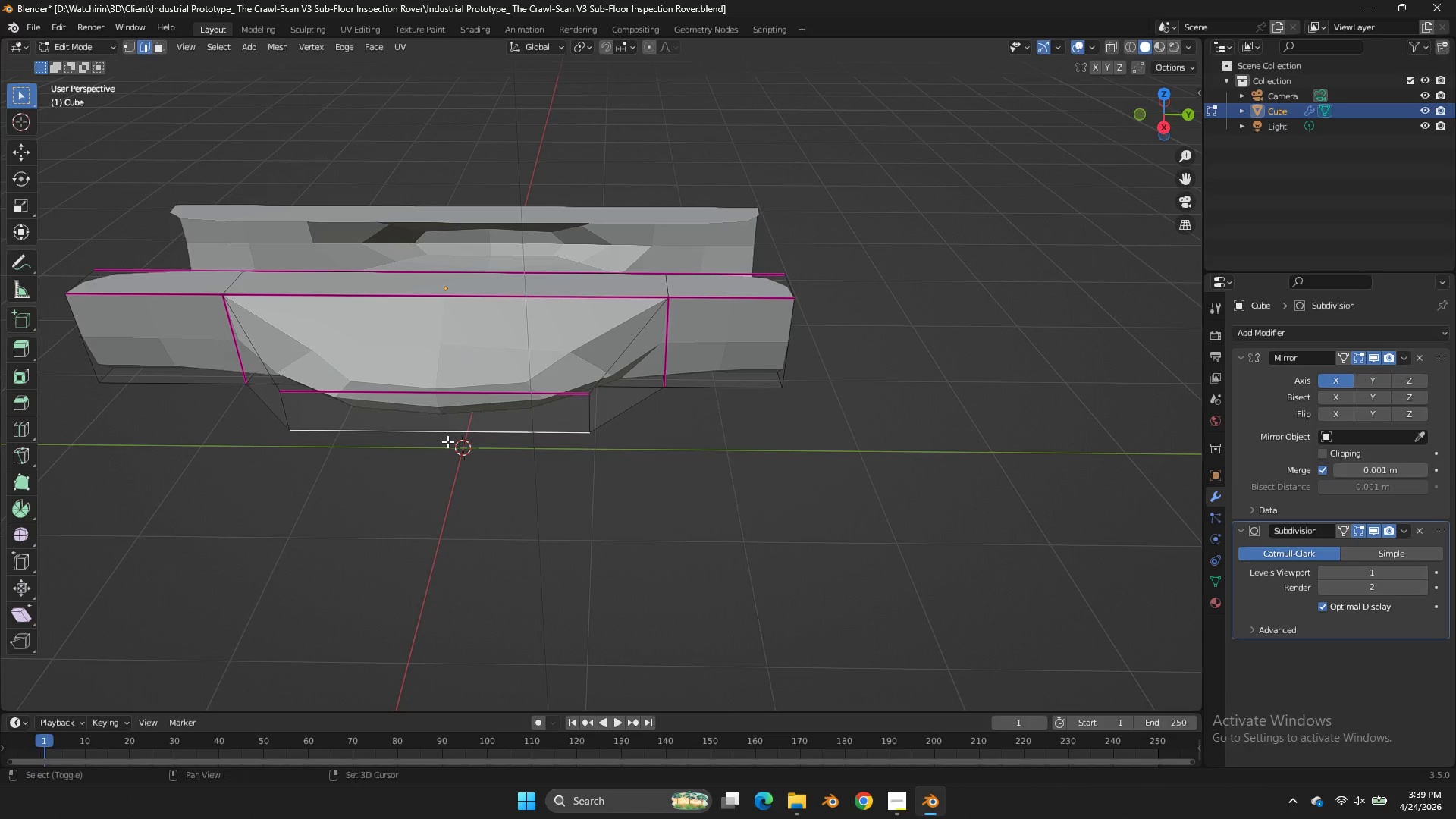 
key(Shift+E)
 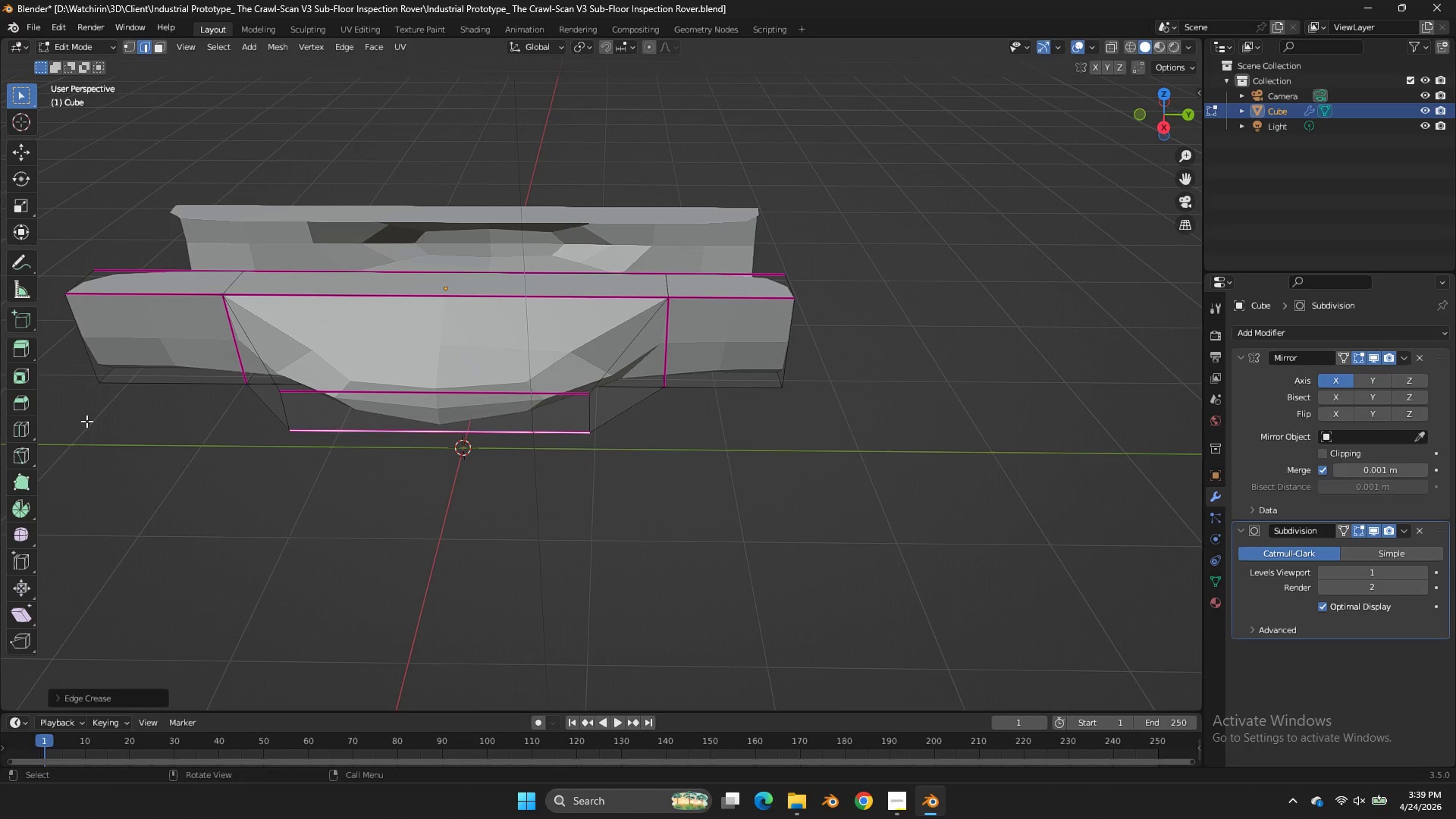 
left_click_drag(start_coordinate=[42, 437], to_coordinate=[77, 425])
 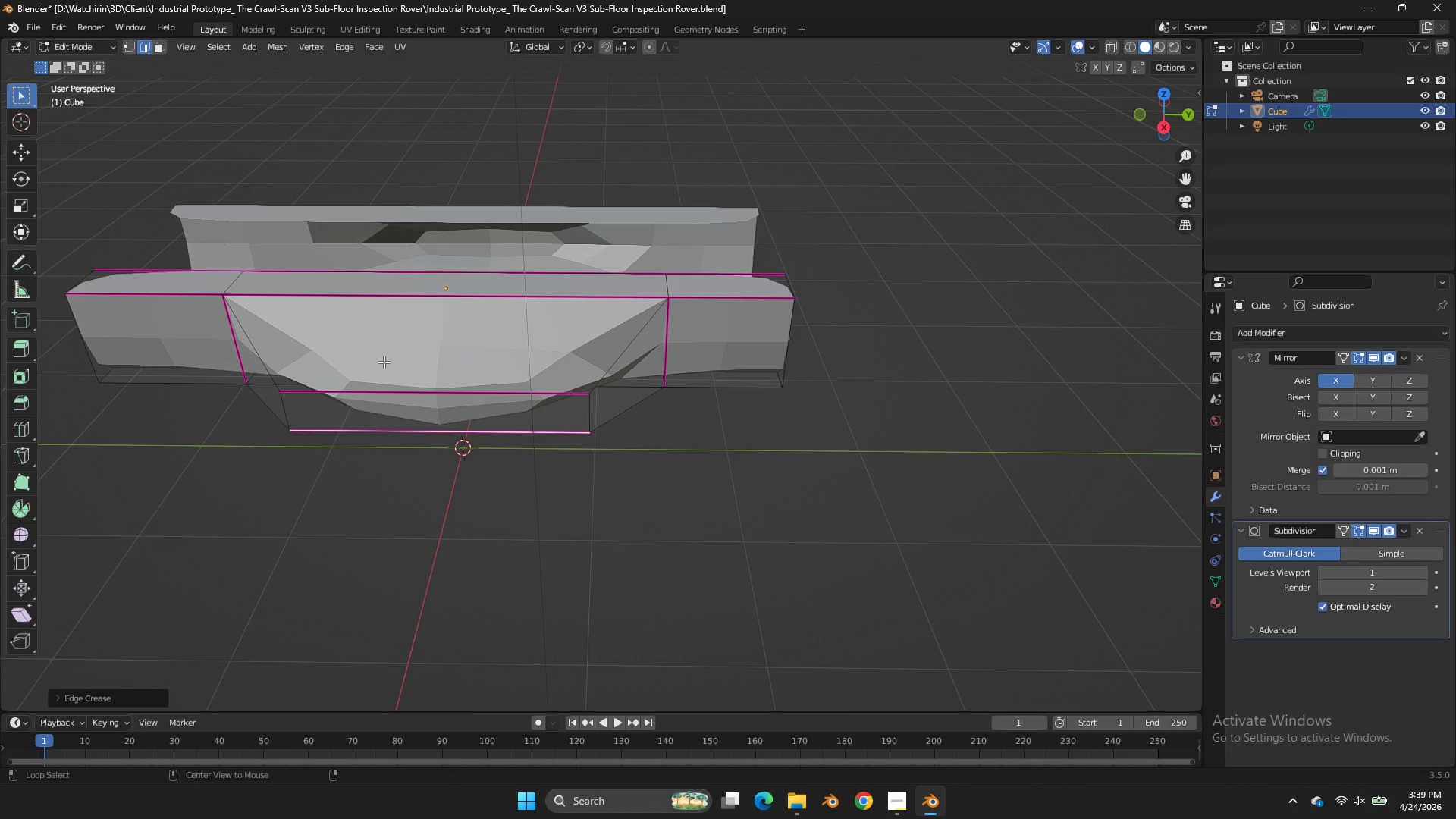 
hold_key(key=AltLeft, duration=2.33)
left_click([636, 329])
 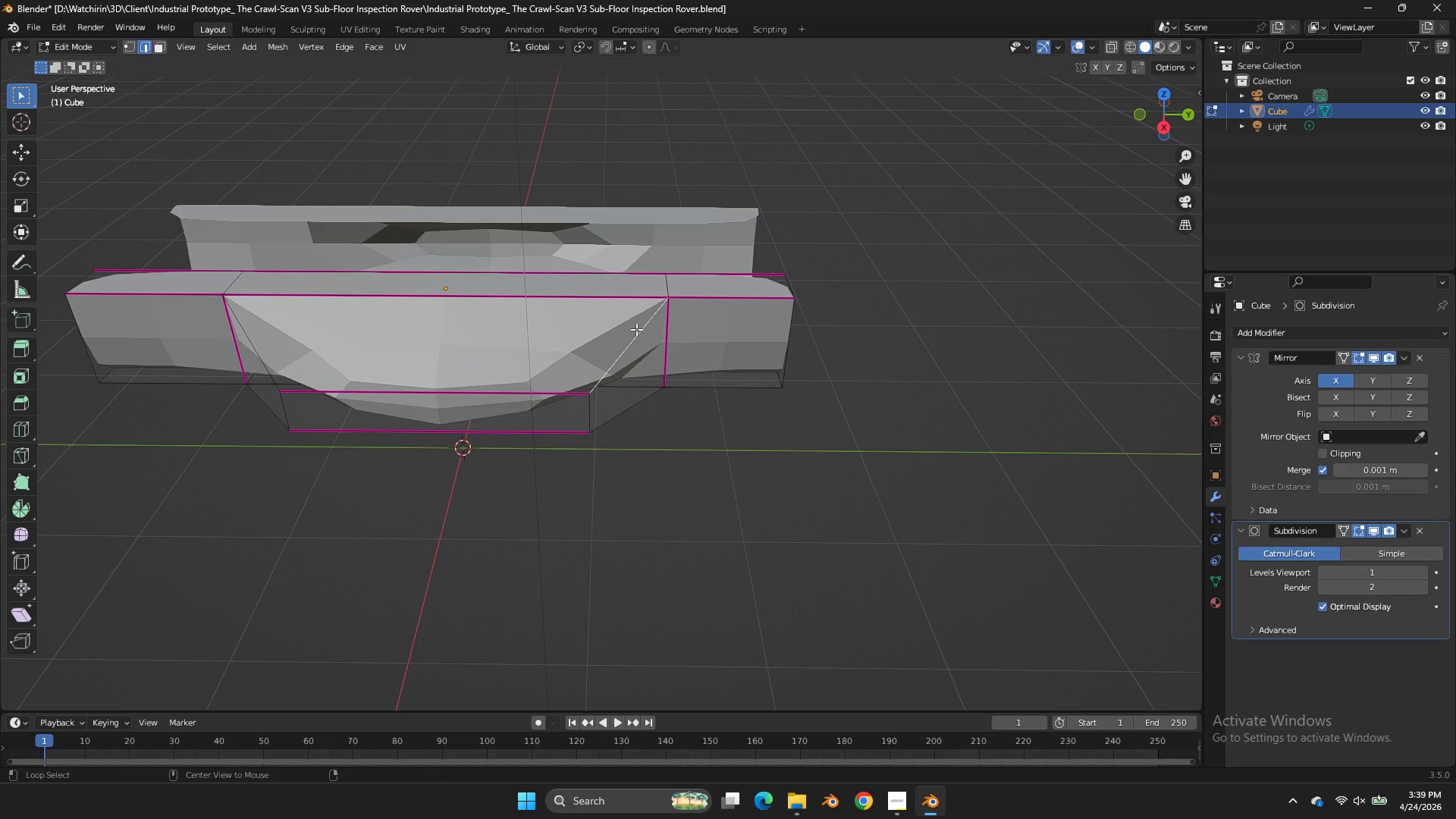 
key(Shift+E)
 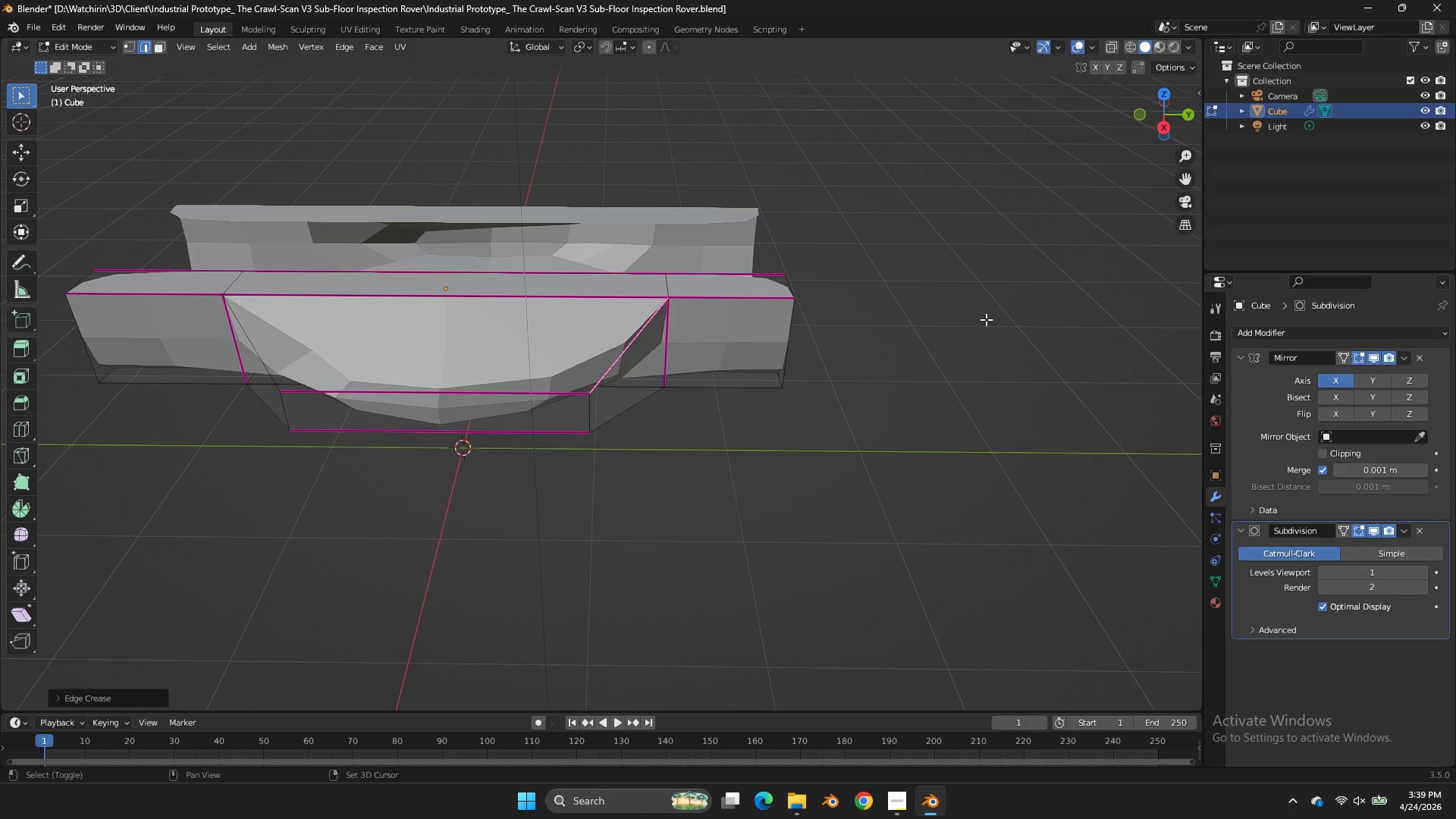 
left_click([986, 319])
 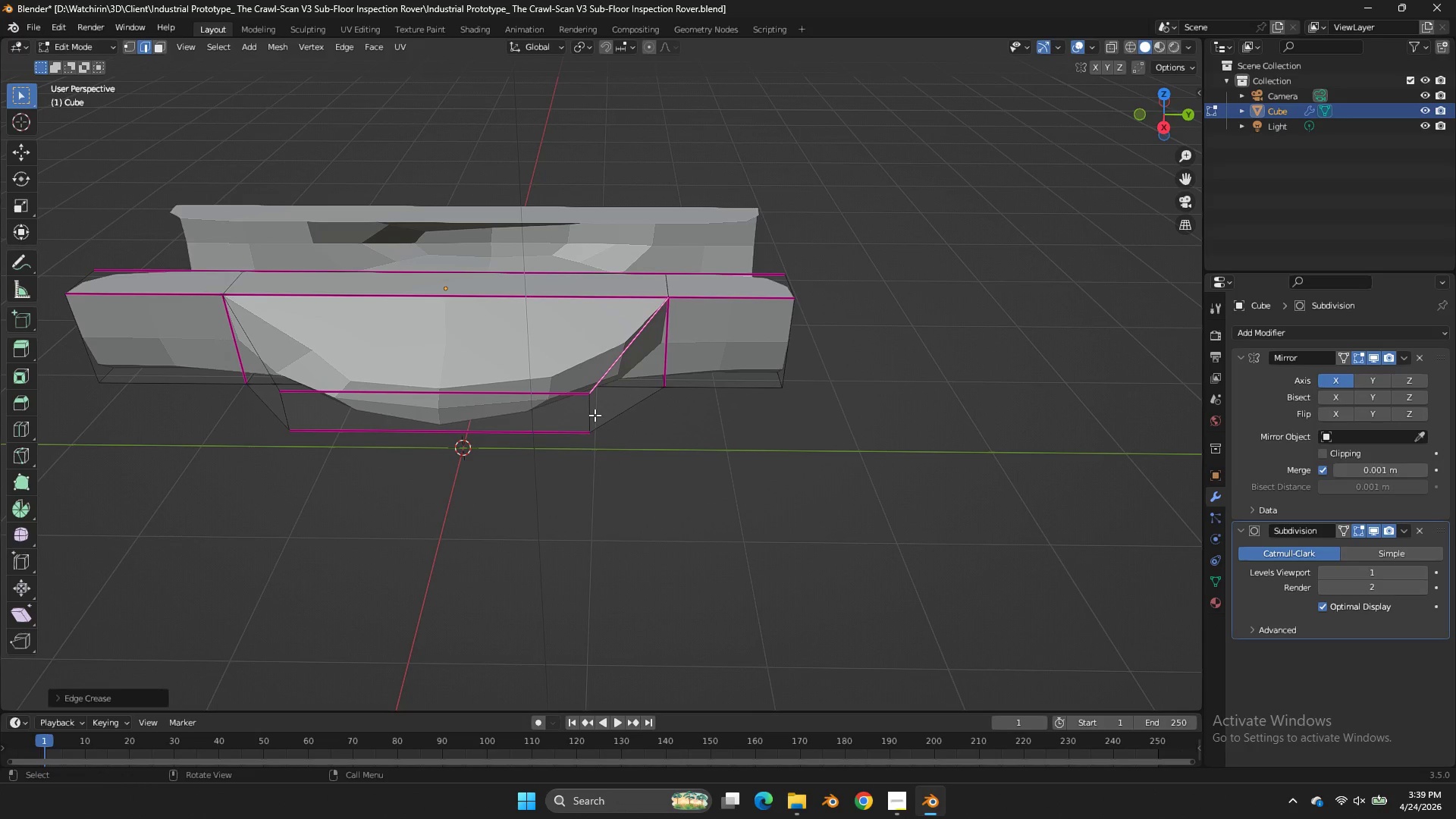 
left_click([595, 415])
 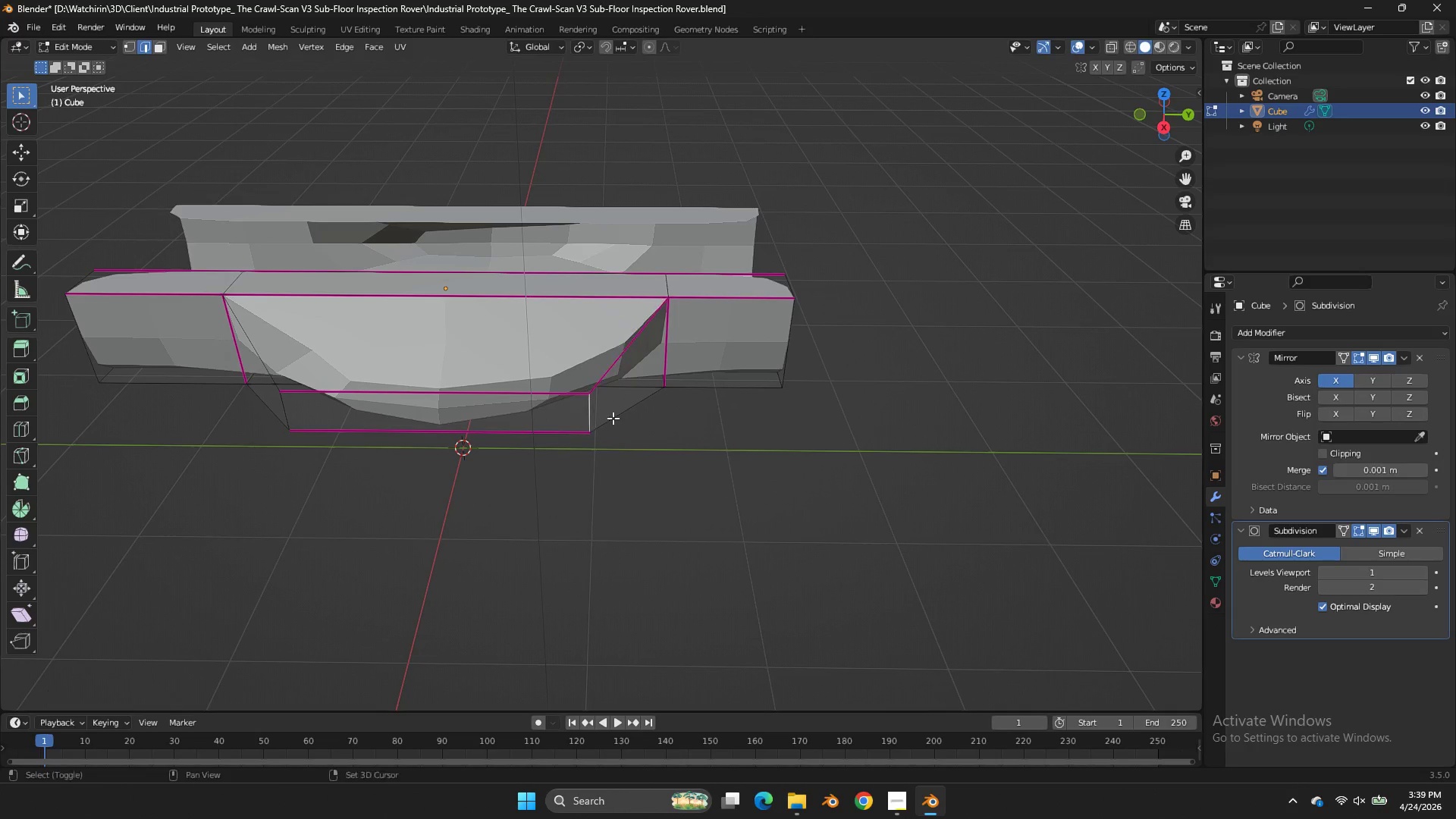 
key(Shift+E)
 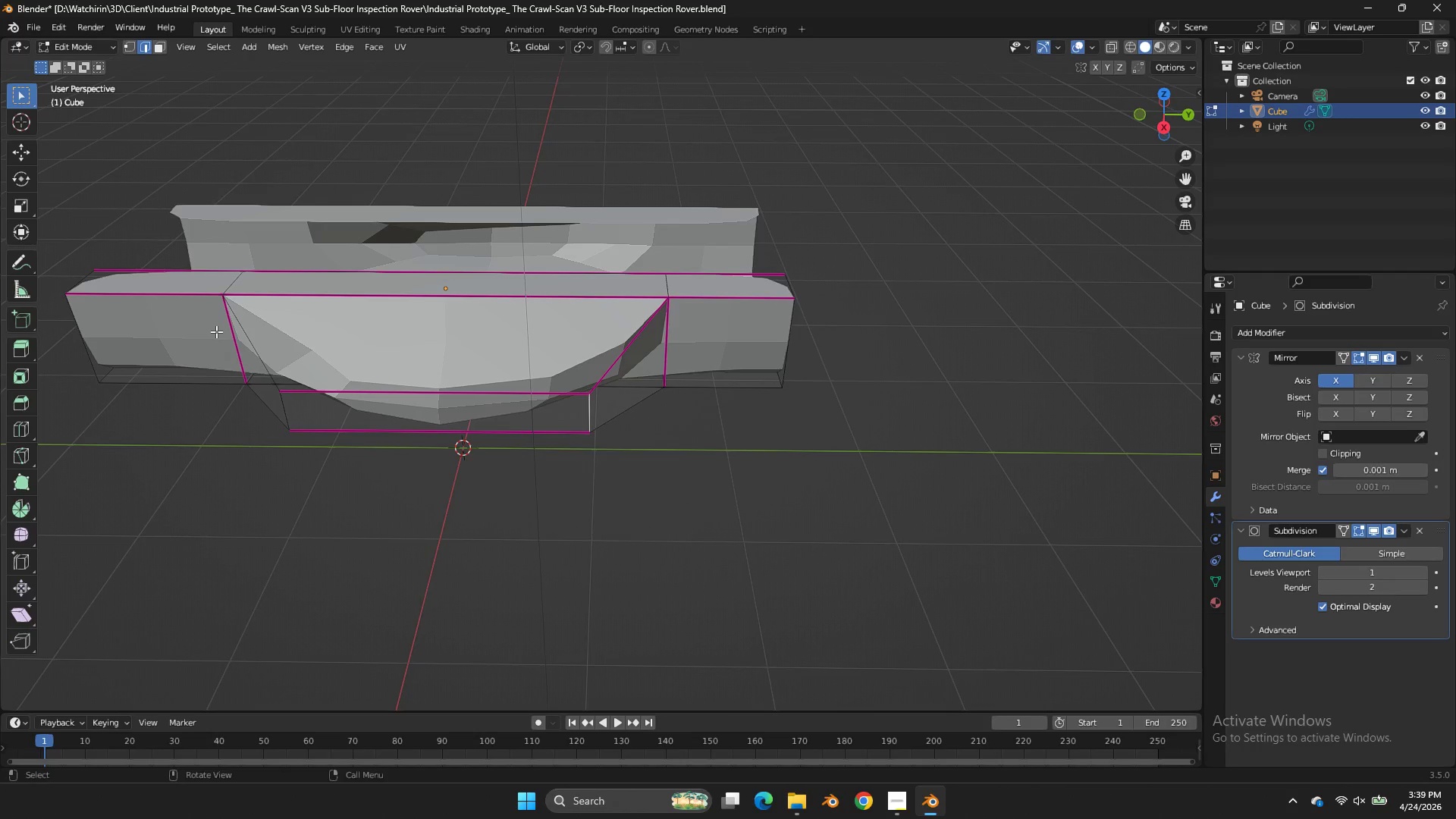 
left_click_drag(start_coordinate=[262, 340], to_coordinate=[272, 358])
 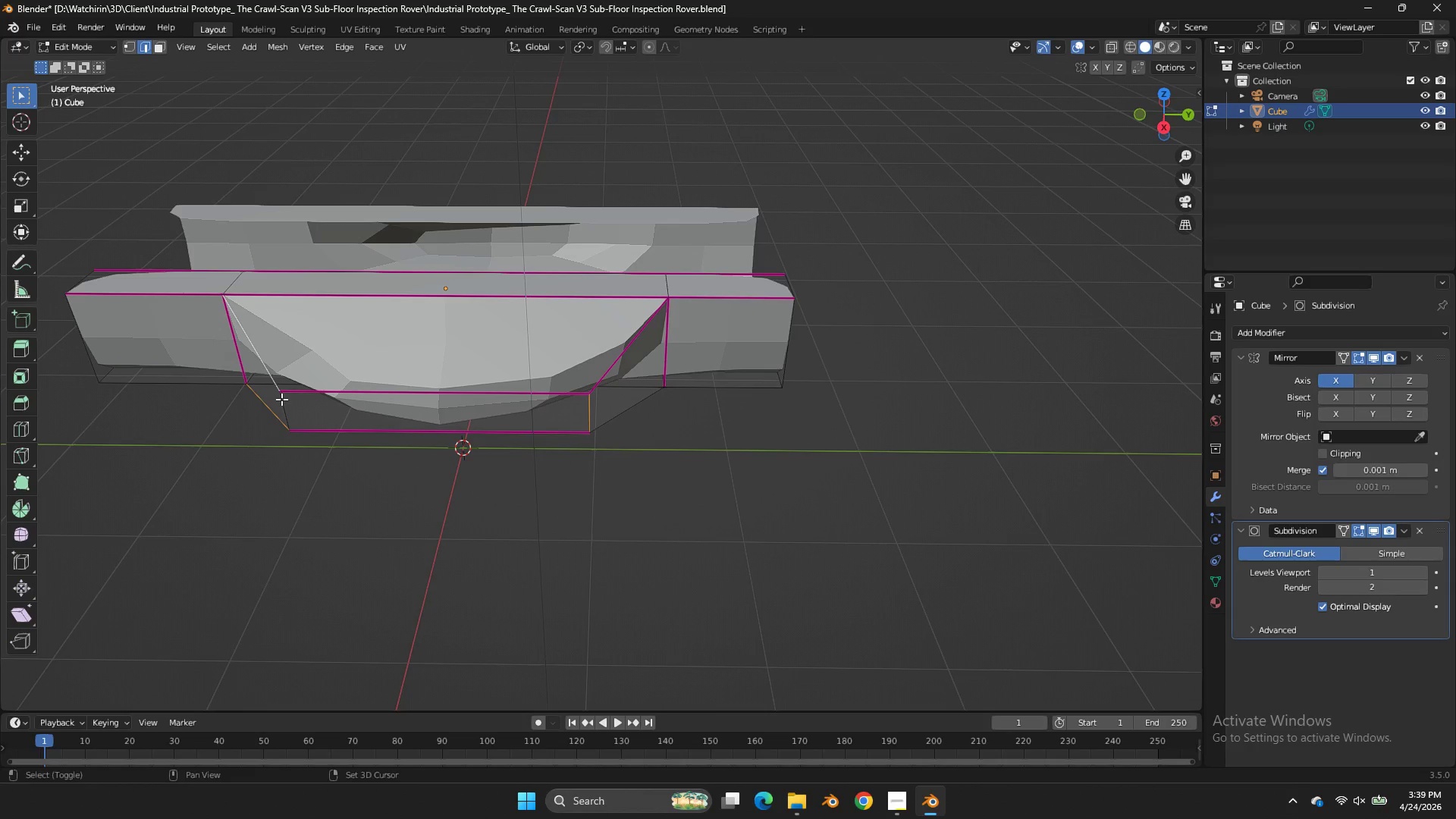 
triple_click([283, 400])
 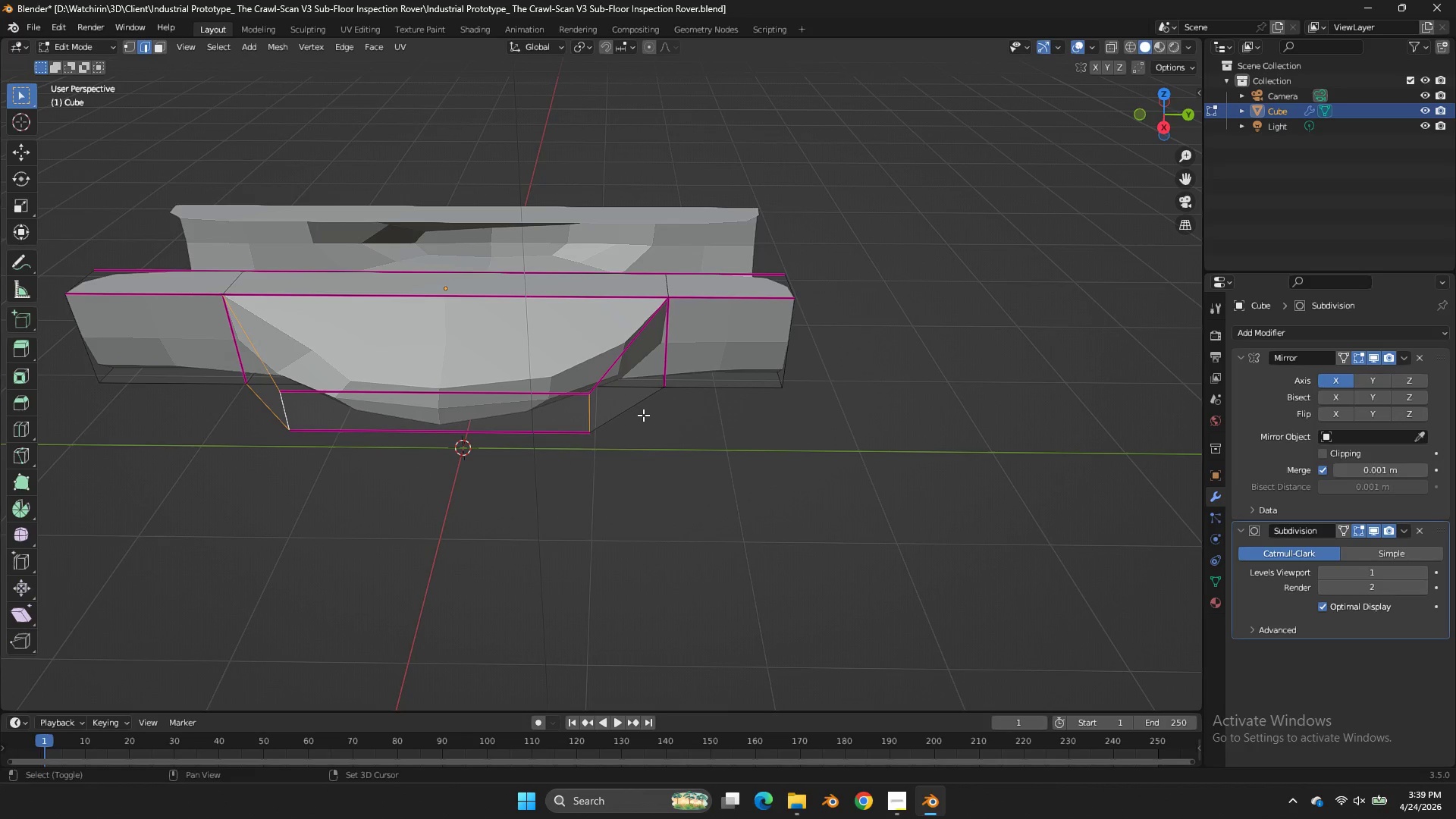 
left_click_drag(start_coordinate=[644, 415], to_coordinate=[640, 416])
 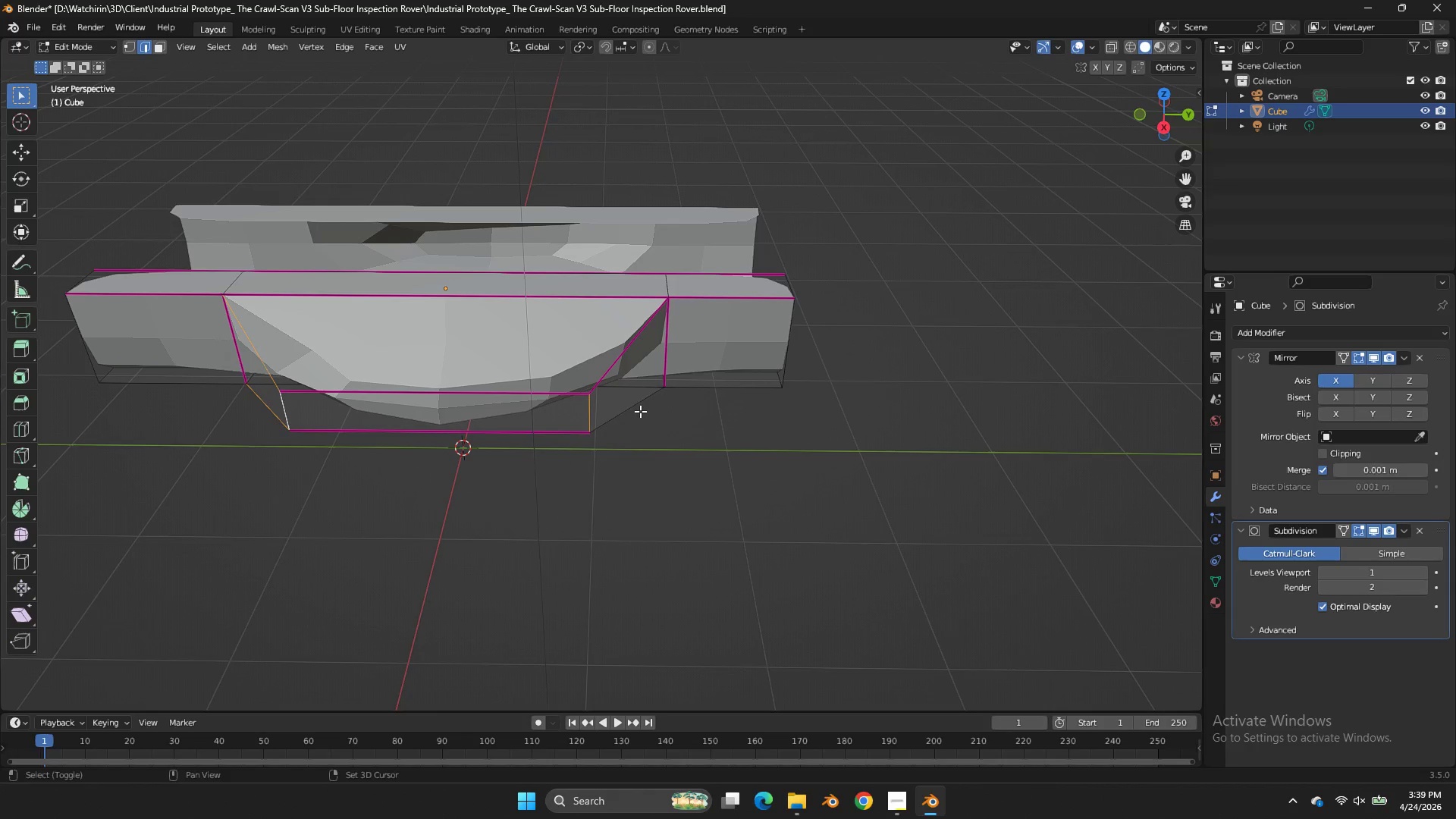 
left_click([640, 411])
 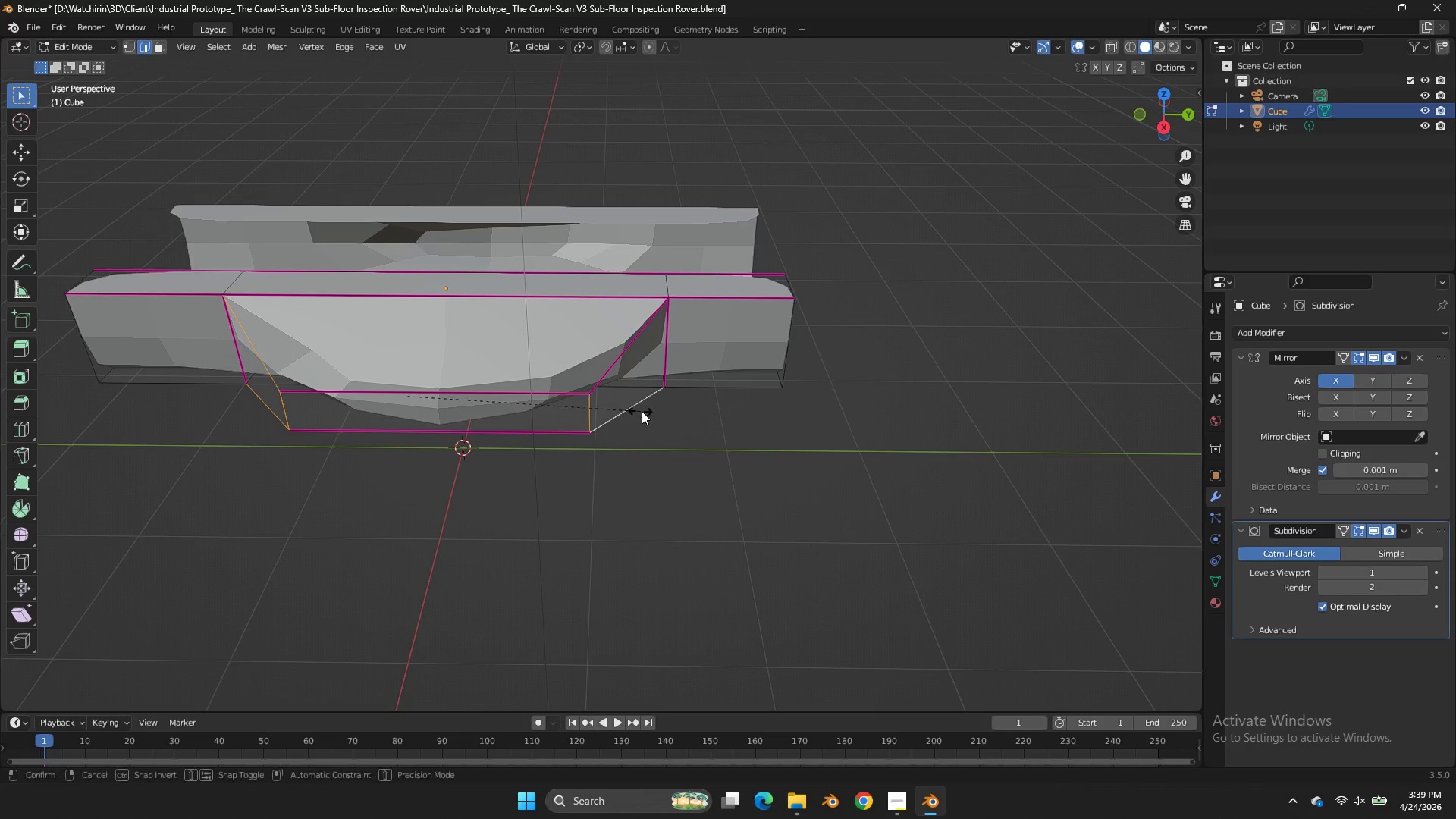 
key(Shift+E)
 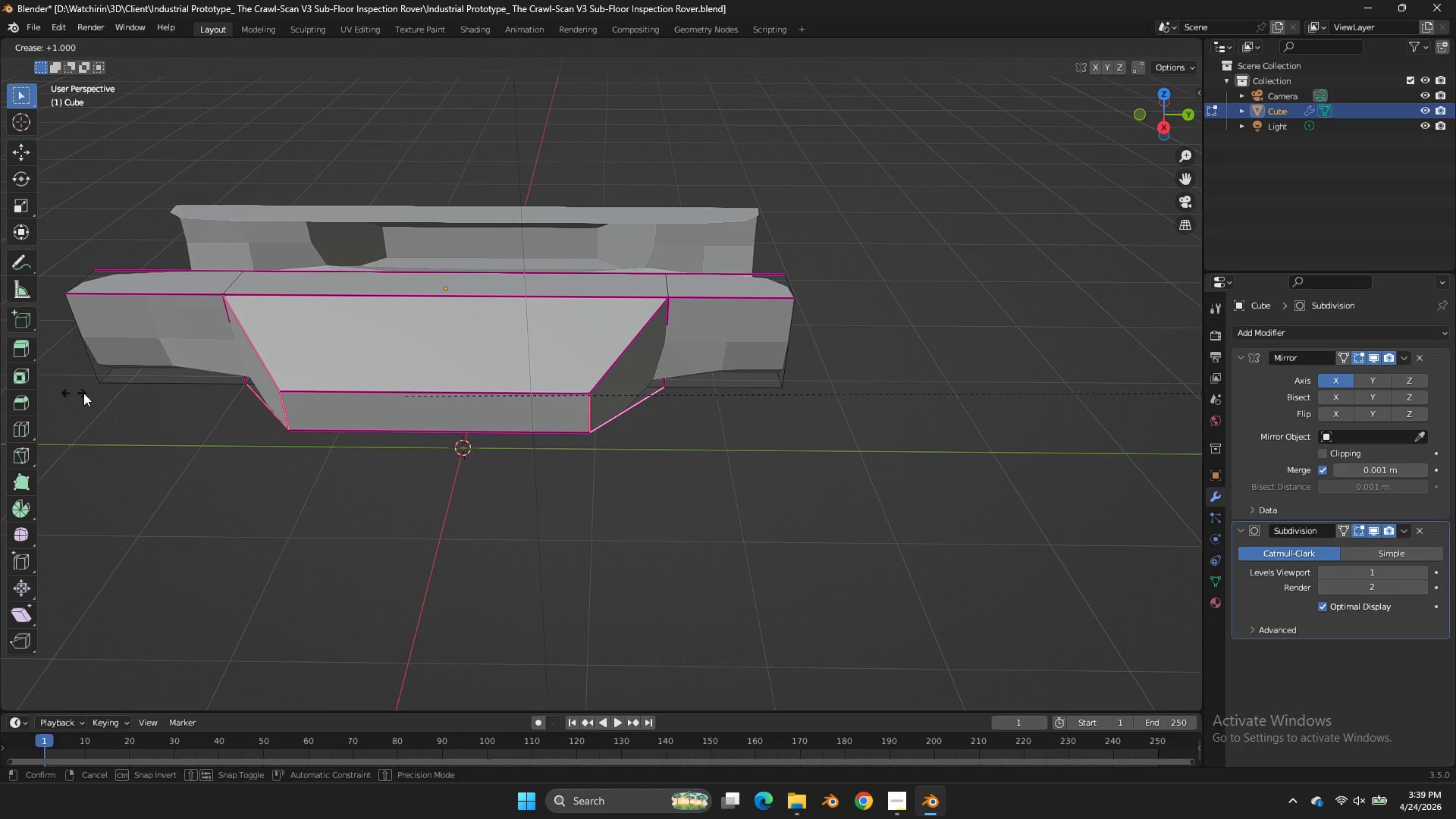 
left_click_drag(start_coordinate=[83, 393], to_coordinate=[96, 397])
 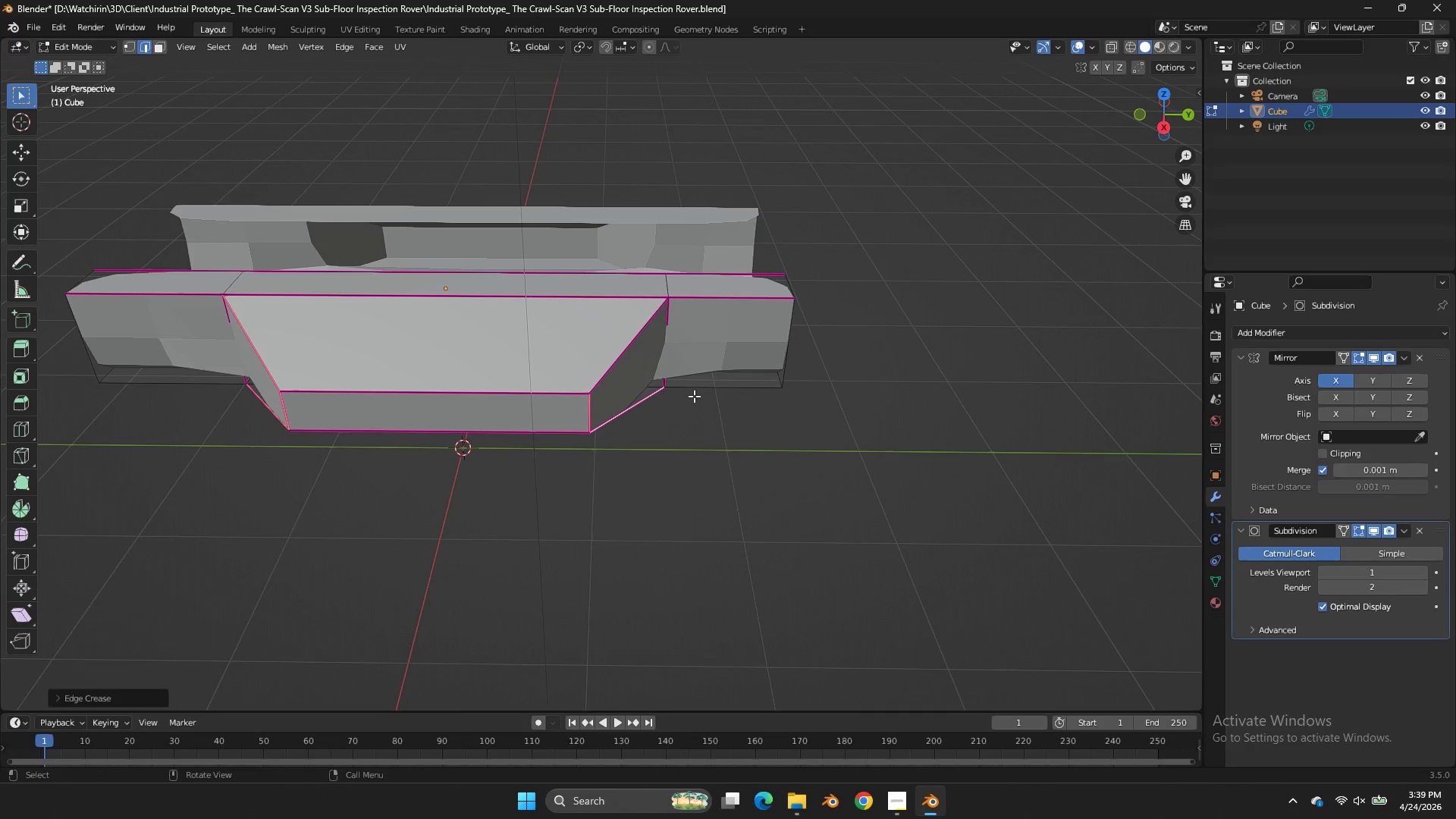 
left_click([692, 394])
 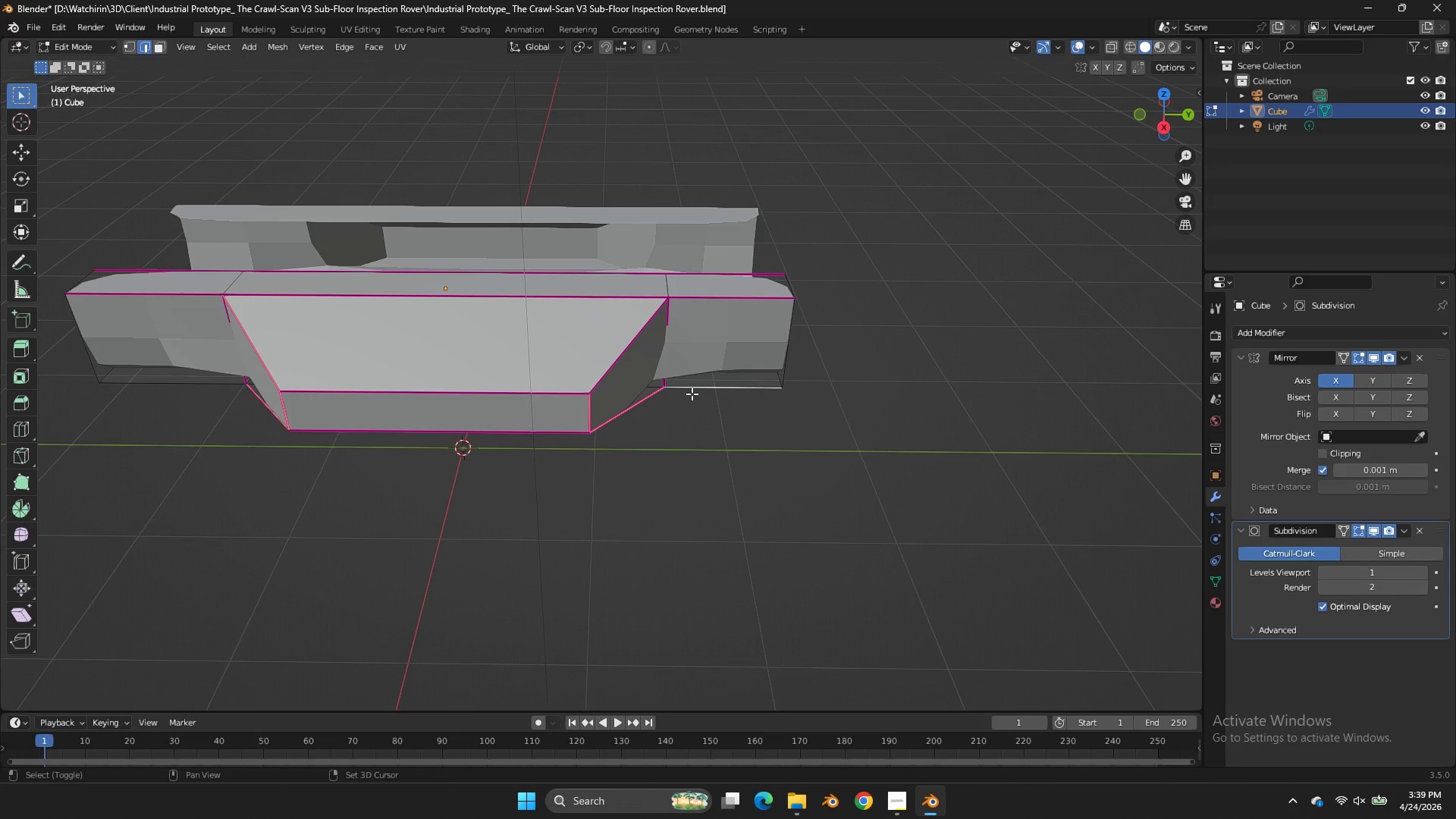 
key(Shift+E)
 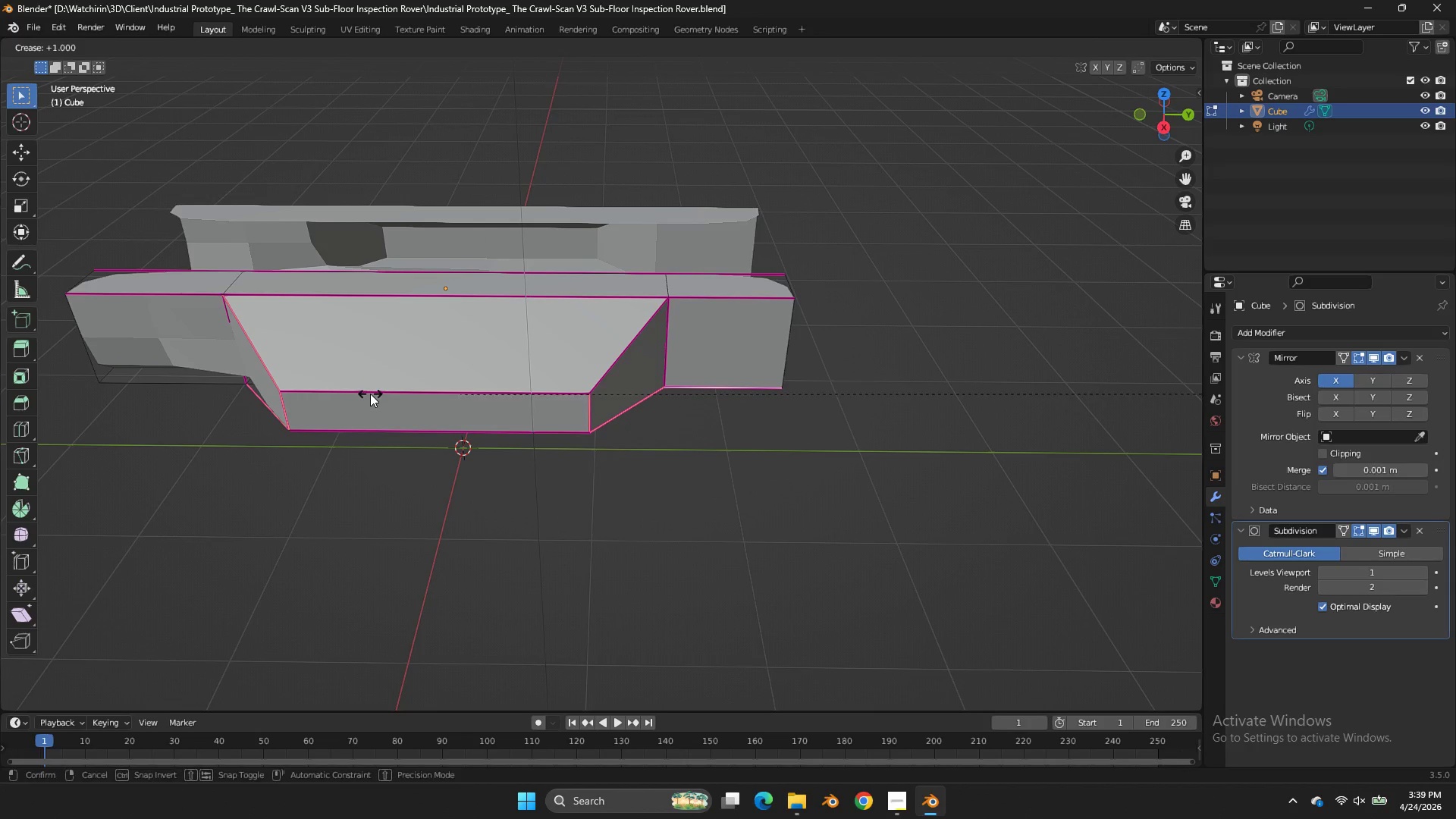 
left_click_drag(start_coordinate=[370, 394], to_coordinate=[396, 378])
 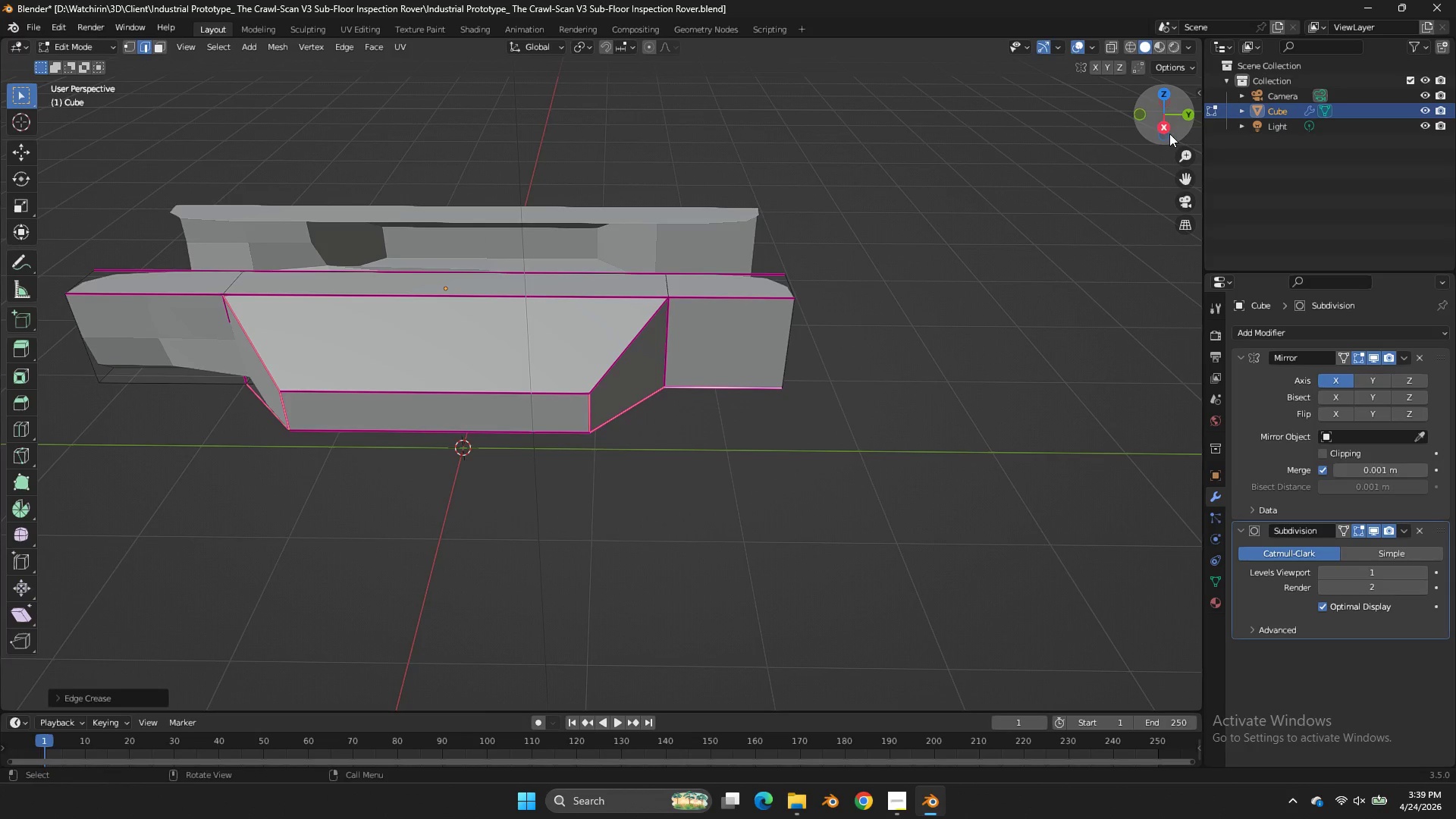 
left_click_drag(start_coordinate=[1168, 123], to_coordinate=[1193, 645])
 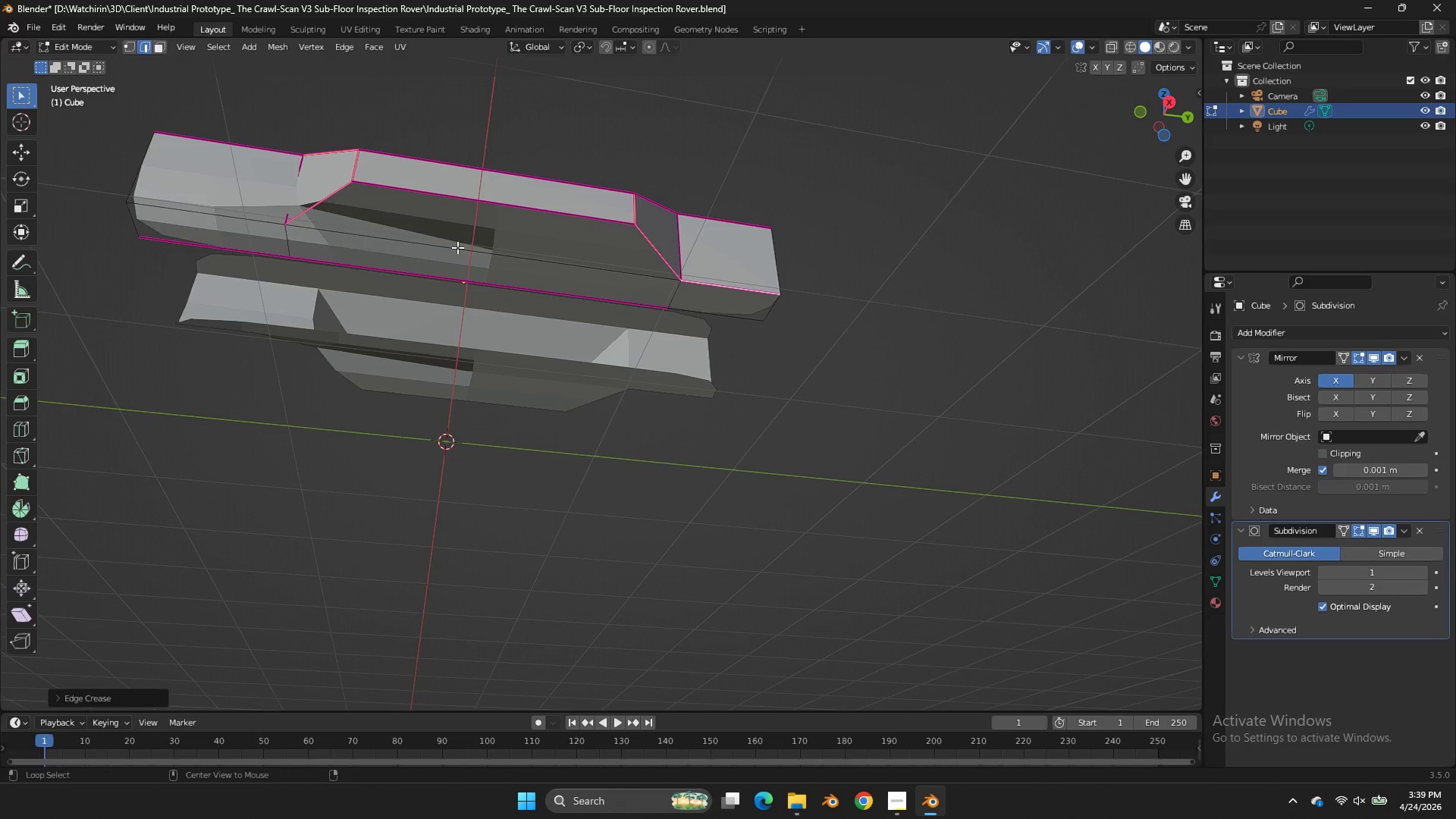 
hold_key(key=AltLeft, duration=0.52)
left_click([457, 247])
 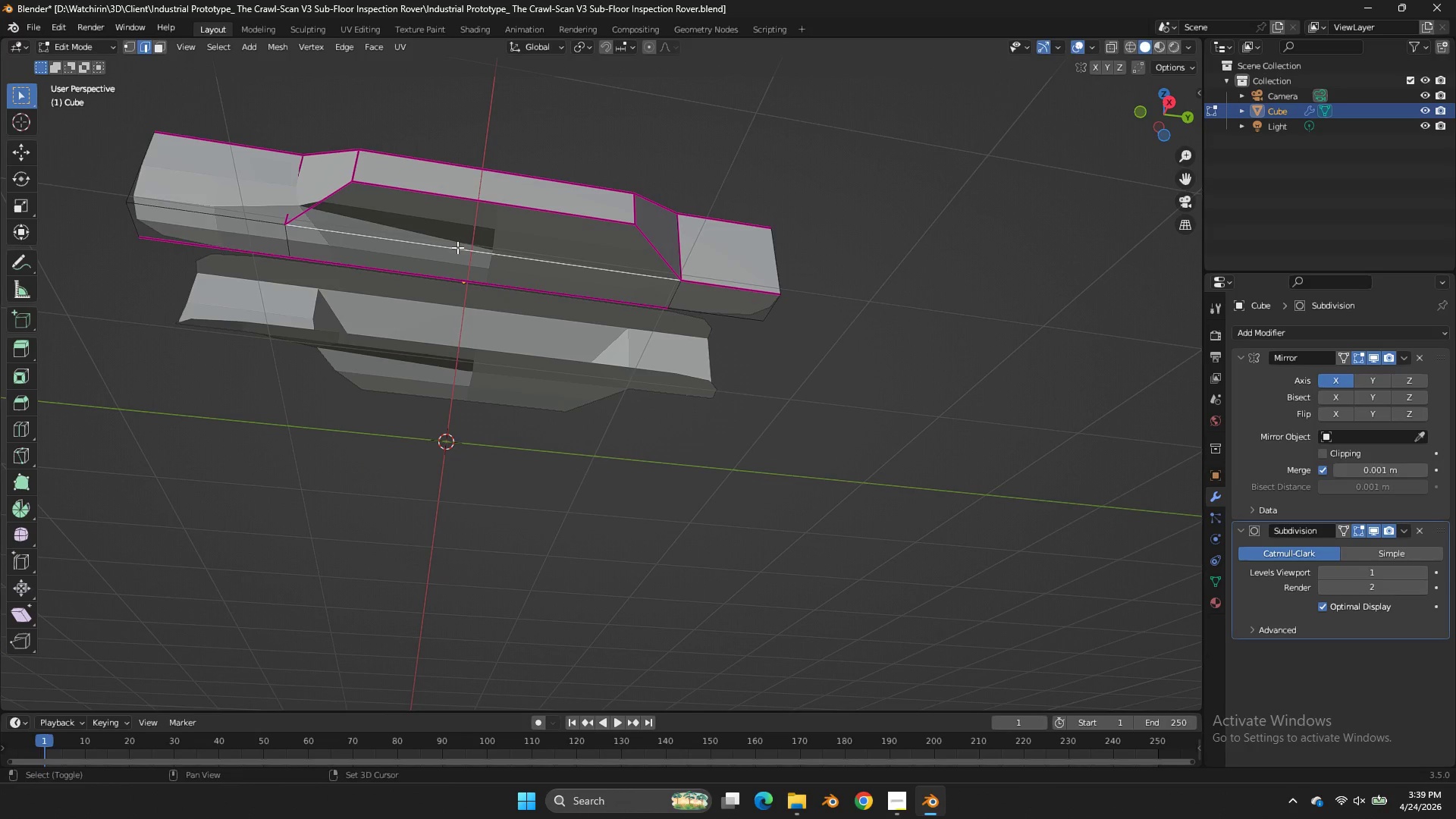 
key(Shift+E)
 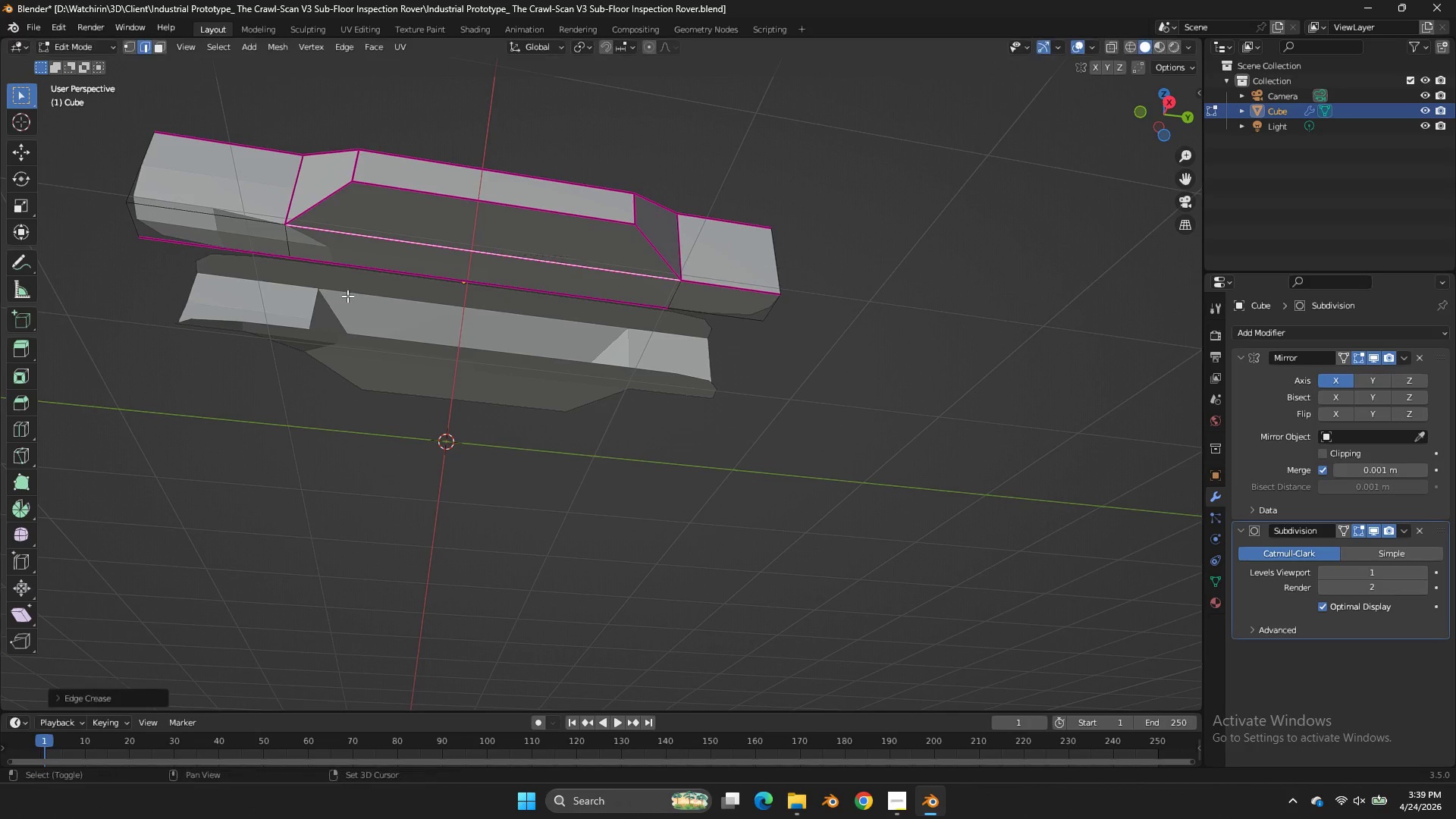 
left_click_drag(start_coordinate=[347, 296], to_coordinate=[350, 296])
 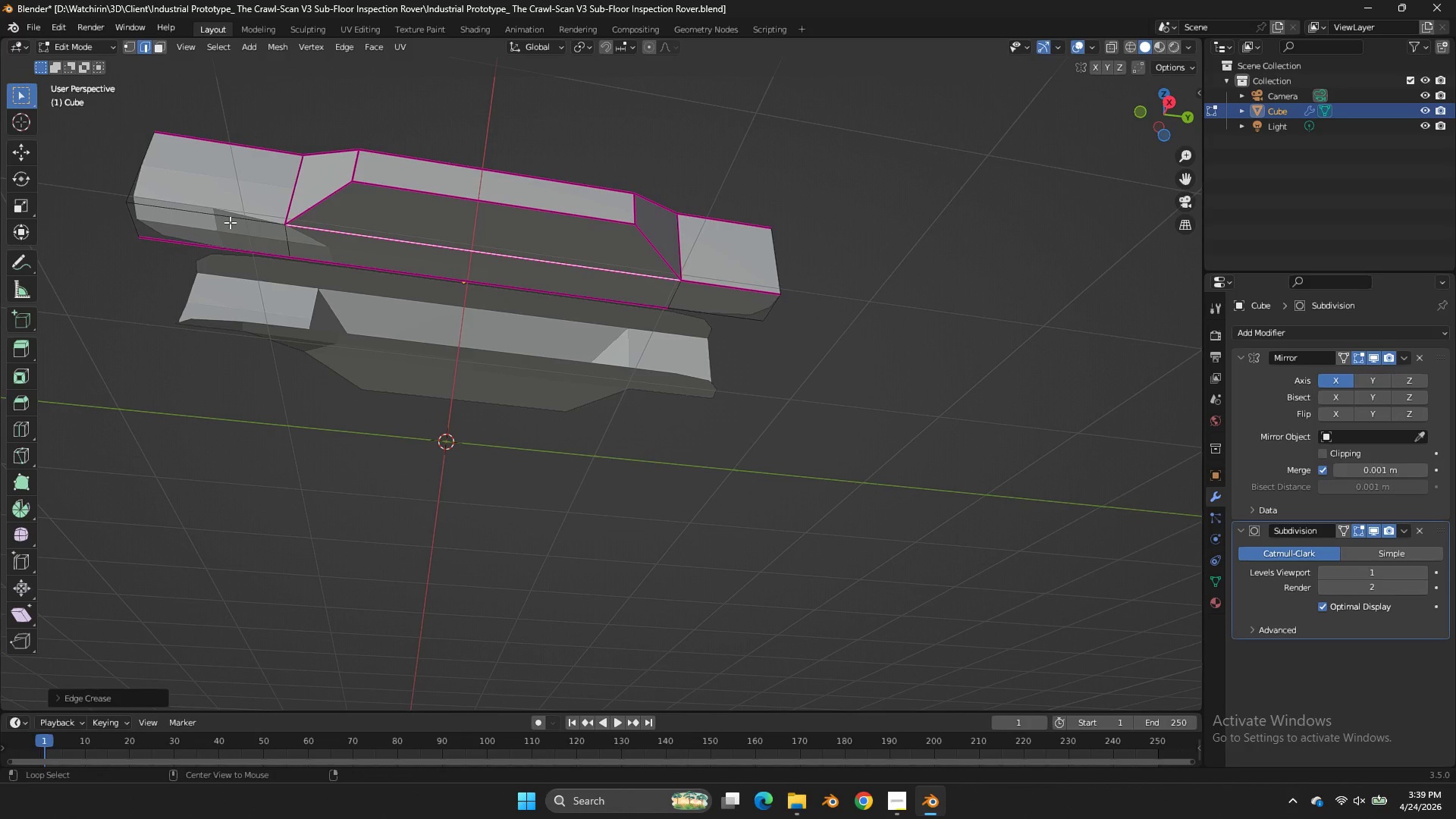 
hold_key(key=AltLeft, duration=0.42)
left_click([228, 220])
 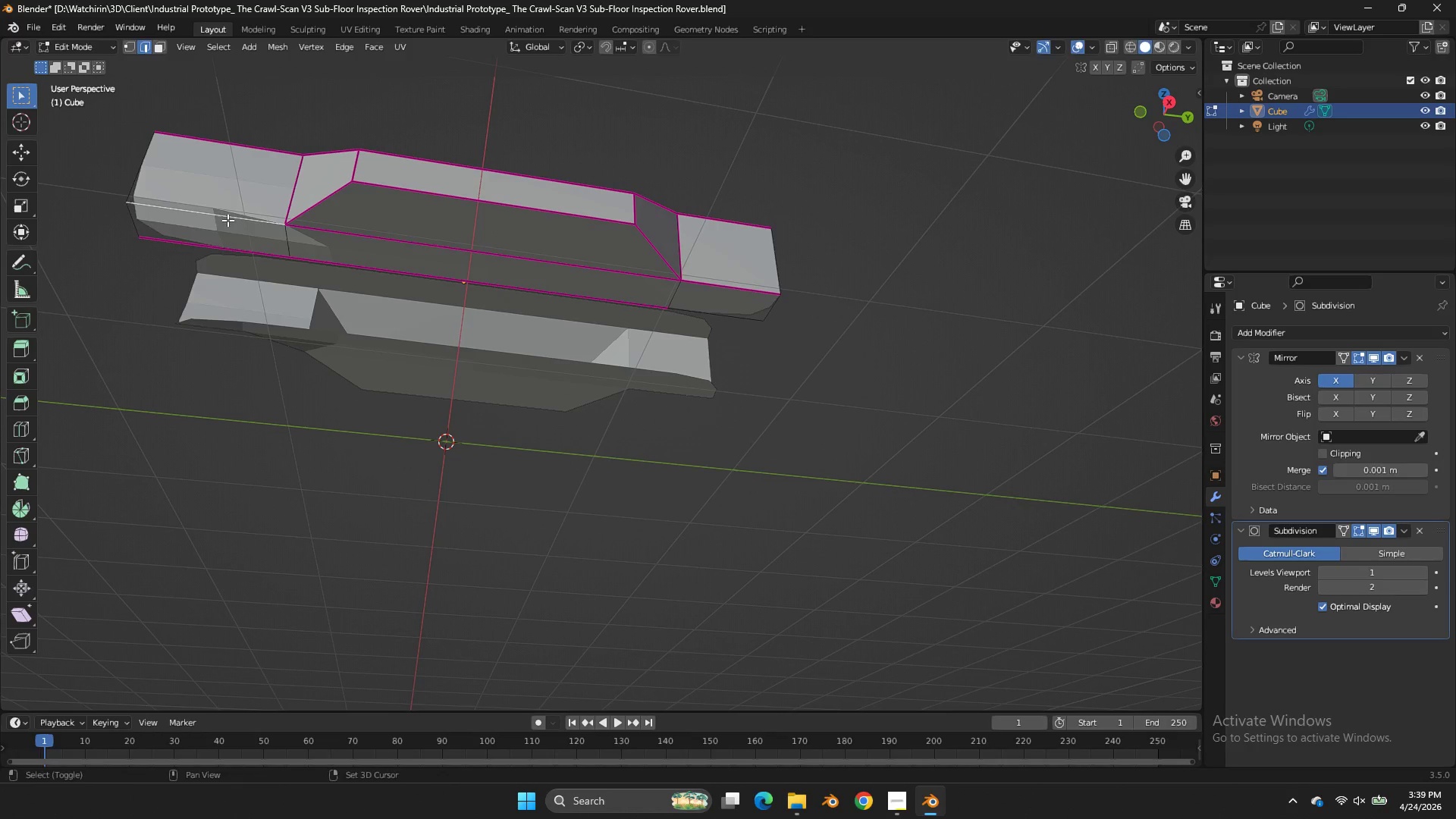 
key(Shift+E)
 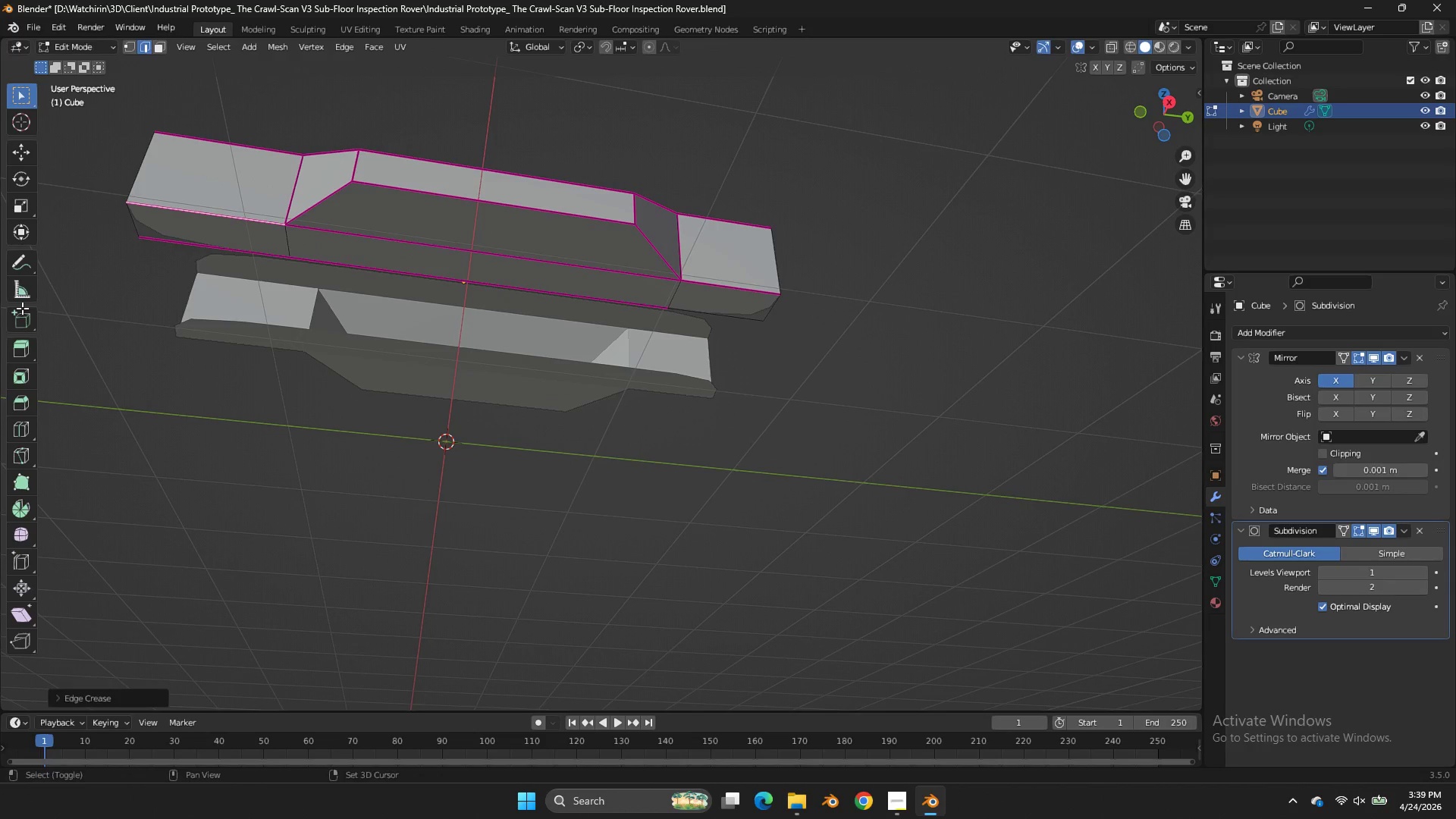 
left_click_drag(start_coordinate=[22, 308], to_coordinate=[26, 297])
 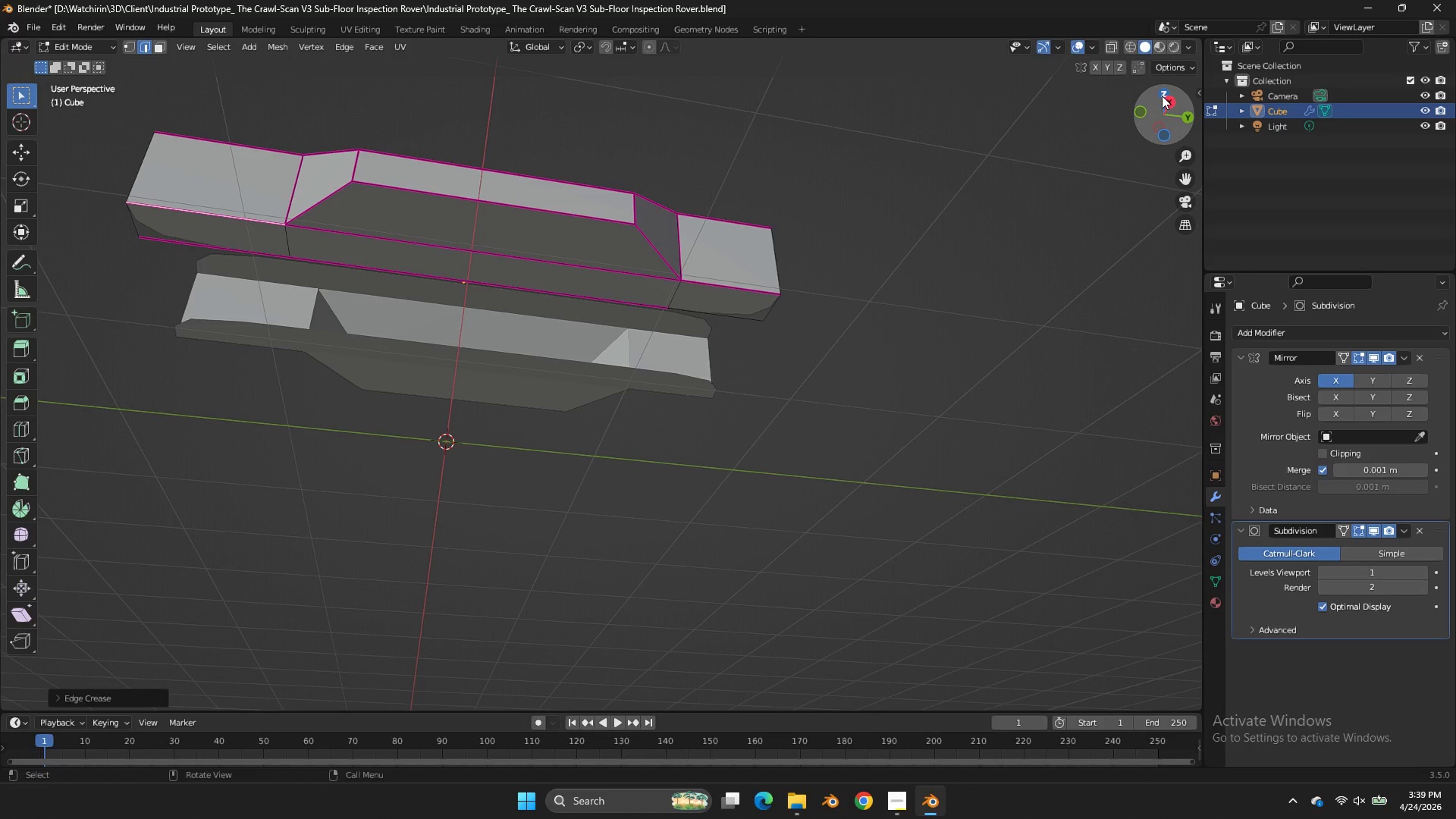 
left_click_drag(start_coordinate=[1164, 111], to_coordinate=[13, 226])
 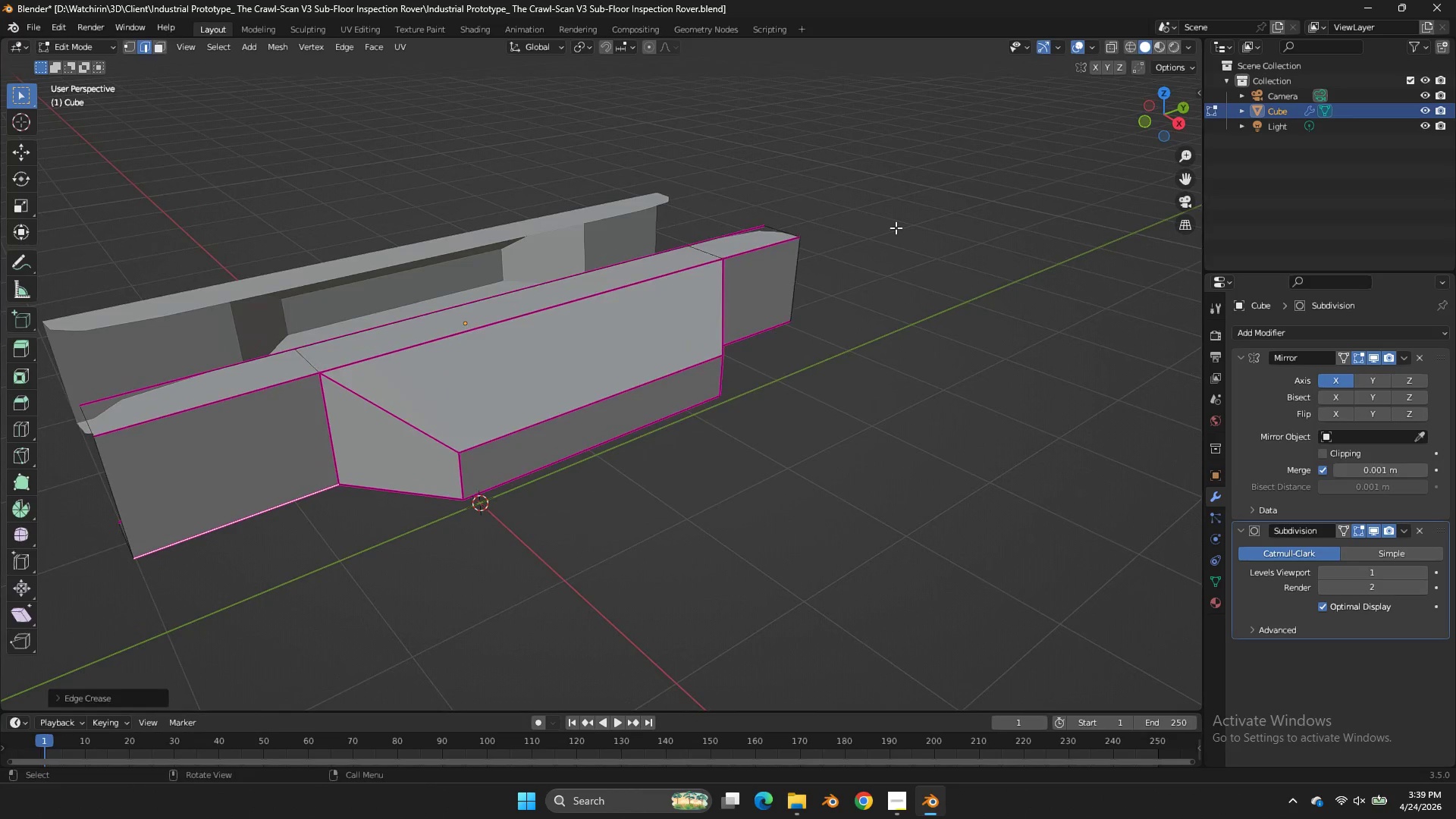 
key(Tab)
 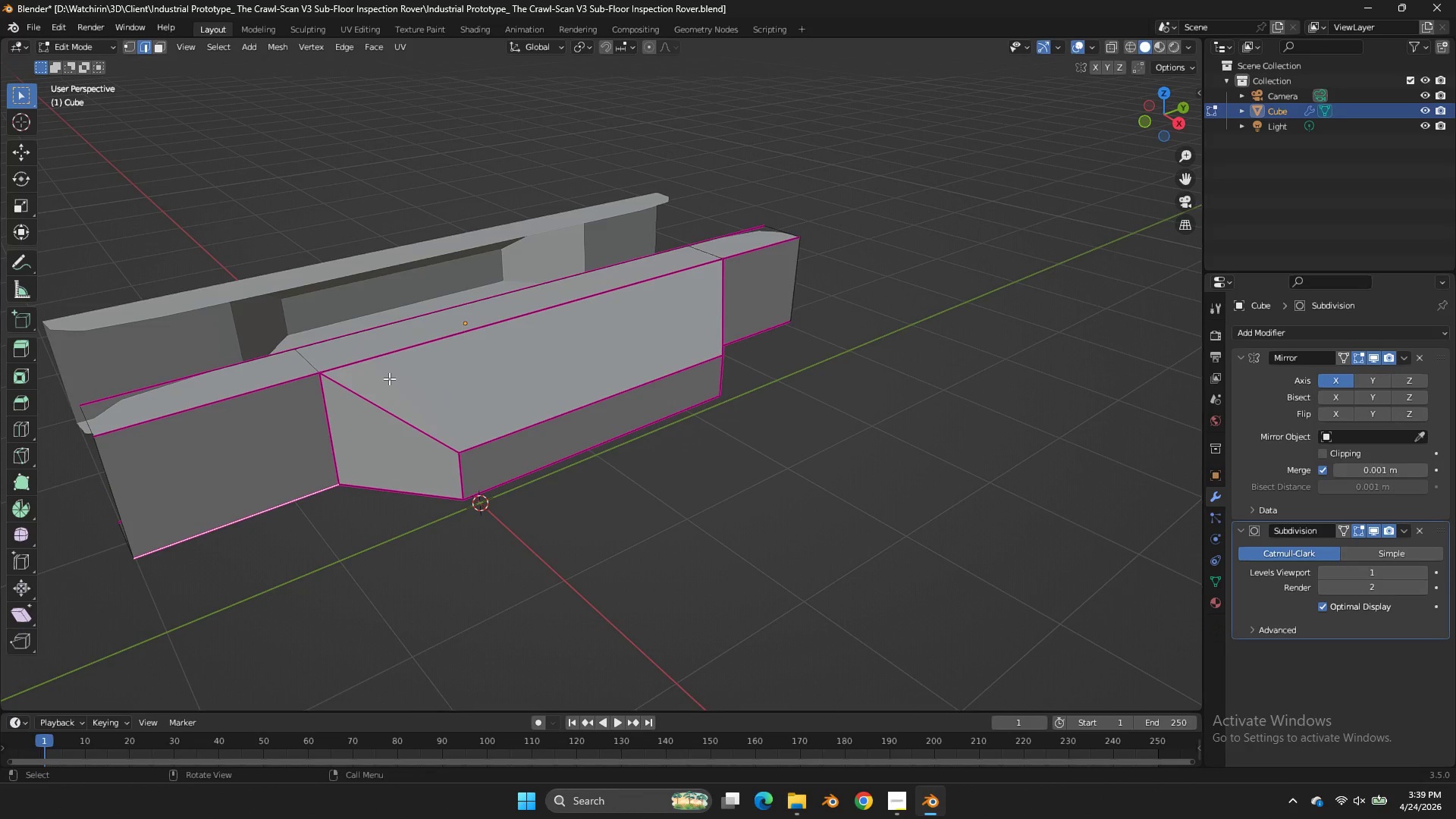 
key(Tab)
 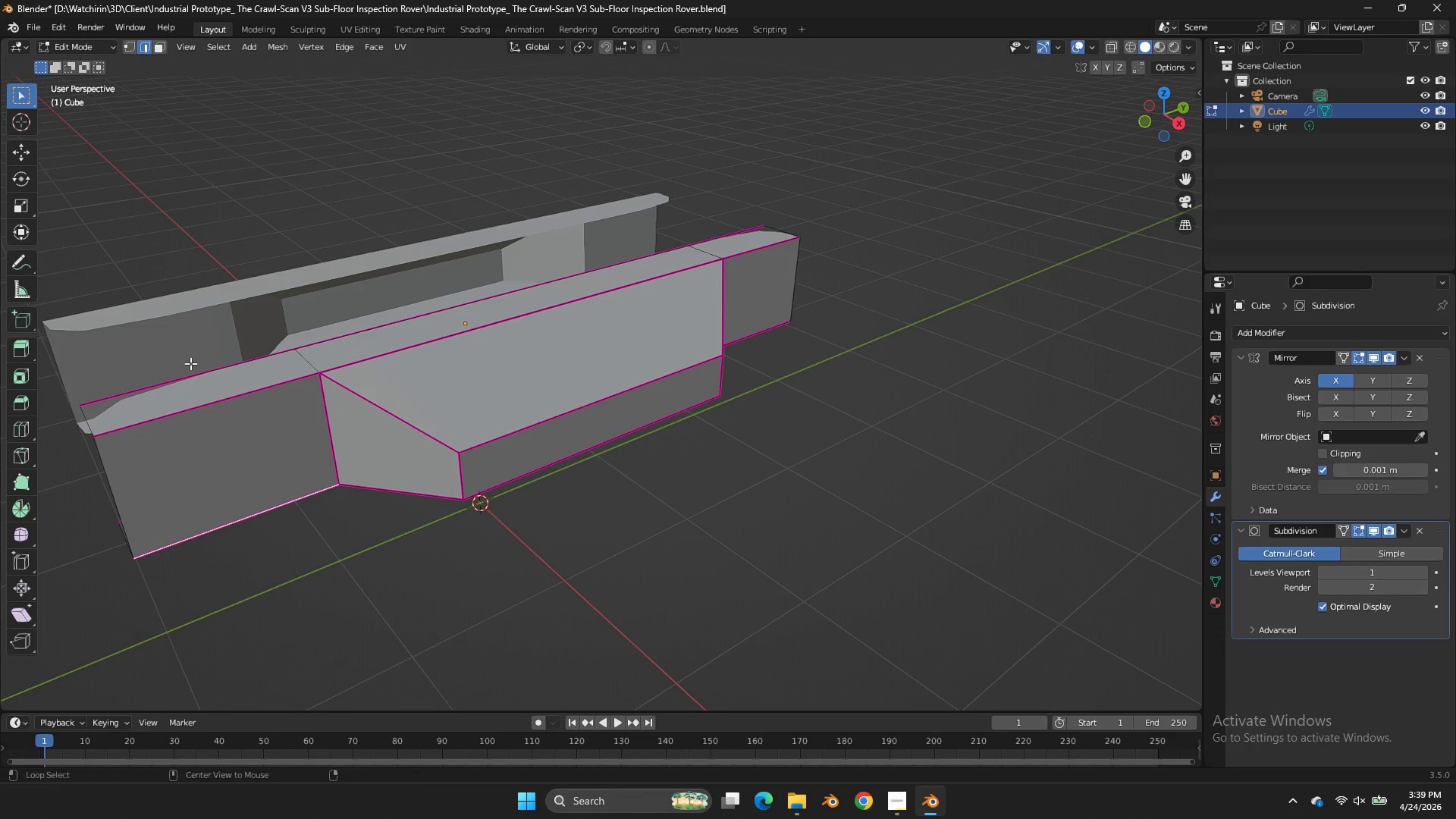 
hold_key(key=AltLeft, duration=0.55)
 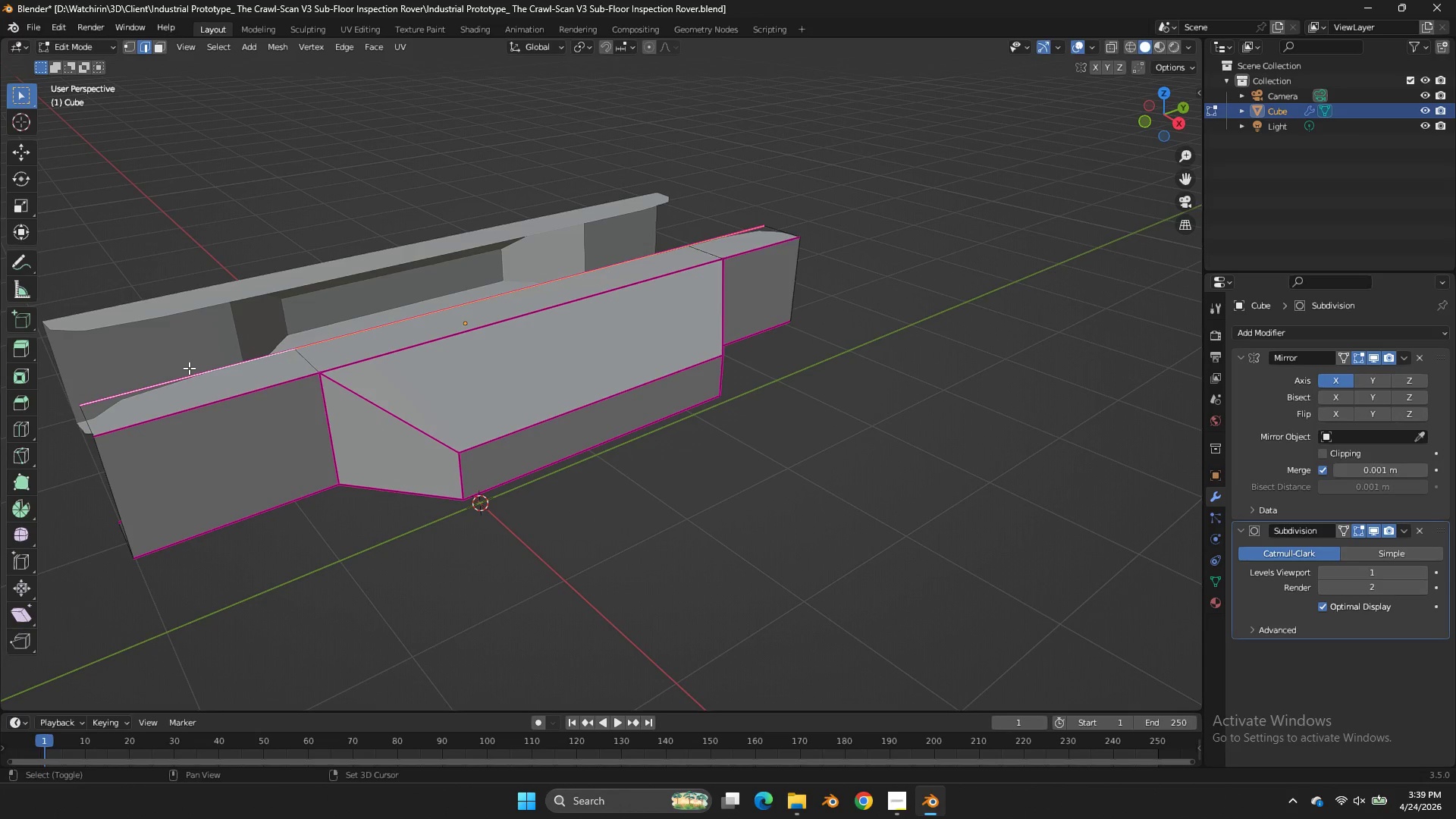 
key(Shift+E)
 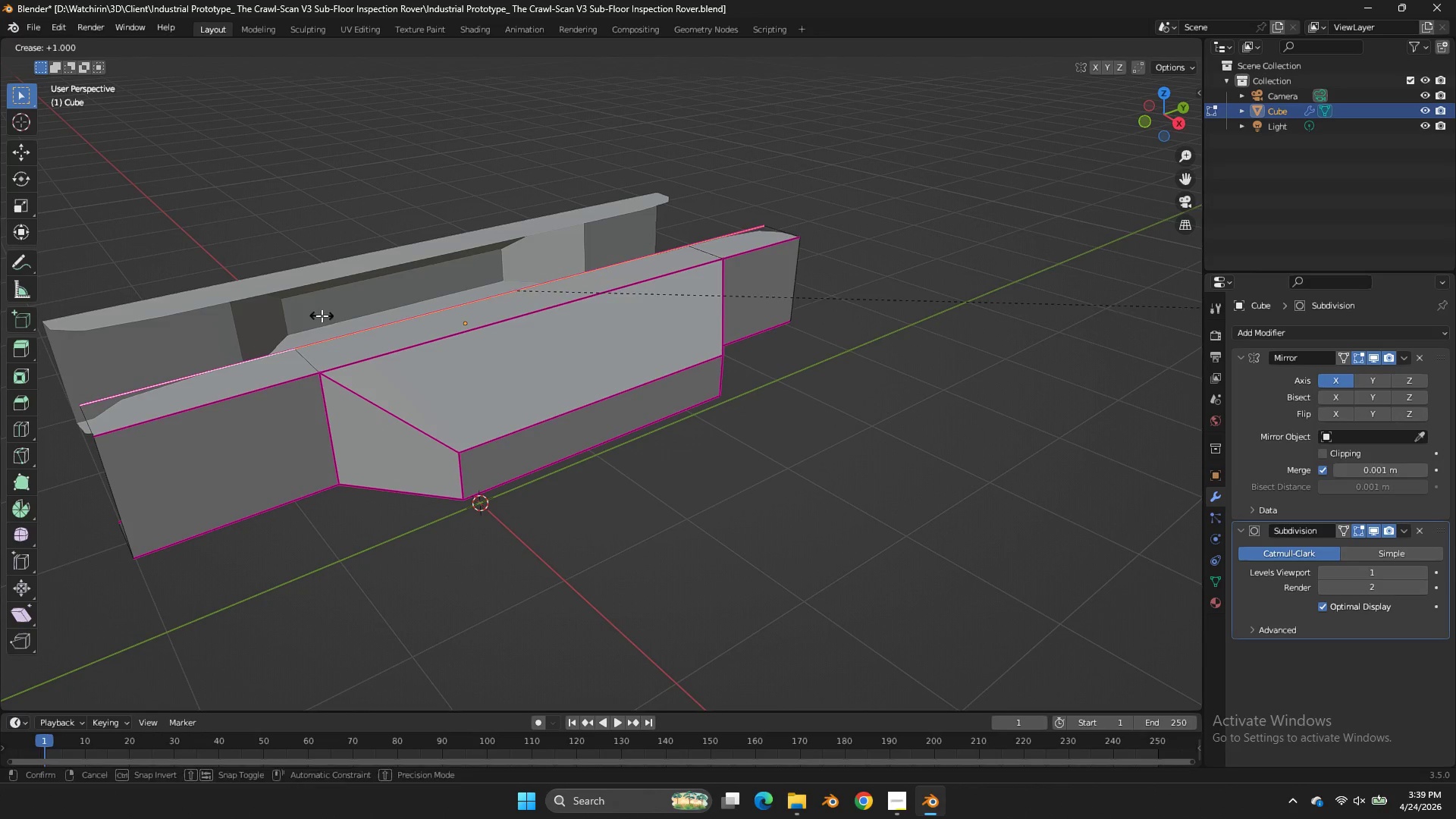 
left_click_drag(start_coordinate=[322, 315], to_coordinate=[365, 311])
 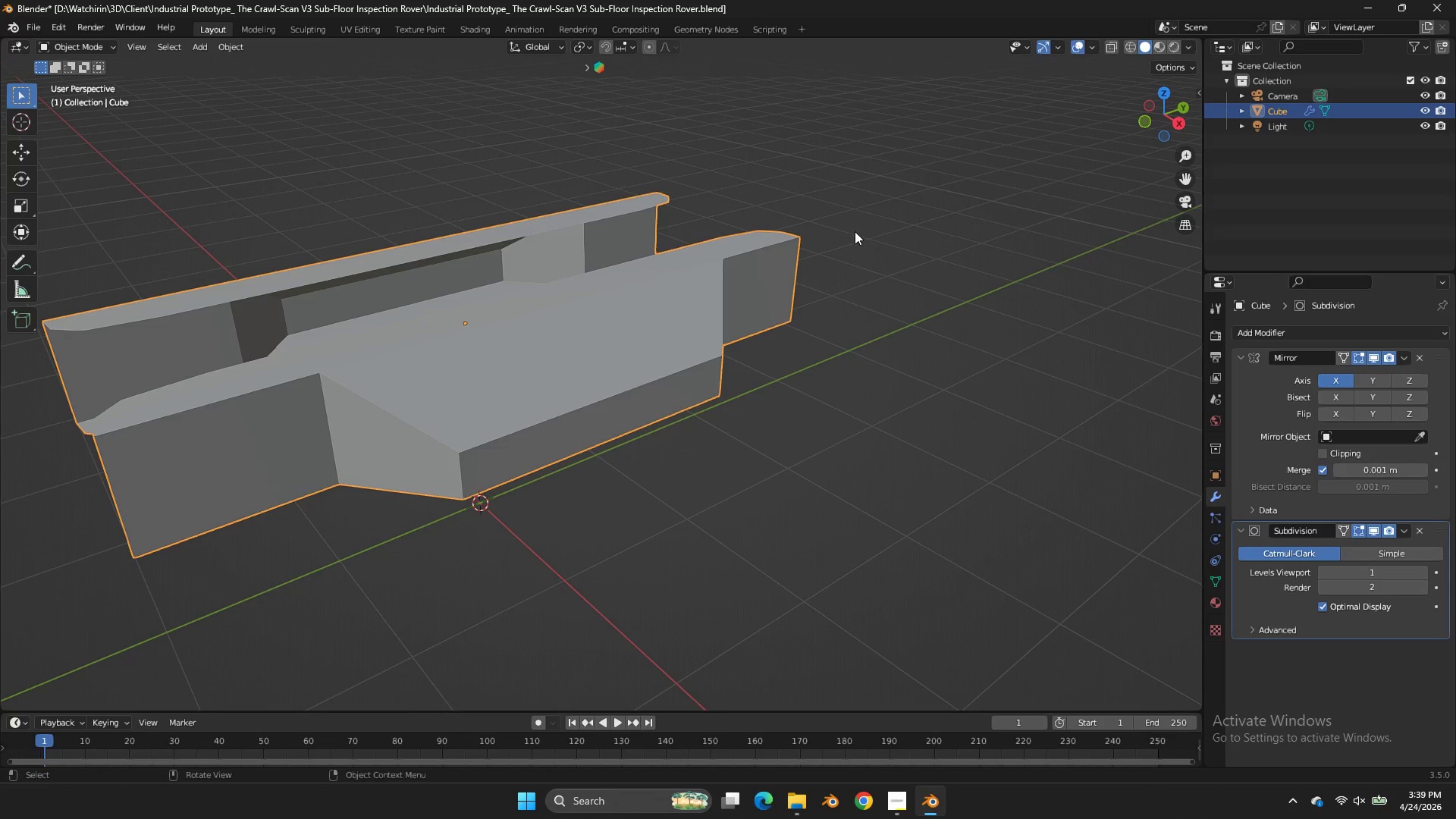 
key(Tab)
 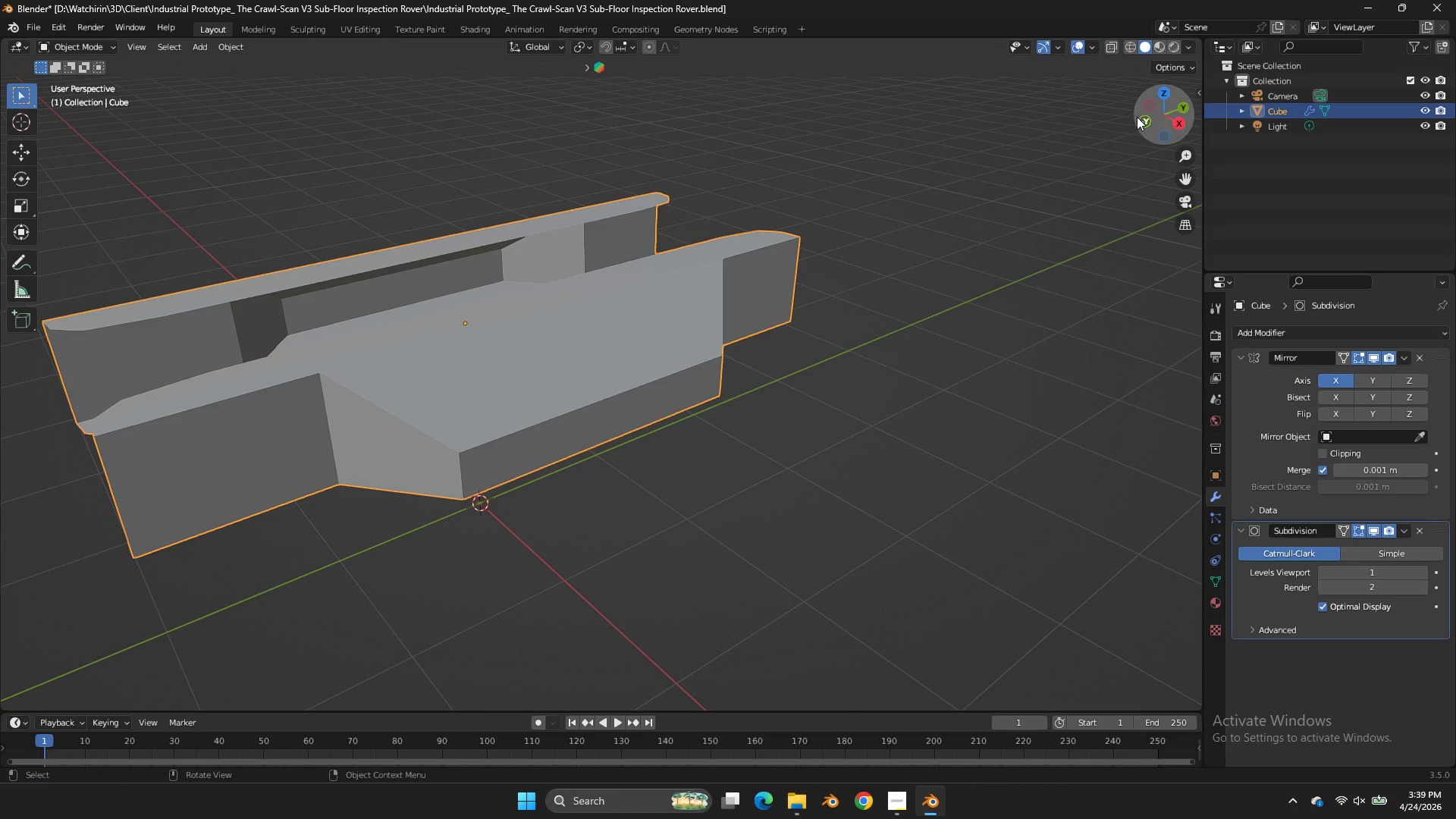 
left_click_drag(start_coordinate=[1137, 117], to_coordinate=[934, 202])
 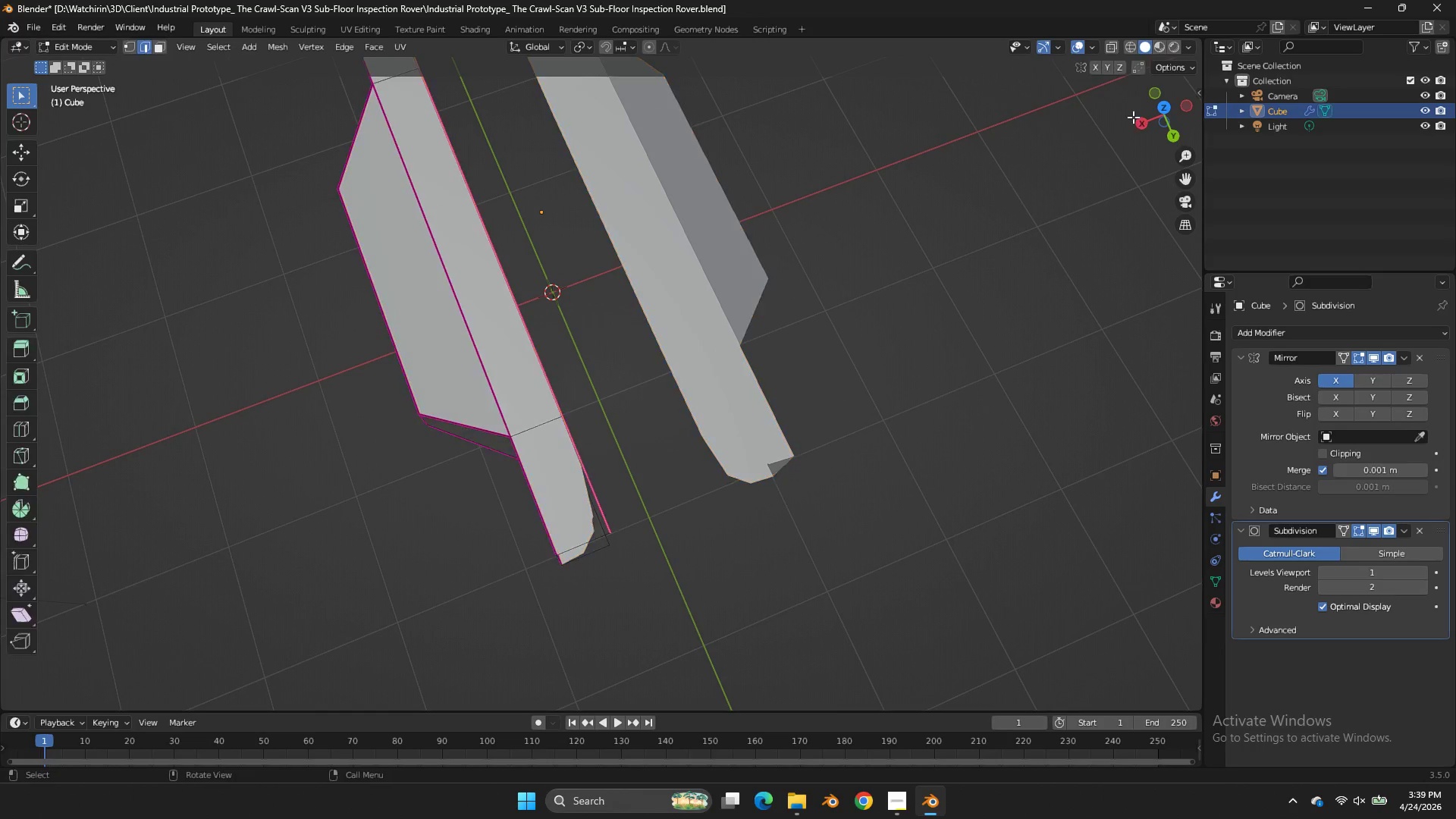 
key(Tab)
 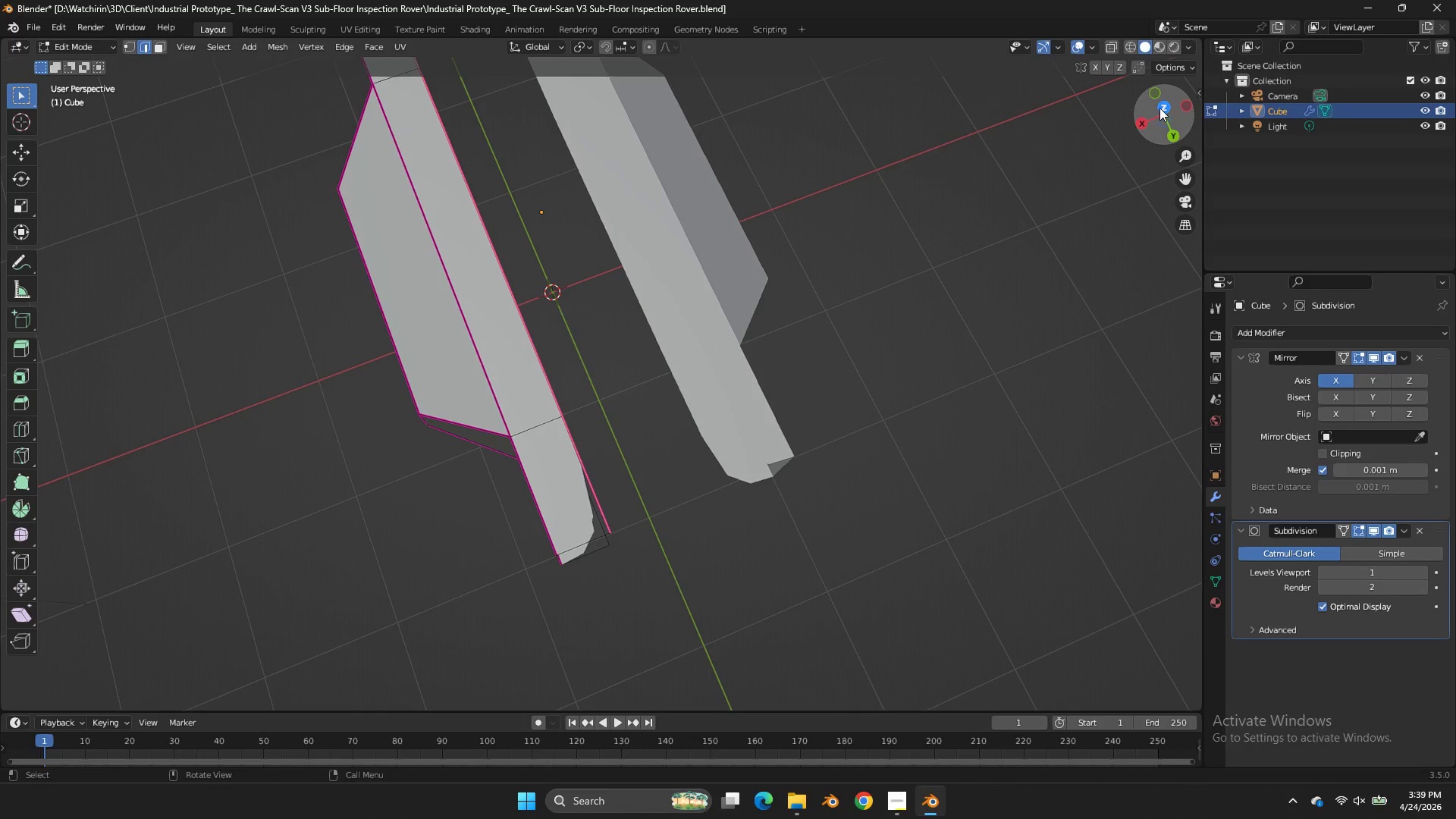 
left_click([1160, 108])
 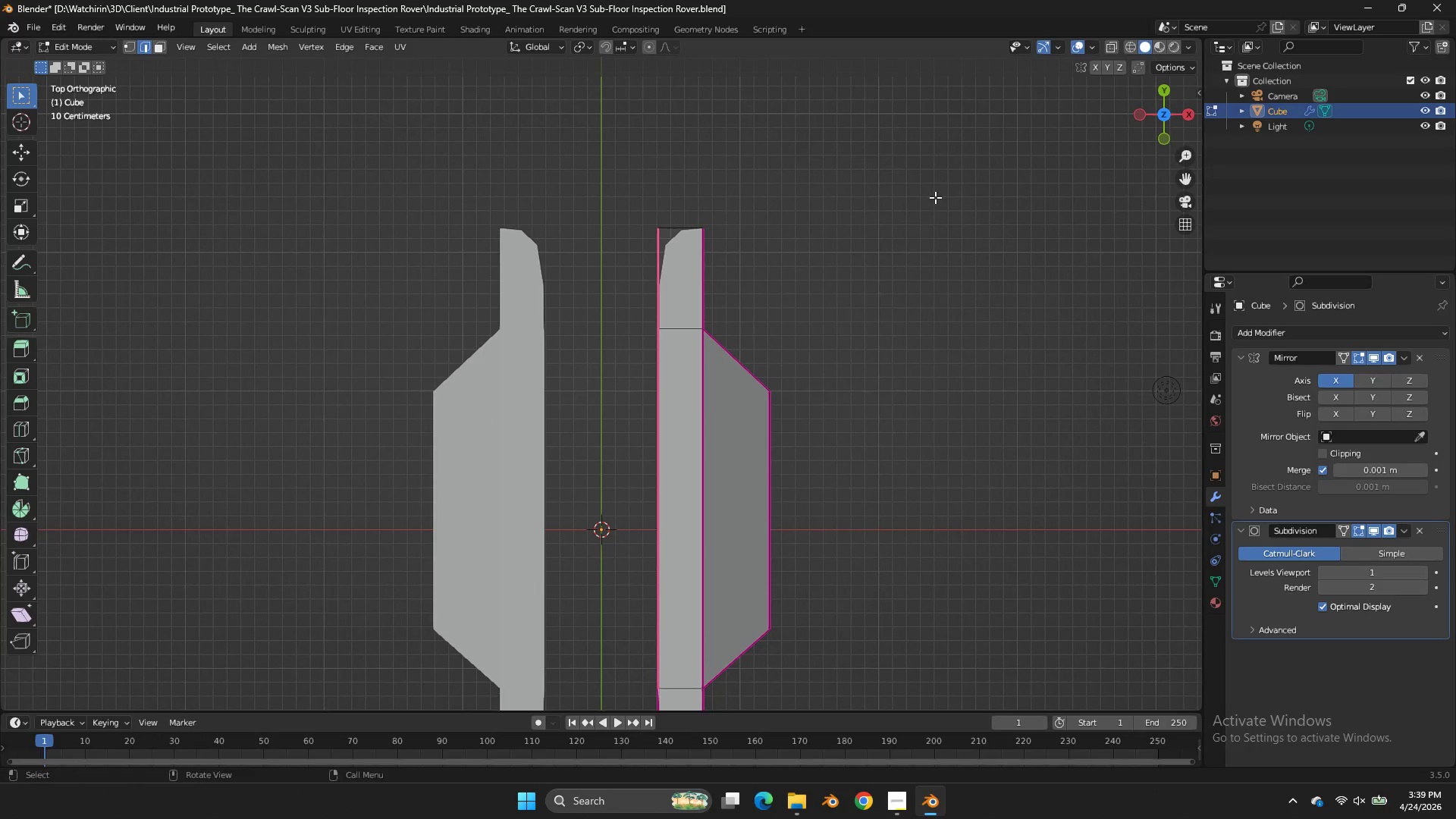 
key(Z)
 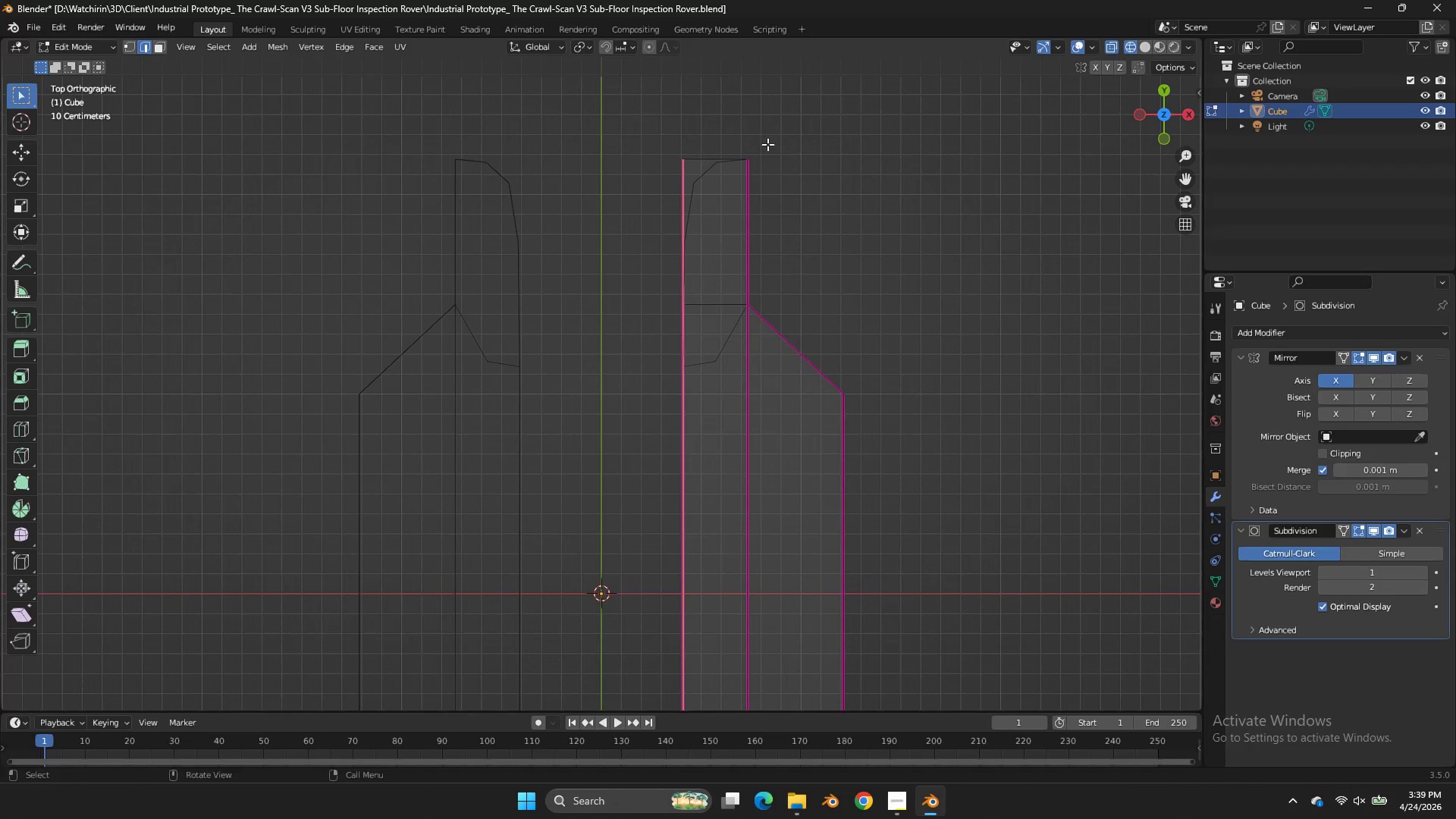 
scroll: coordinate [908, 198], scroll_direction: up, amount: 2.0
 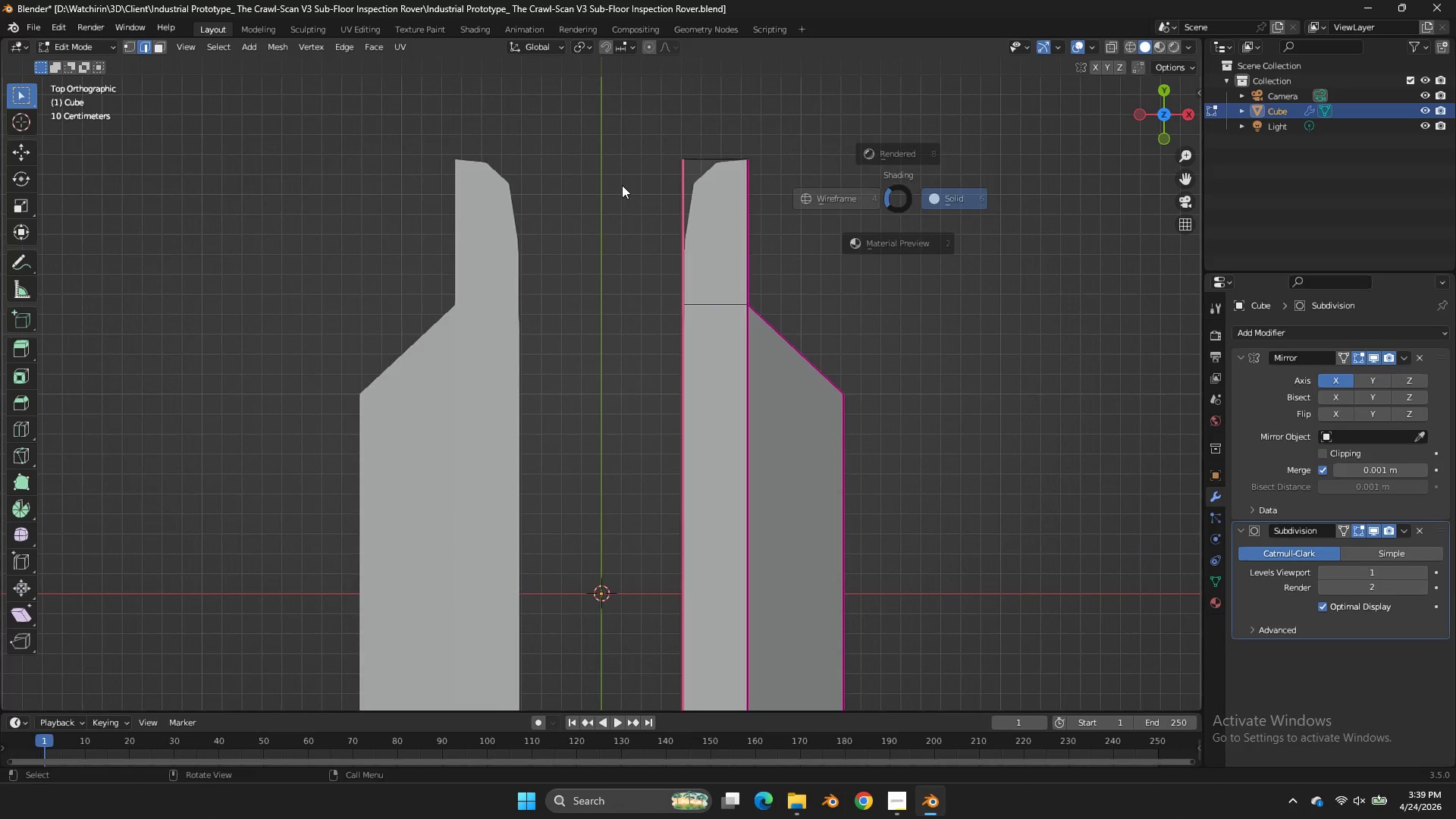 
left_click_drag(start_coordinate=[767, 144], to_coordinate=[617, 180])
 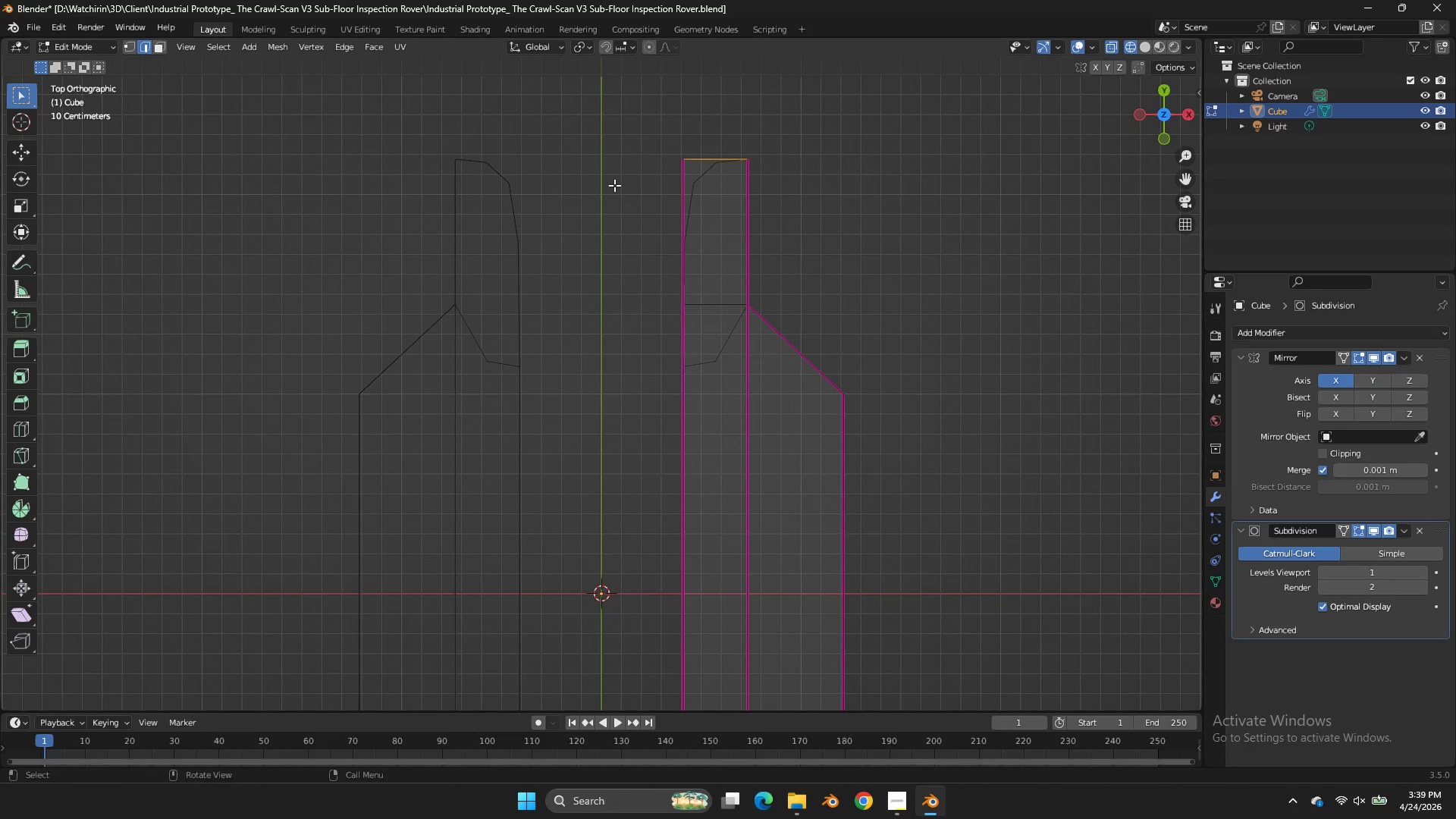 
key(Shift+E)
 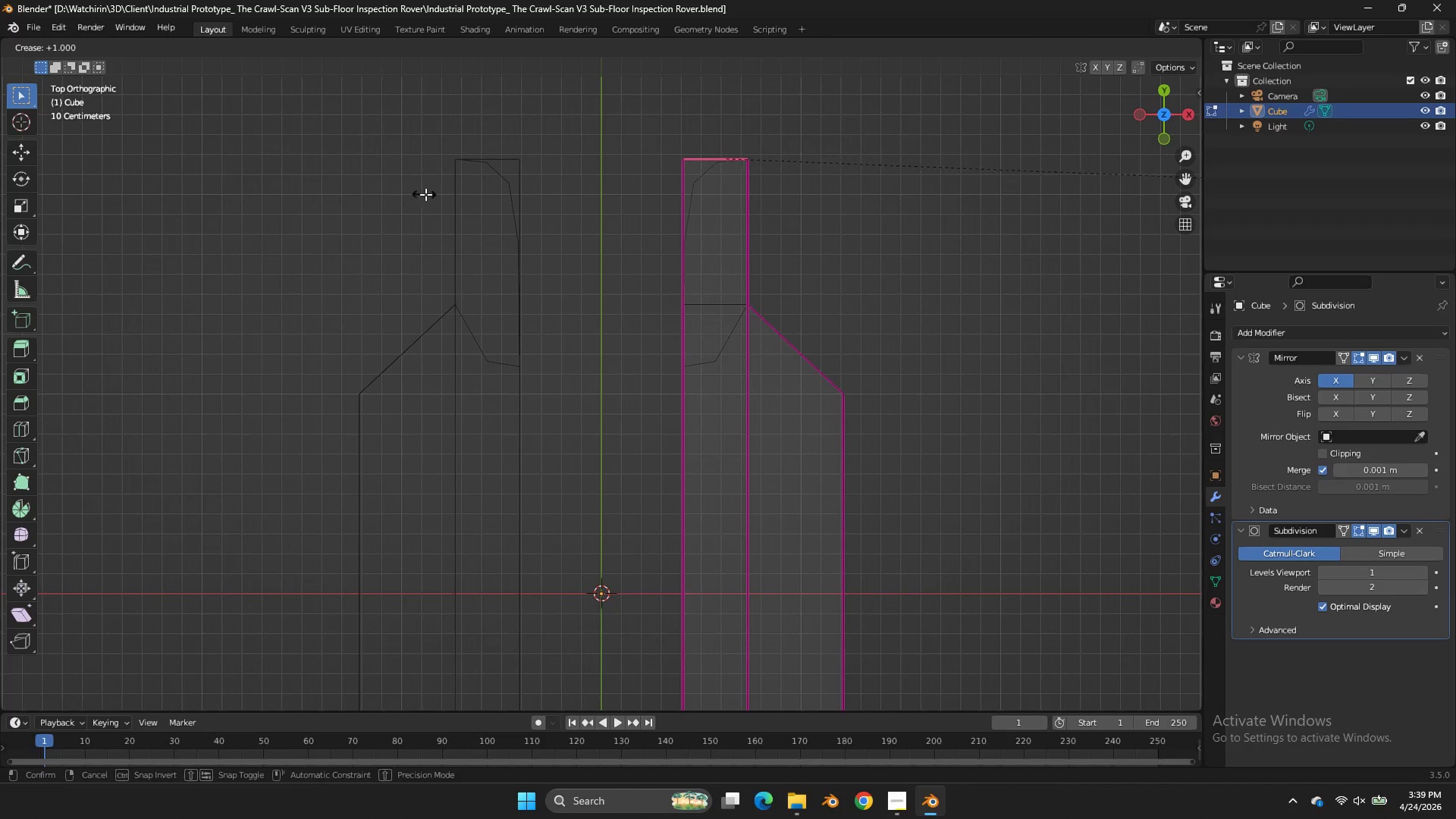 
left_click_drag(start_coordinate=[425, 194], to_coordinate=[439, 194])
 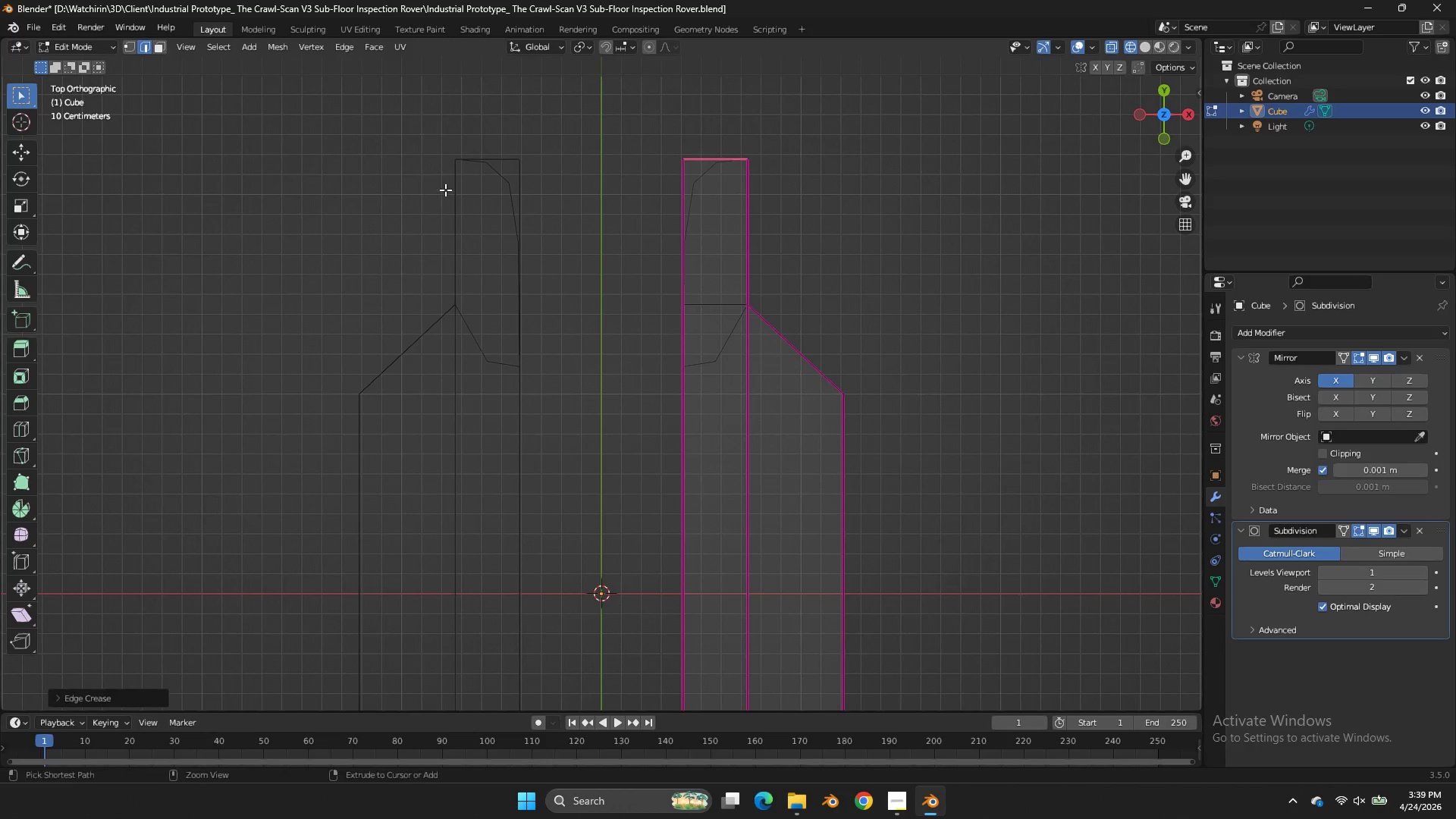 
key(Control+S)
 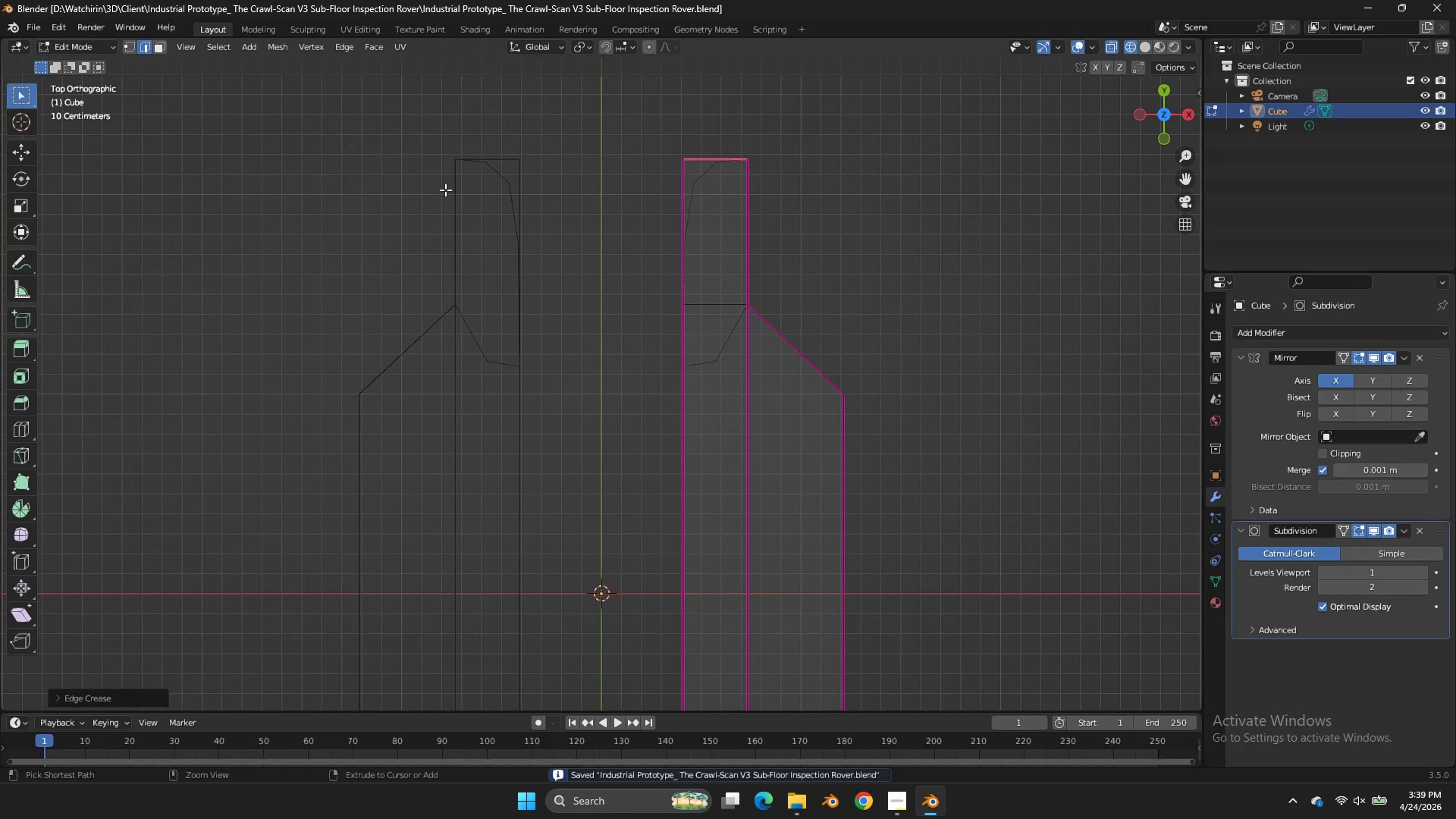 
scroll: coordinate [493, 162], scroll_direction: down, amount: 2.0
 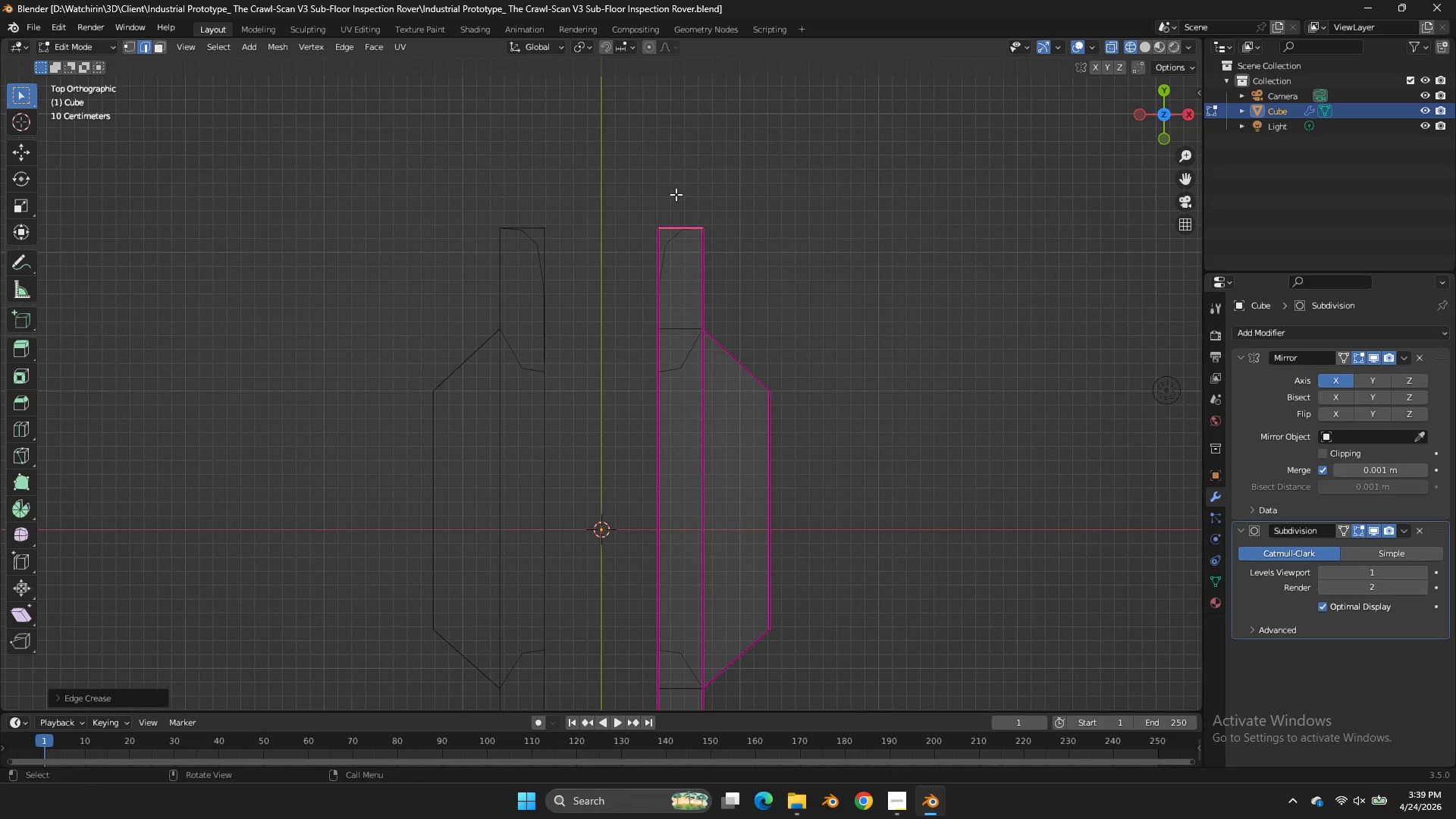 
left_click_drag(start_coordinate=[676, 204], to_coordinate=[571, 673])
 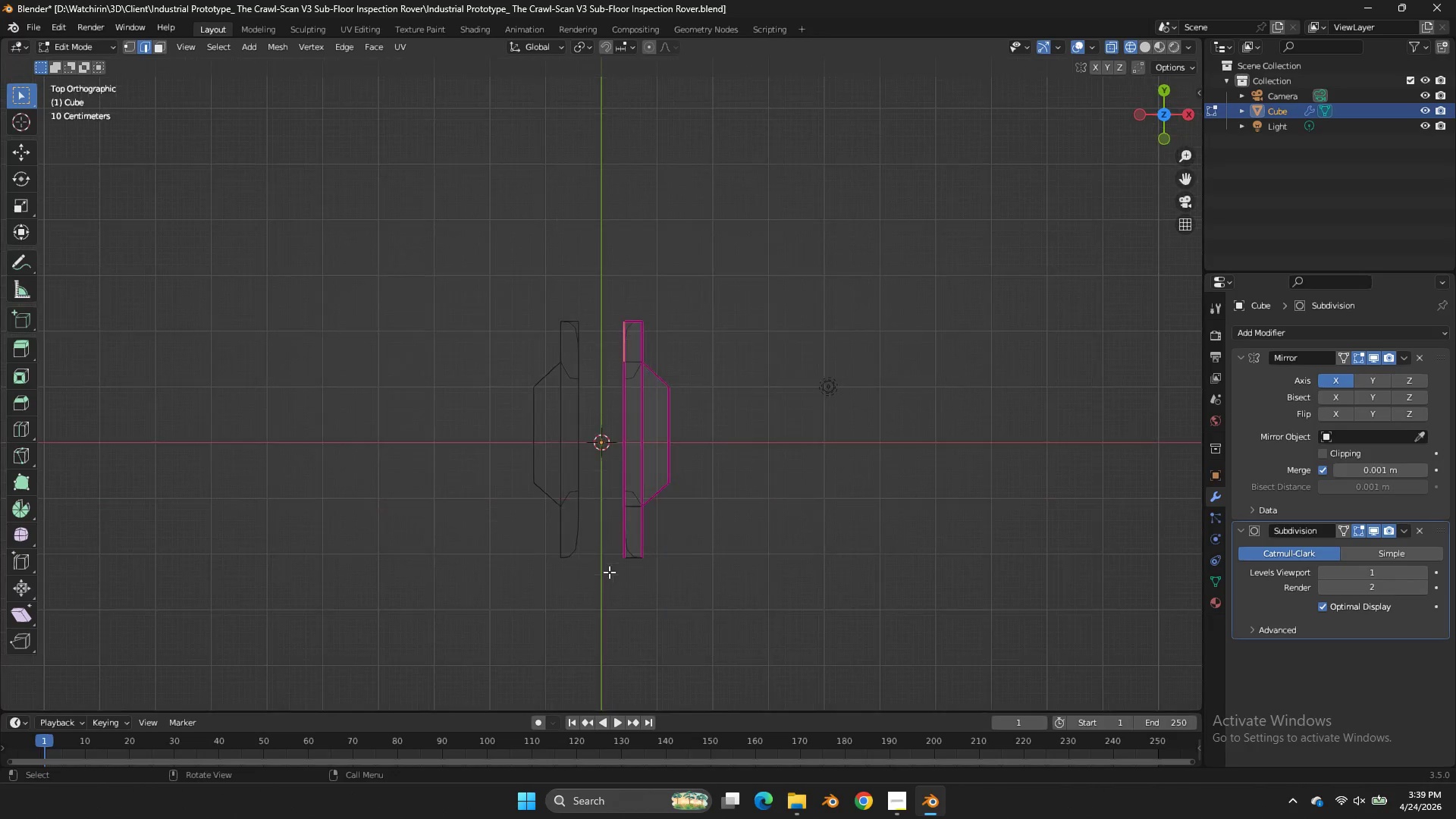 
scroll: coordinate [609, 572], scroll_direction: down, amount: 5.0
 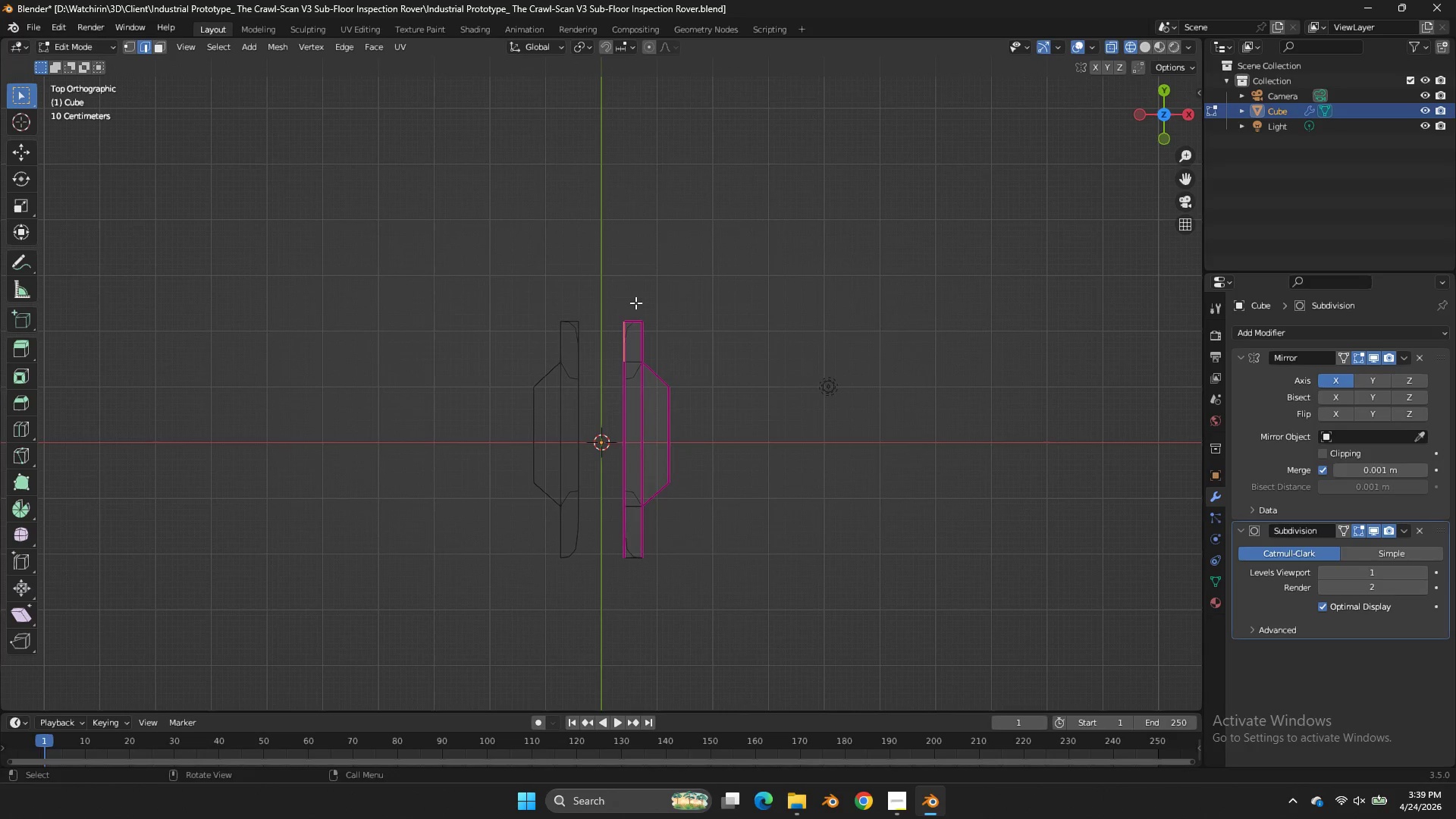 
left_click_drag(start_coordinate=[632, 302], to_coordinate=[544, 696])
 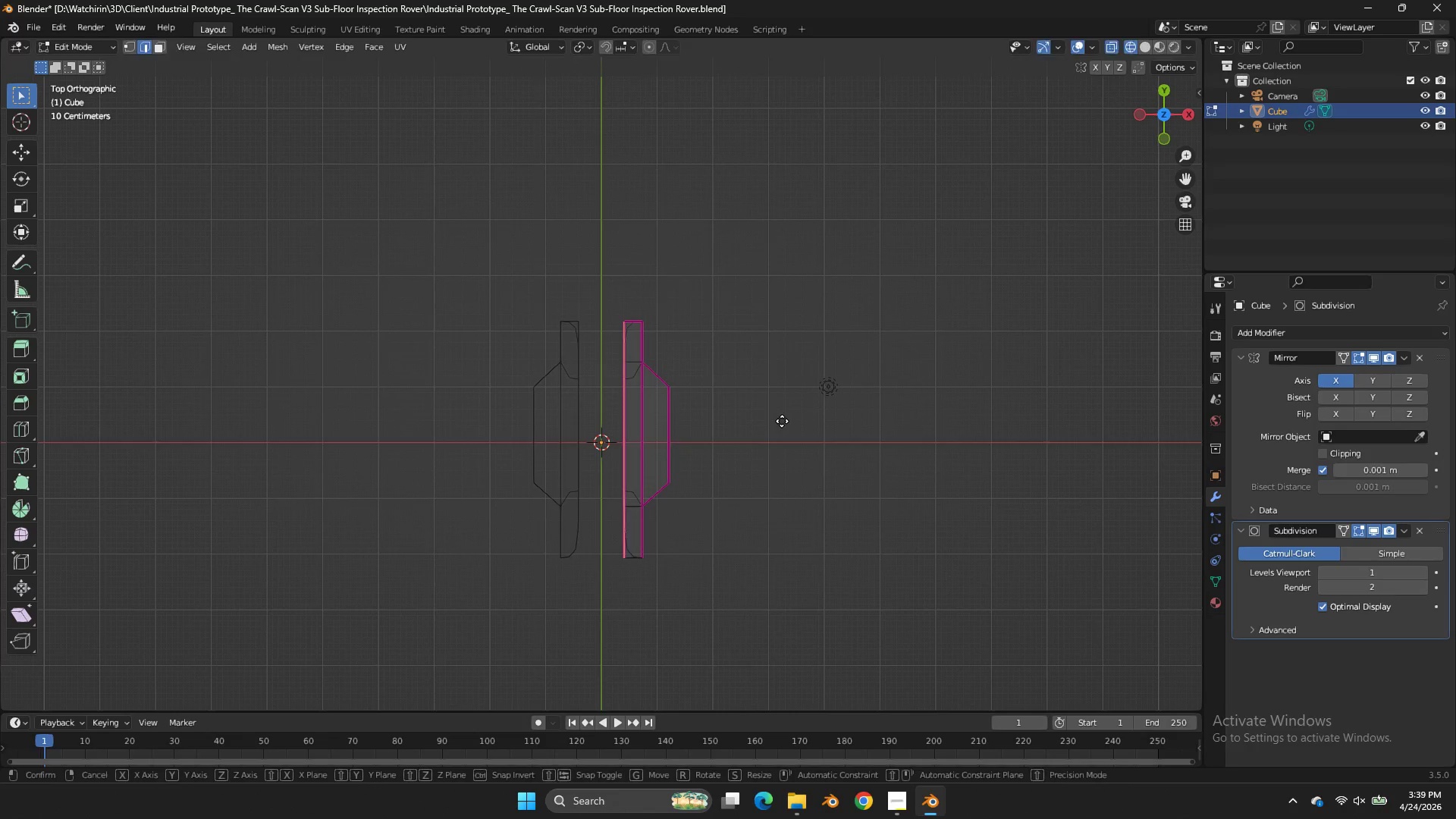 
type(gxgx)
 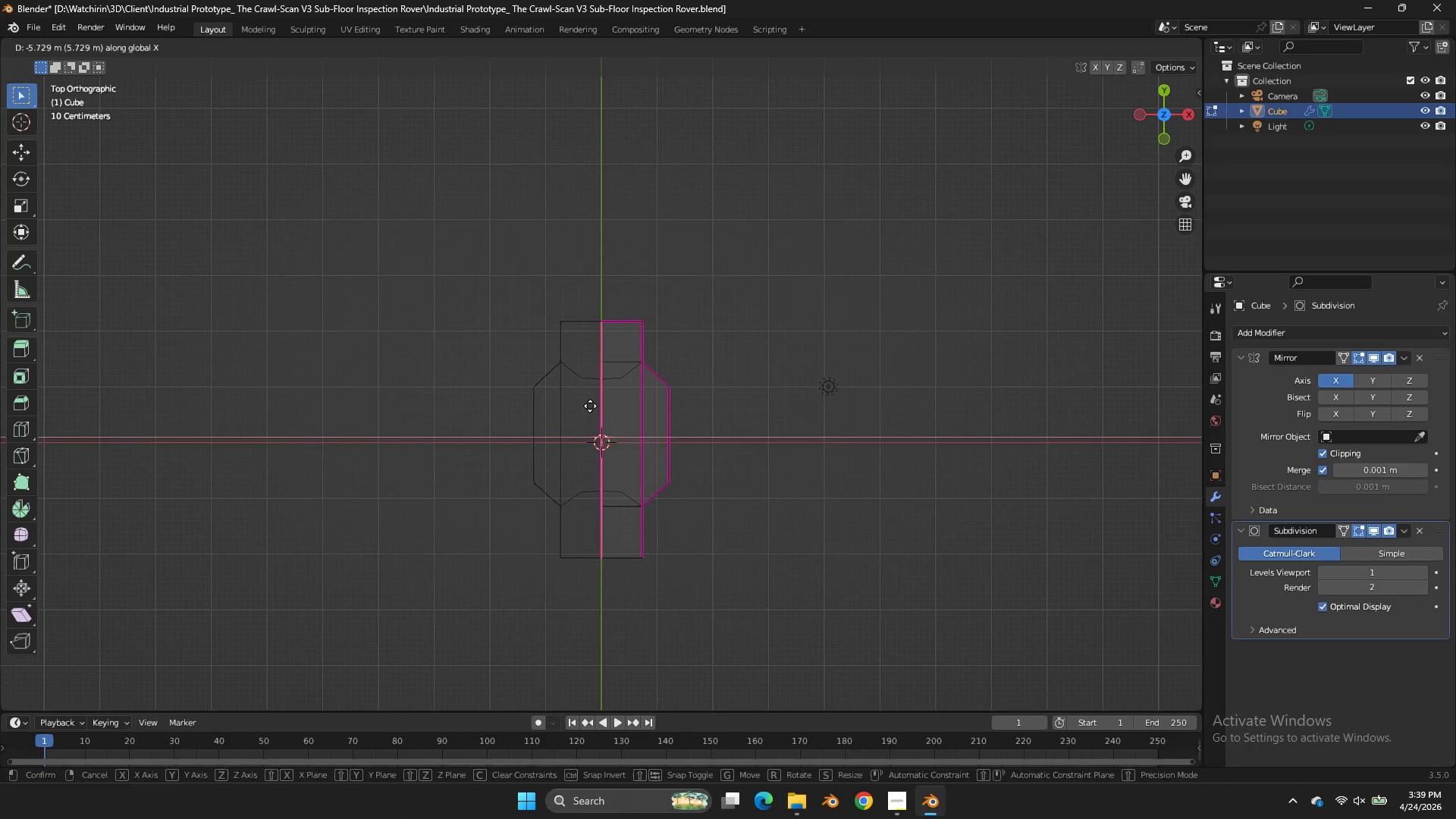 
left_click_drag(start_coordinate=[1357, 453], to_coordinate=[1342, 453])
 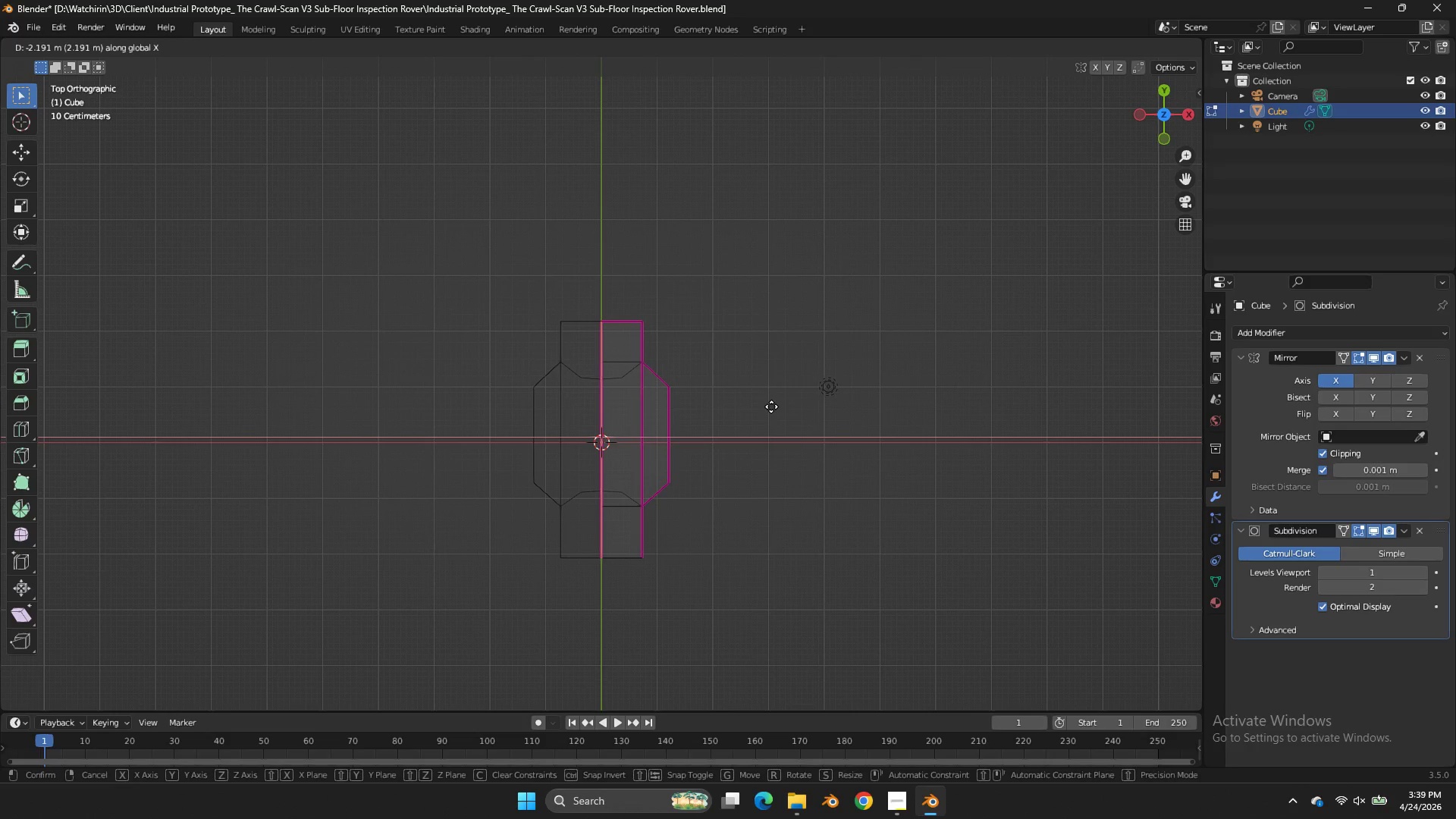 
left_click([590, 406])
 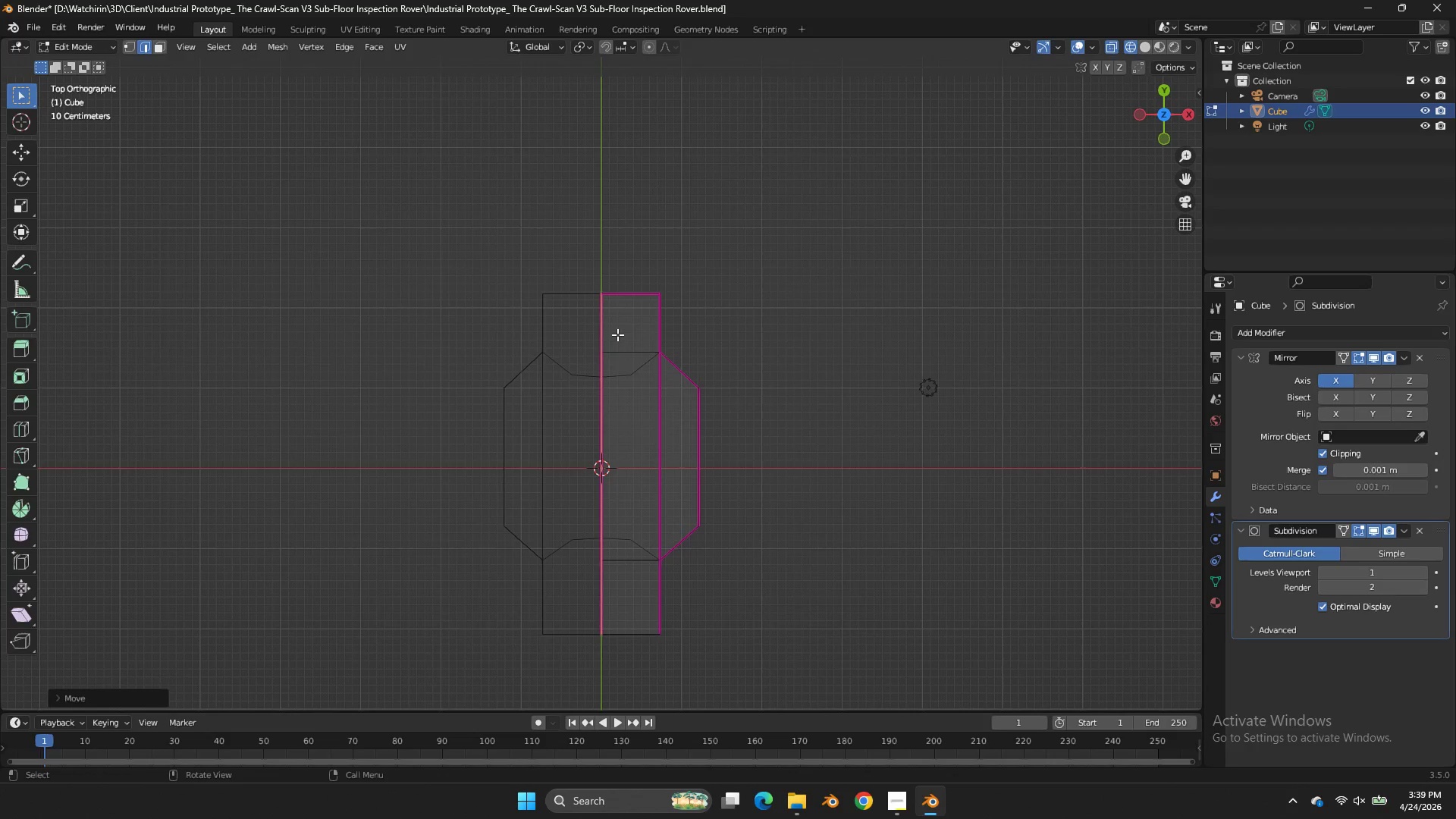 
key(Tab)
 